 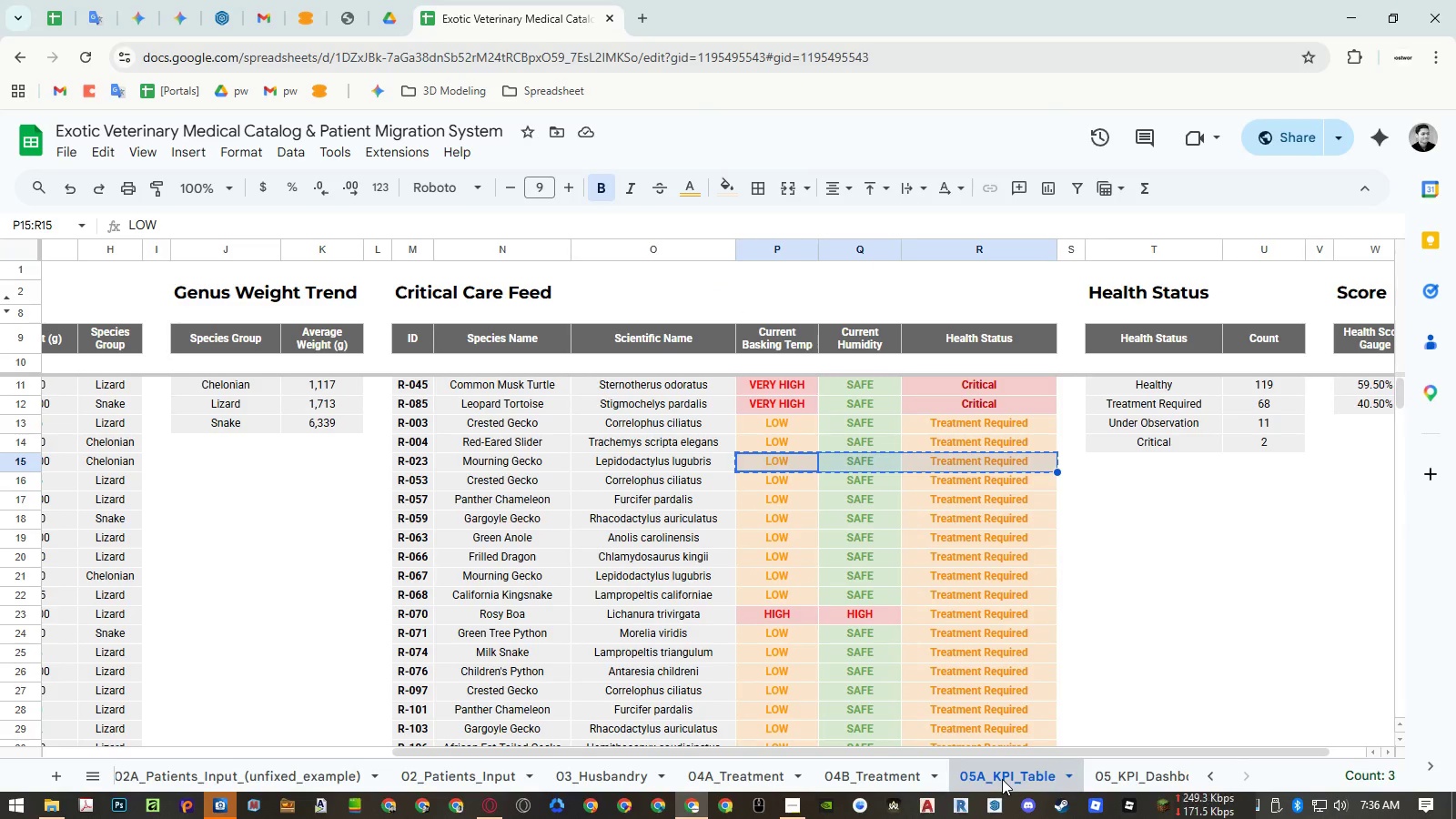 
left_click([1118, 776])
 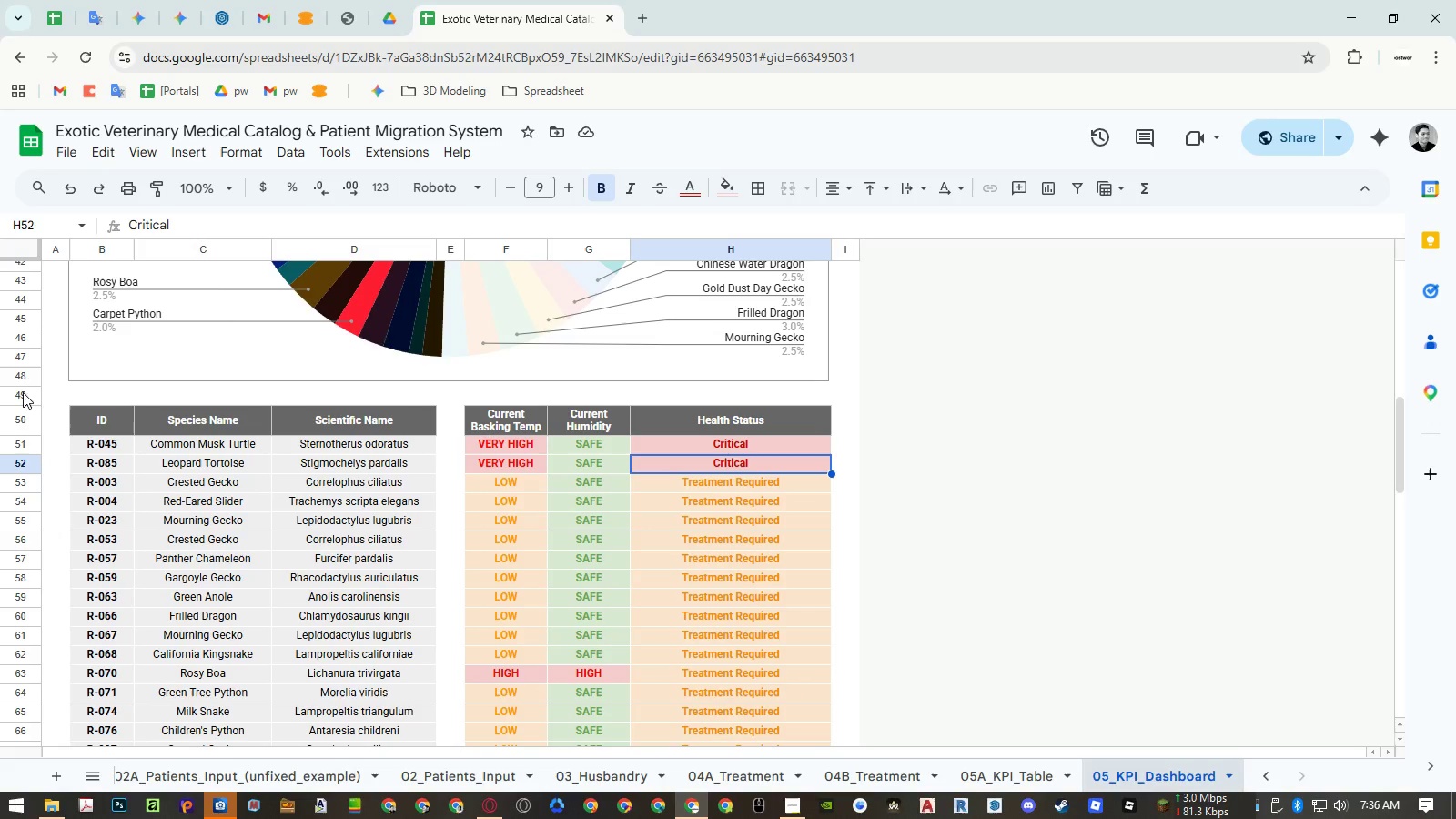 
left_click_drag(start_coordinate=[20, 377], to_coordinate=[20, 351])
 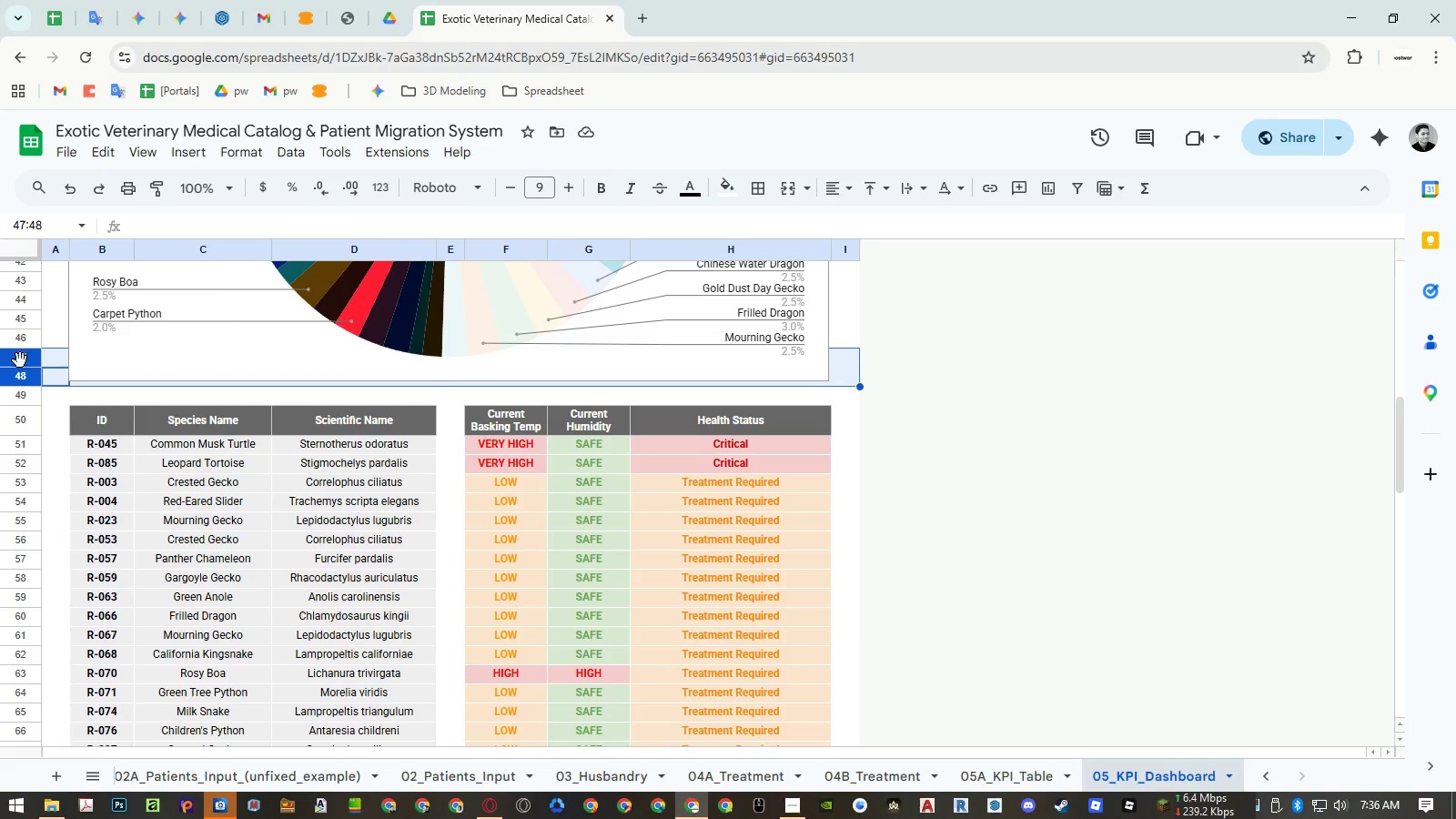 
right_click([20, 360])
 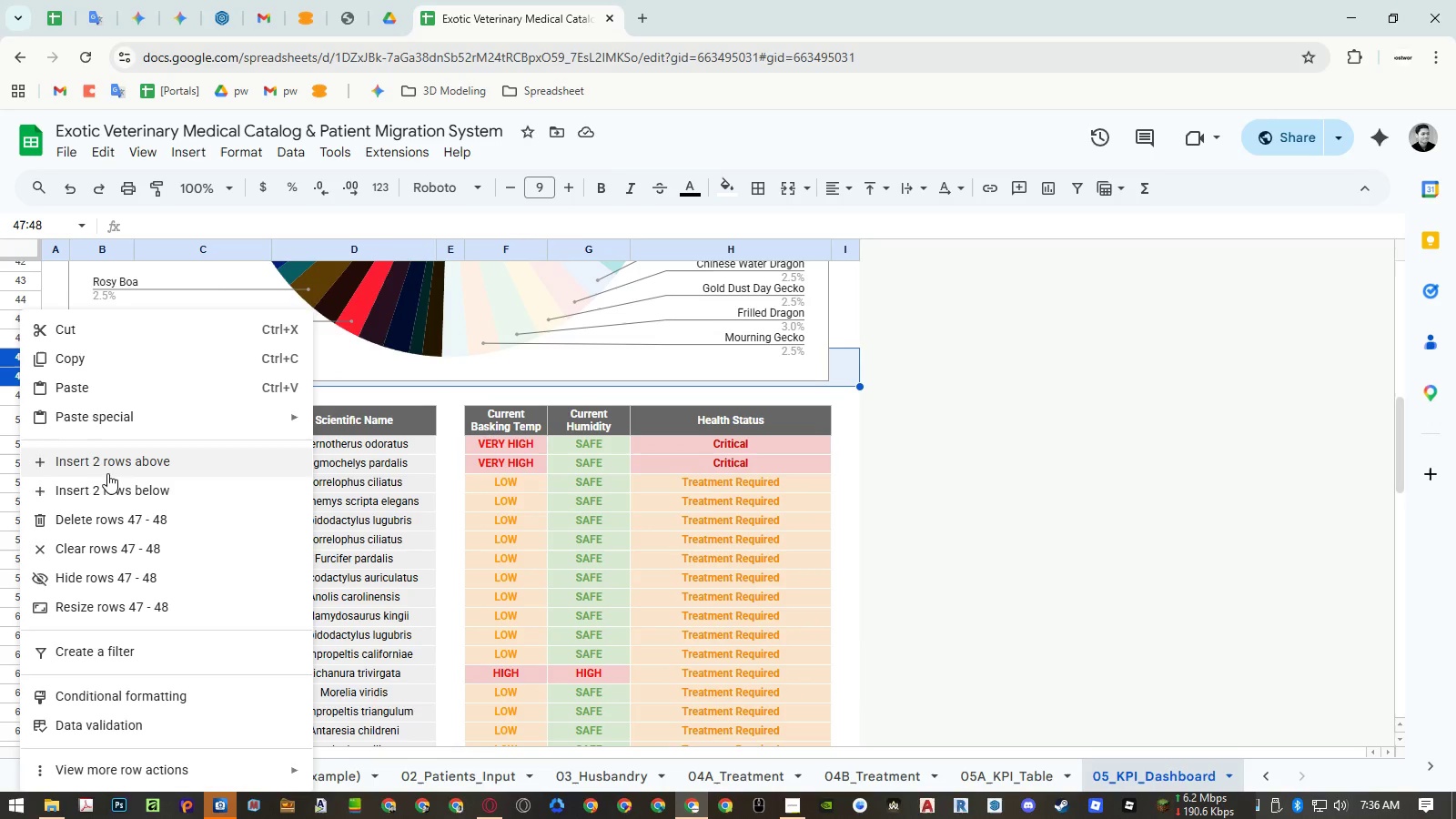 
left_click([110, 487])
 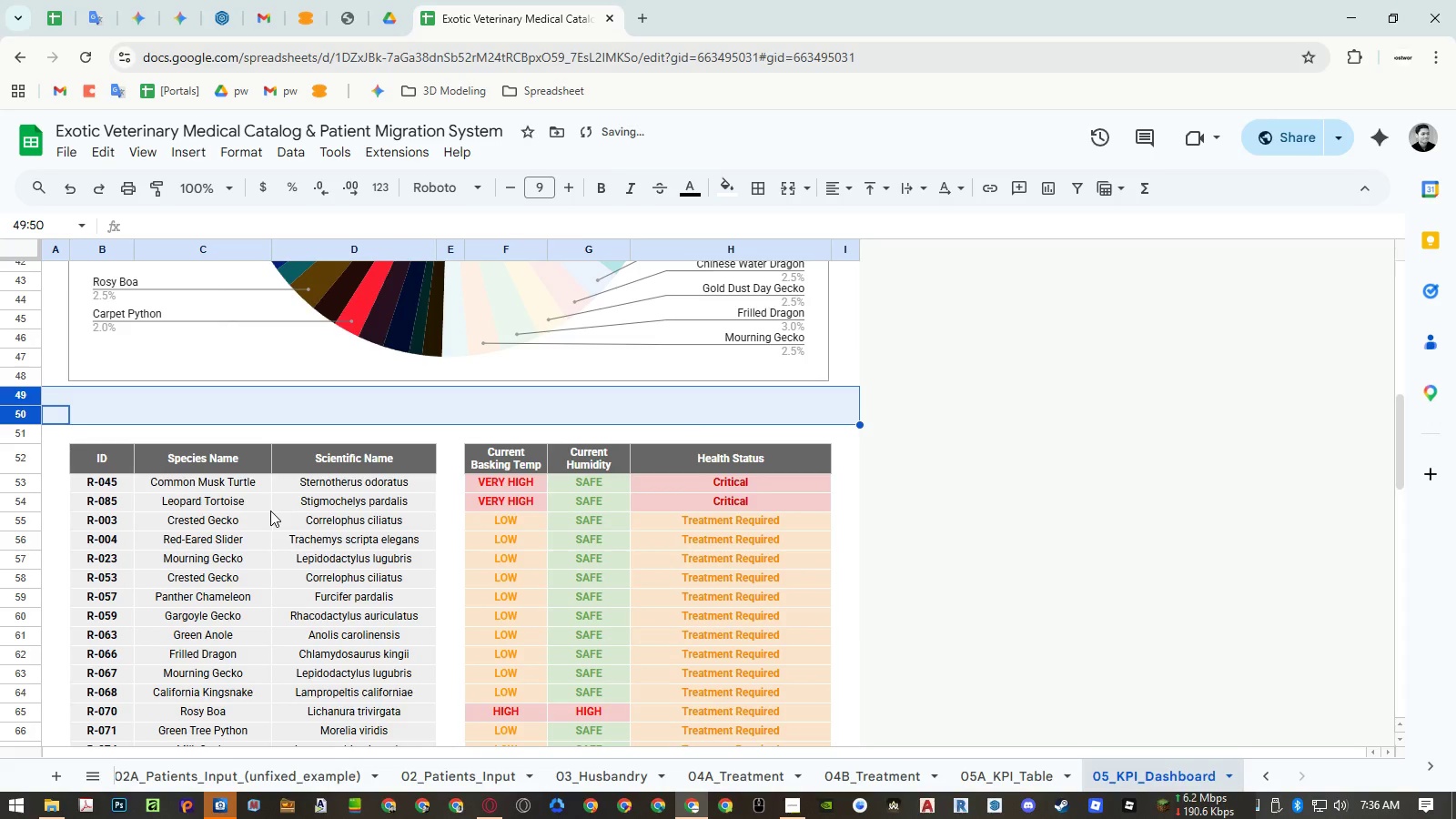 
left_click([270, 511])
 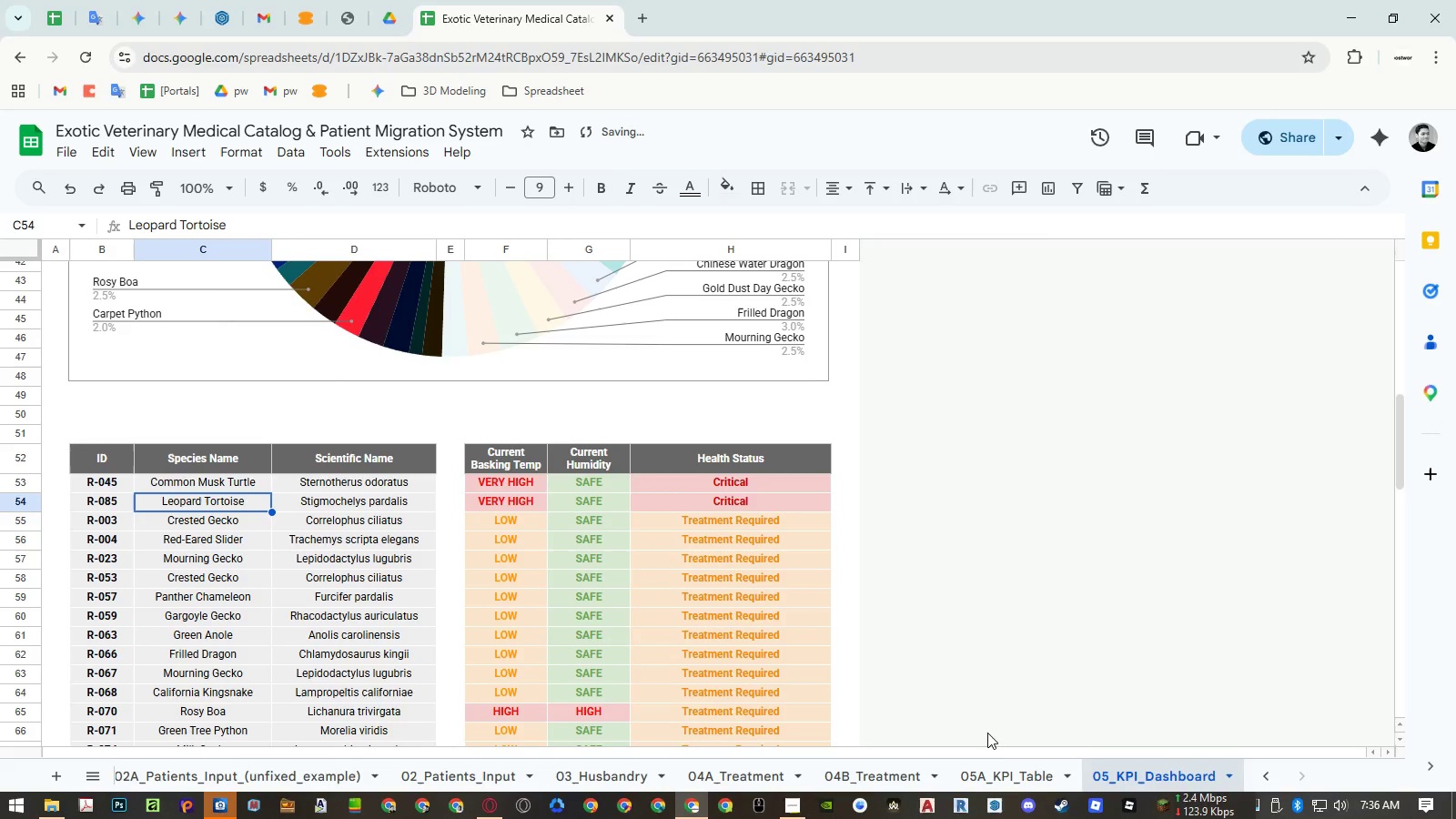 
left_click([1011, 788])
 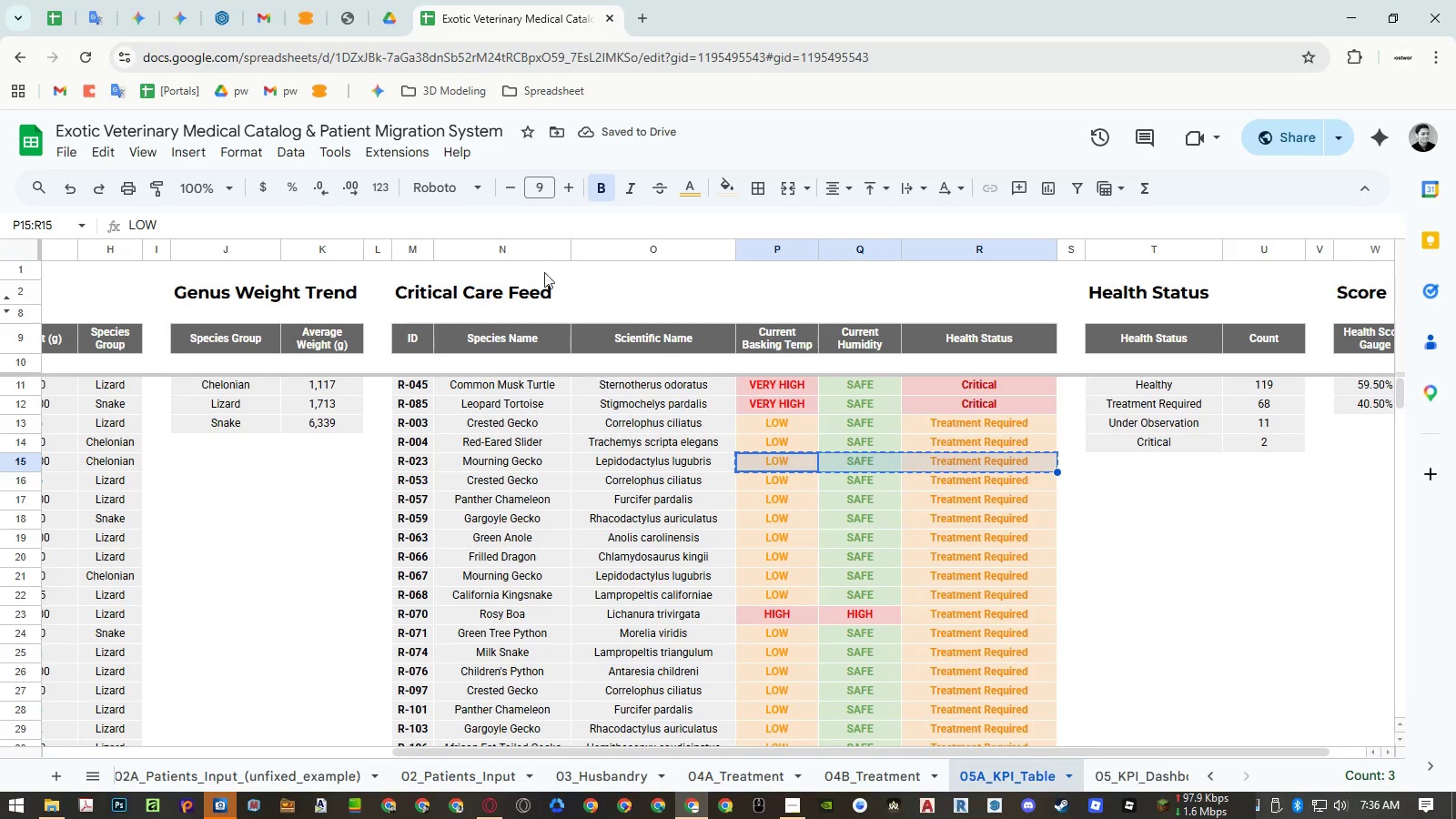 
left_click([424, 294])
 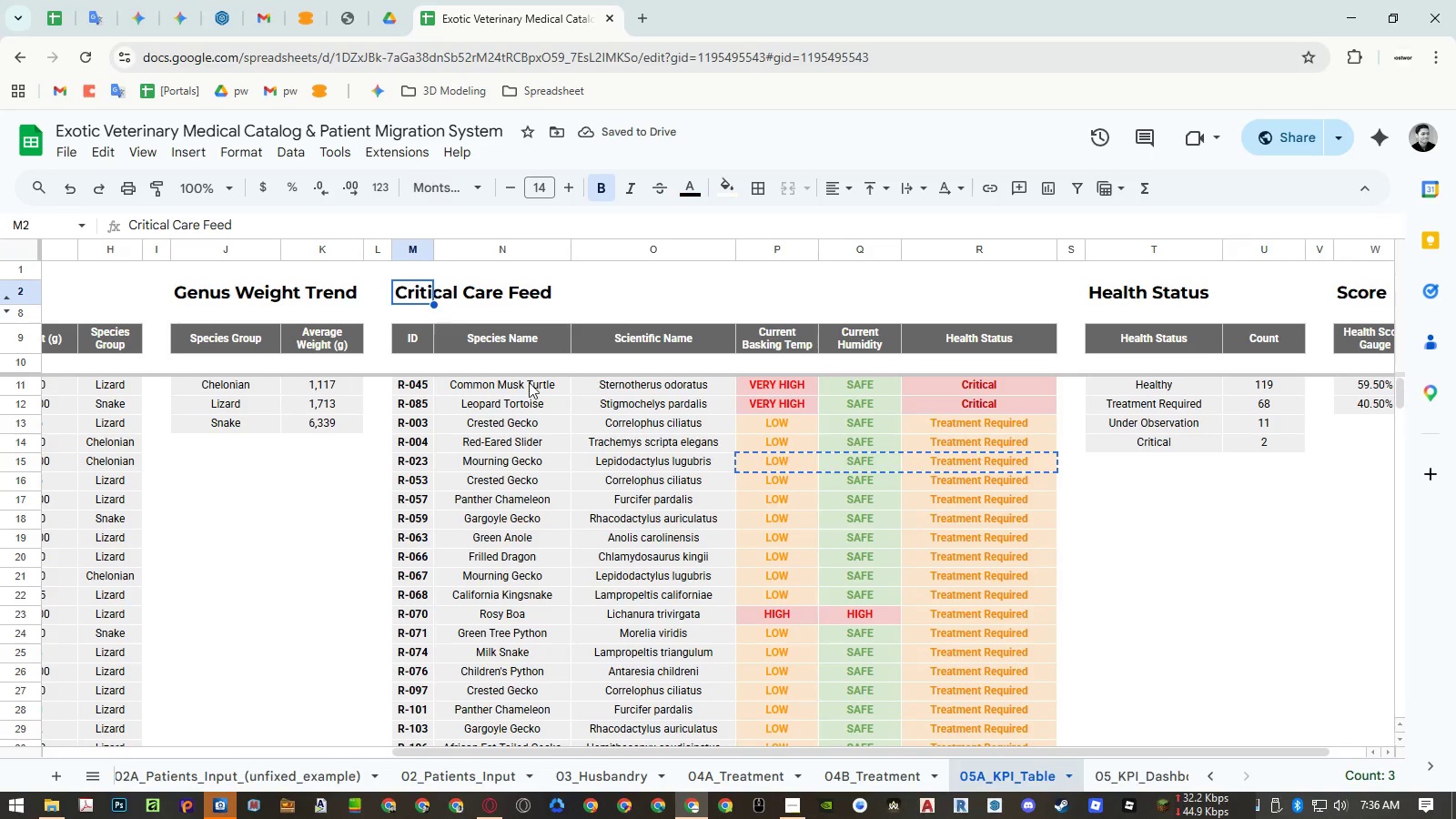 
key(Control+ControlLeft)
 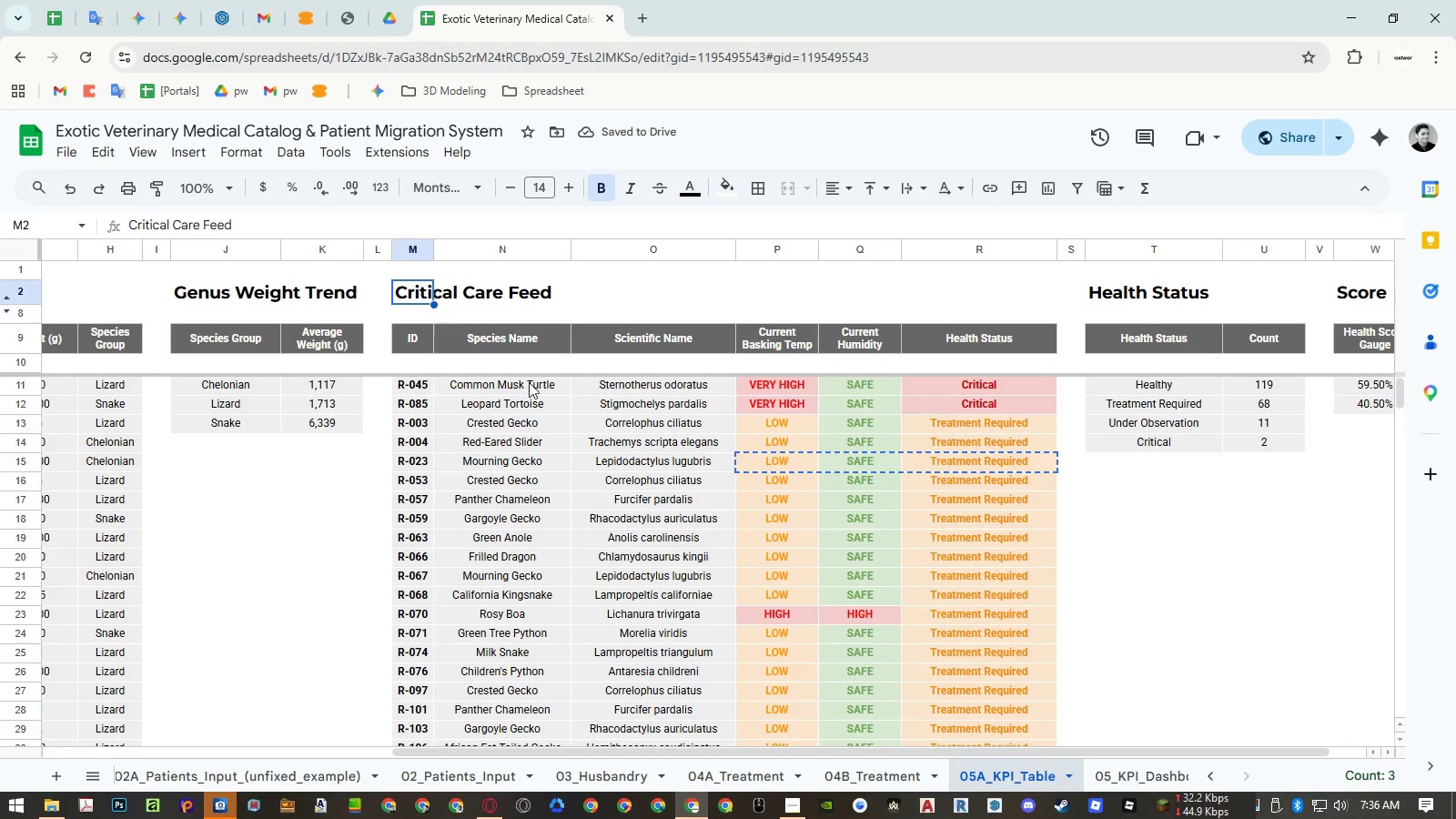 
key(Control+C)
 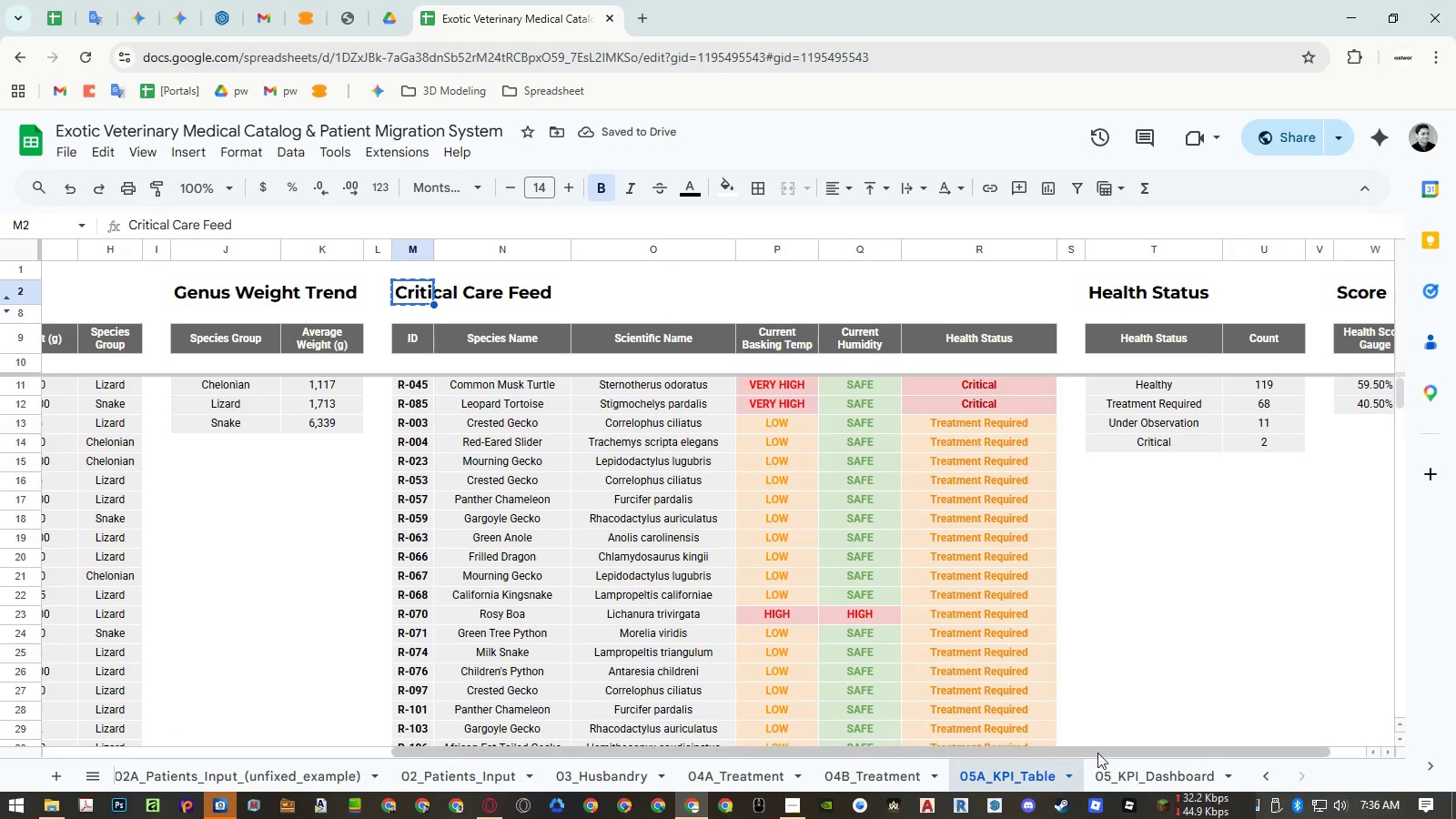 
left_click([1129, 779])
 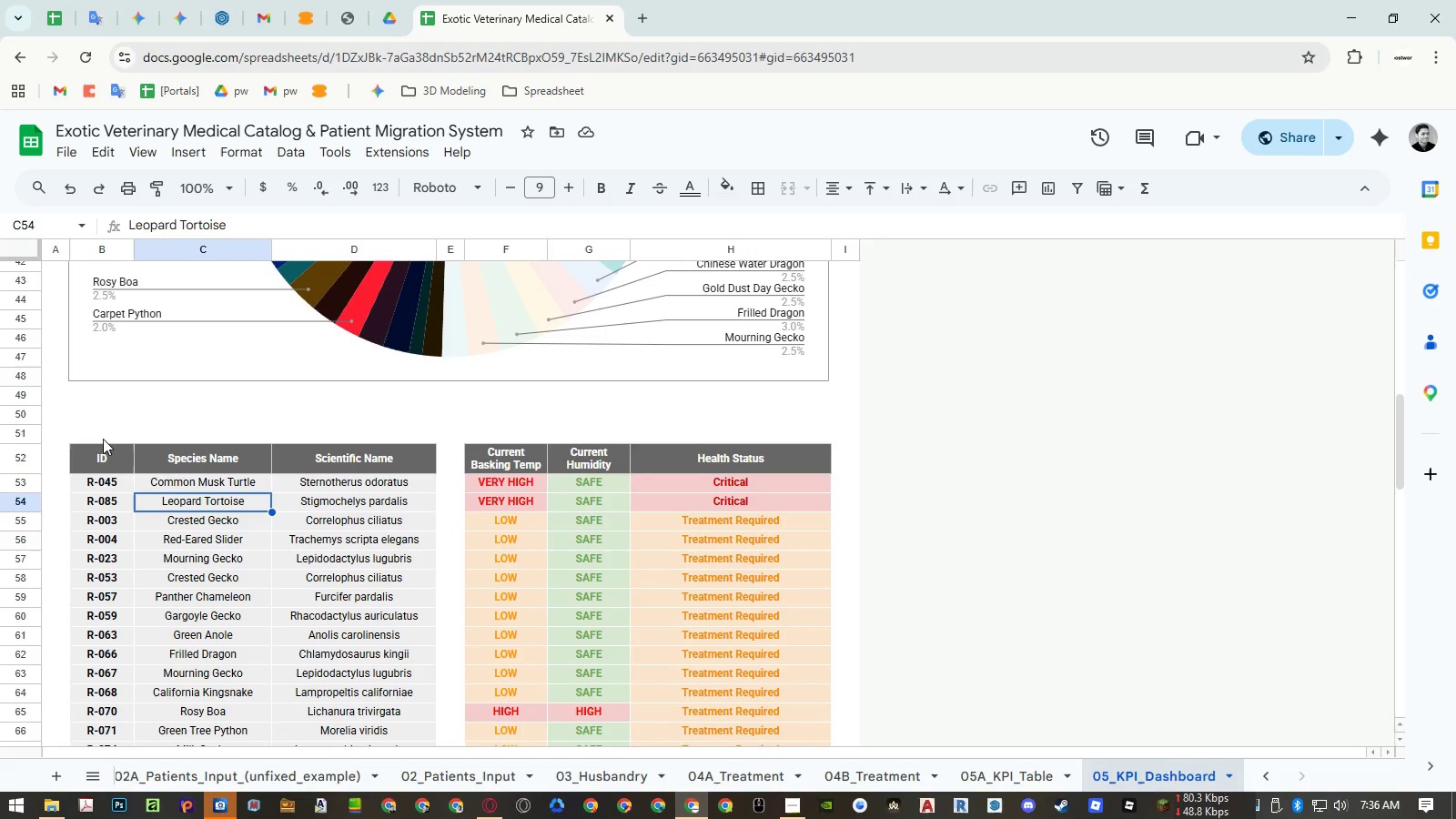 
left_click([81, 418])
 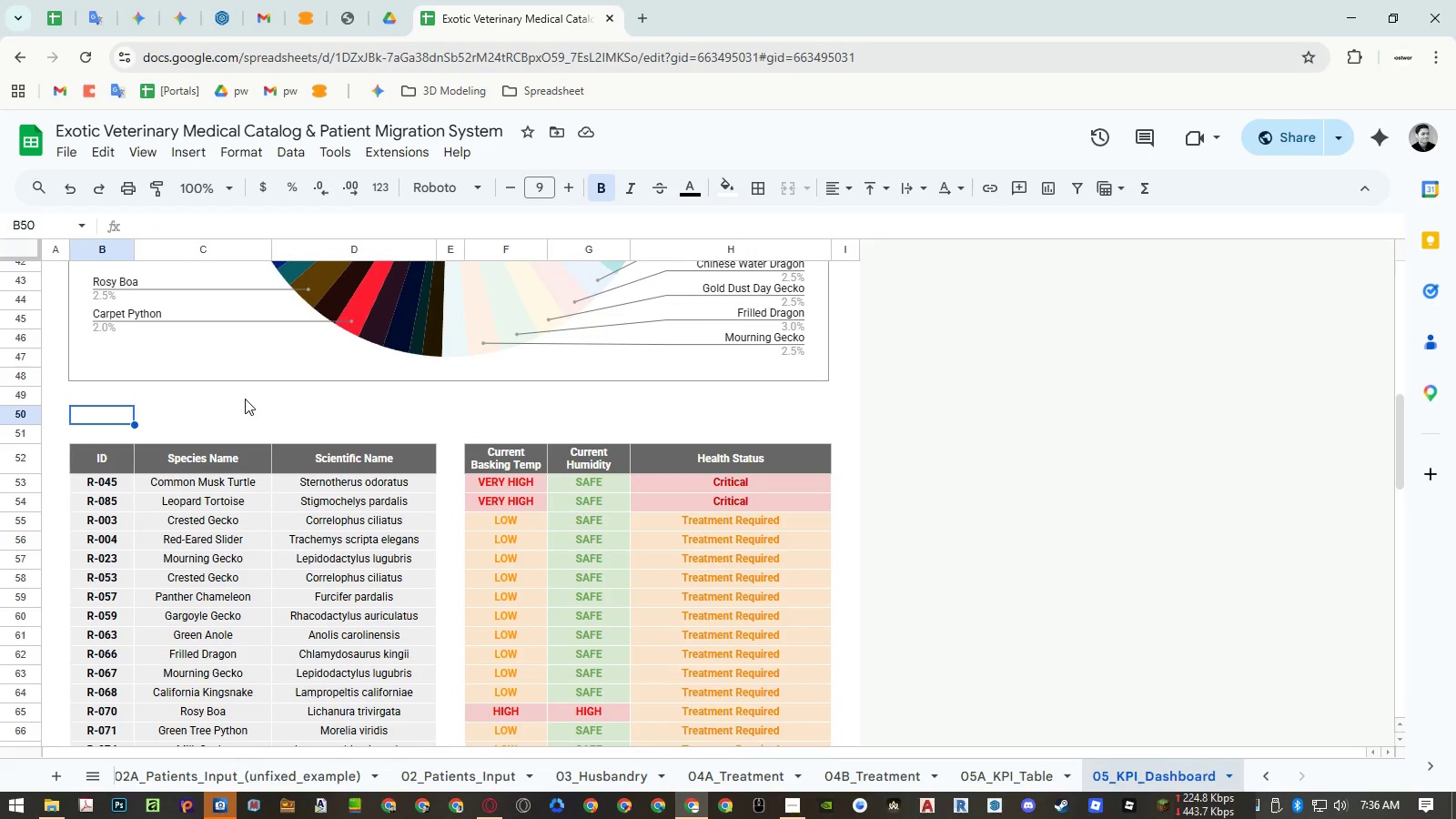 
key(Control+ControlLeft)
 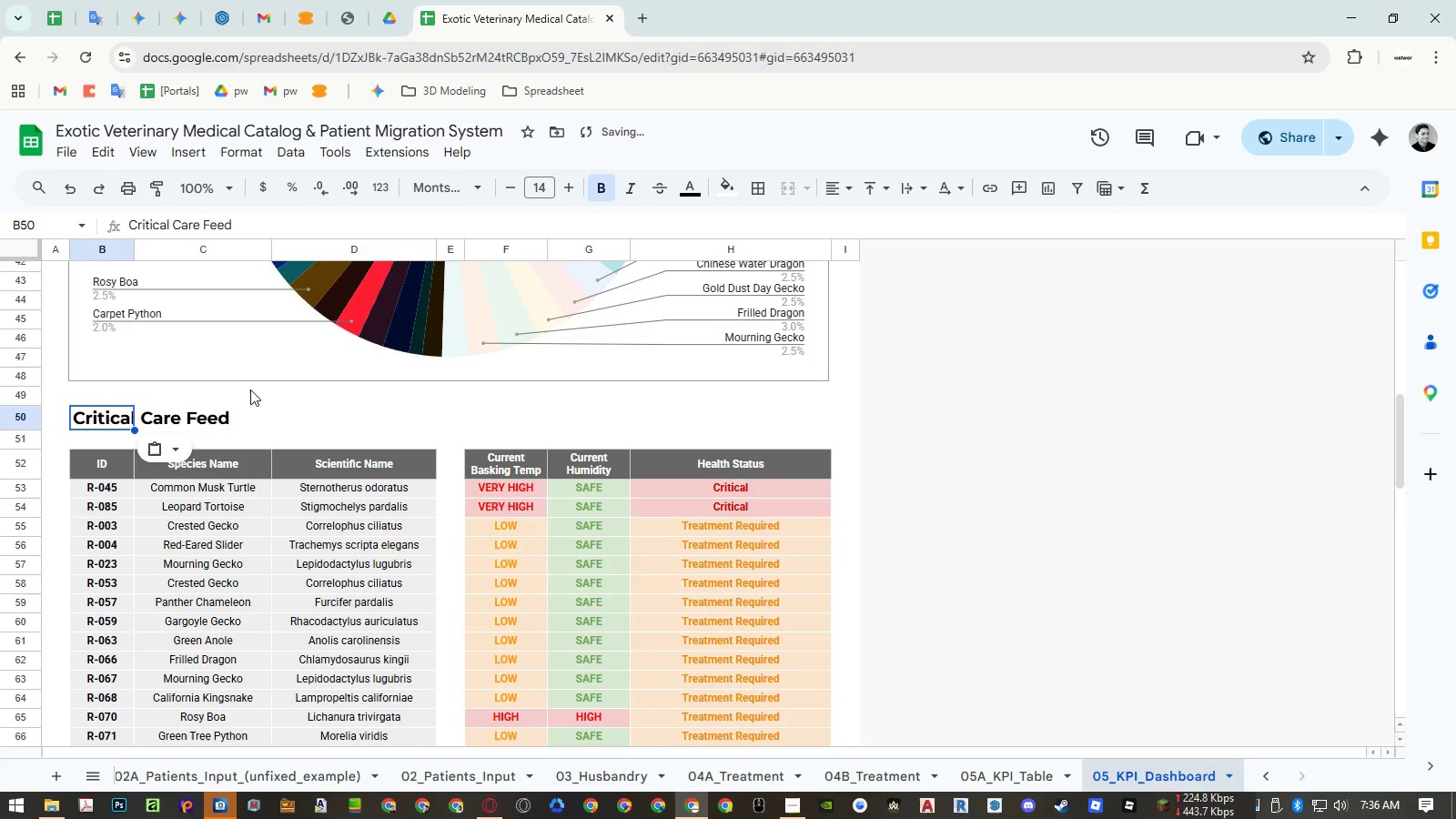 
key(Control+V)
 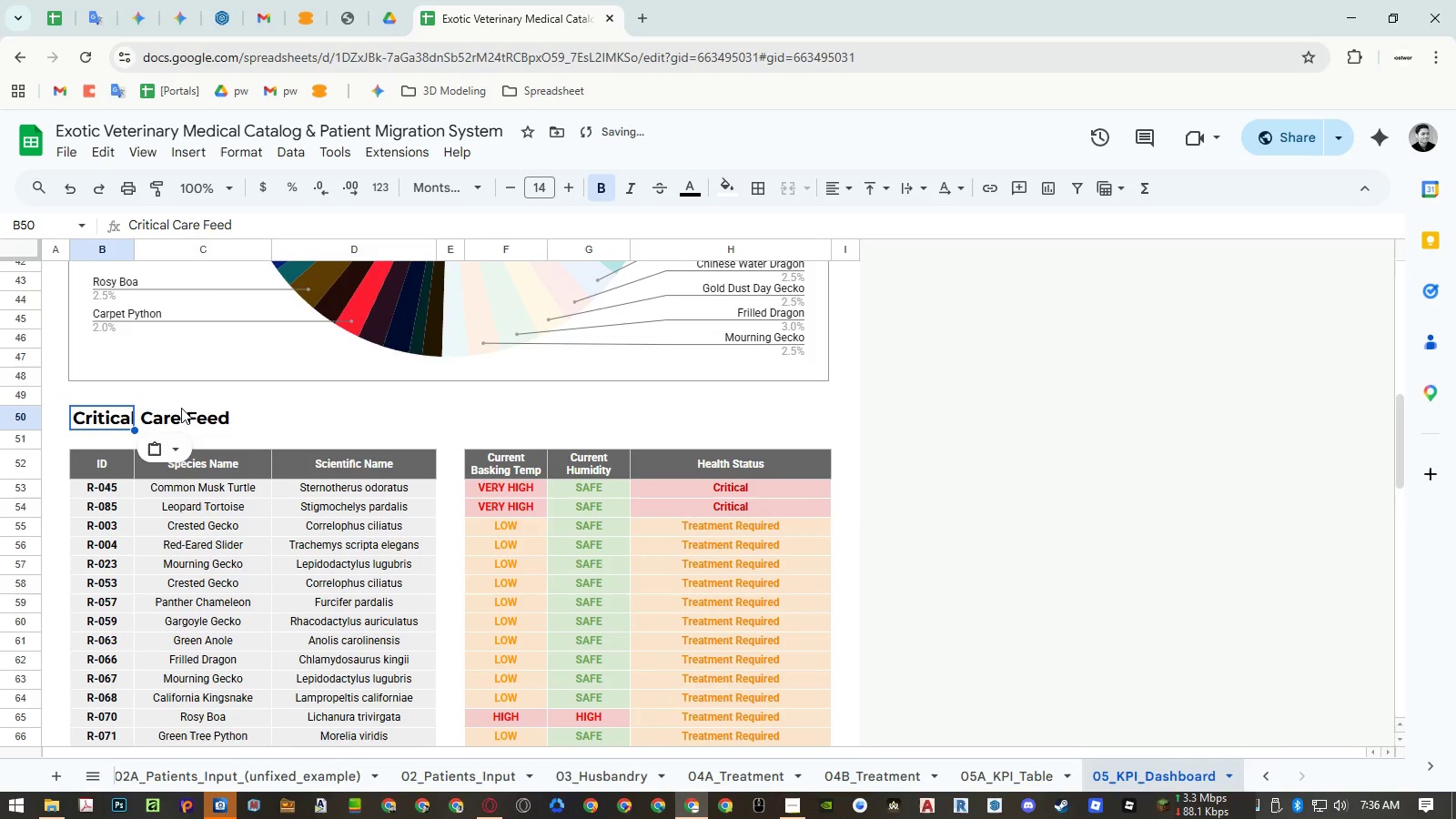 
key(Control+ControlLeft)
 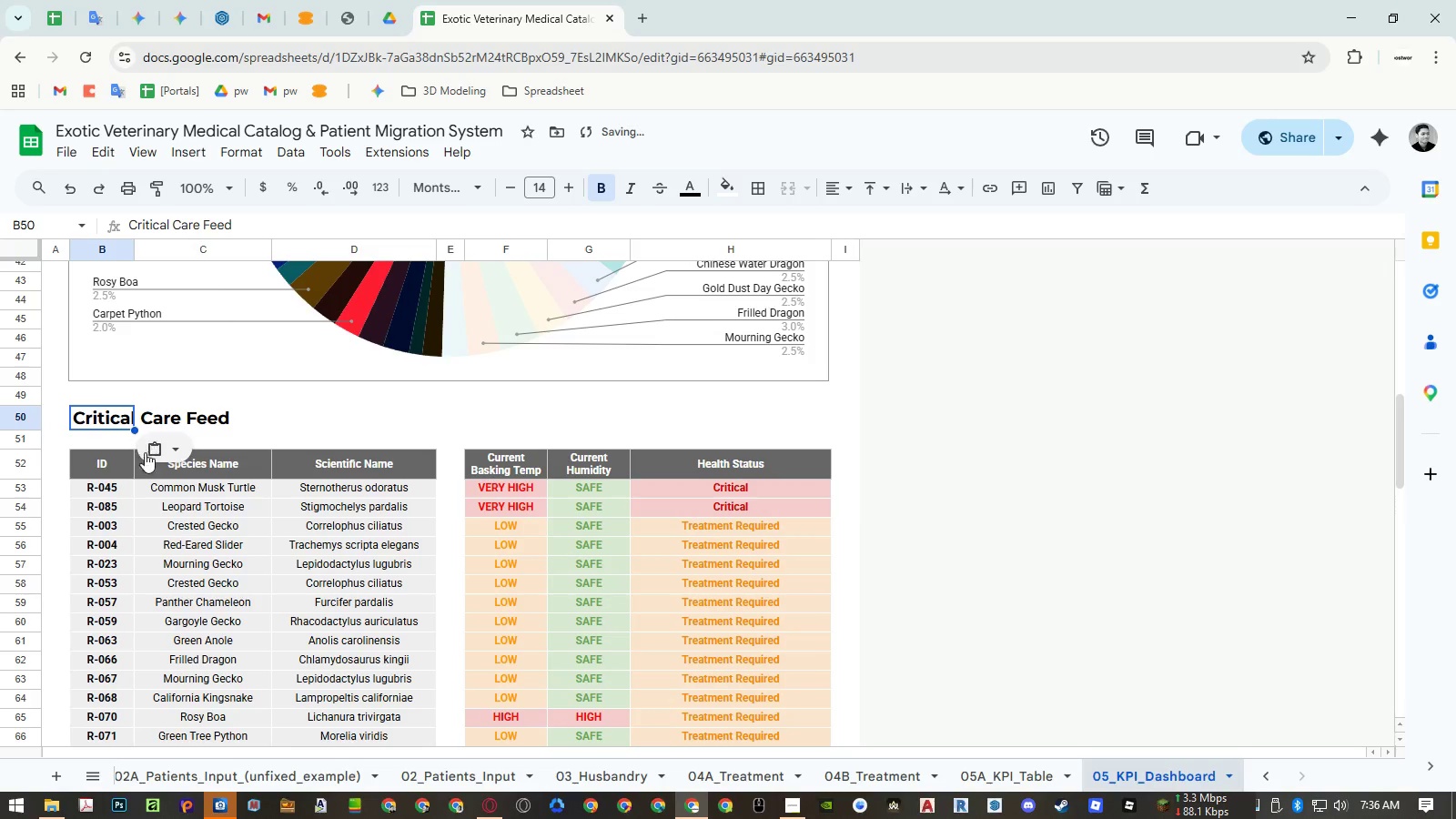 
key(Control+C)
 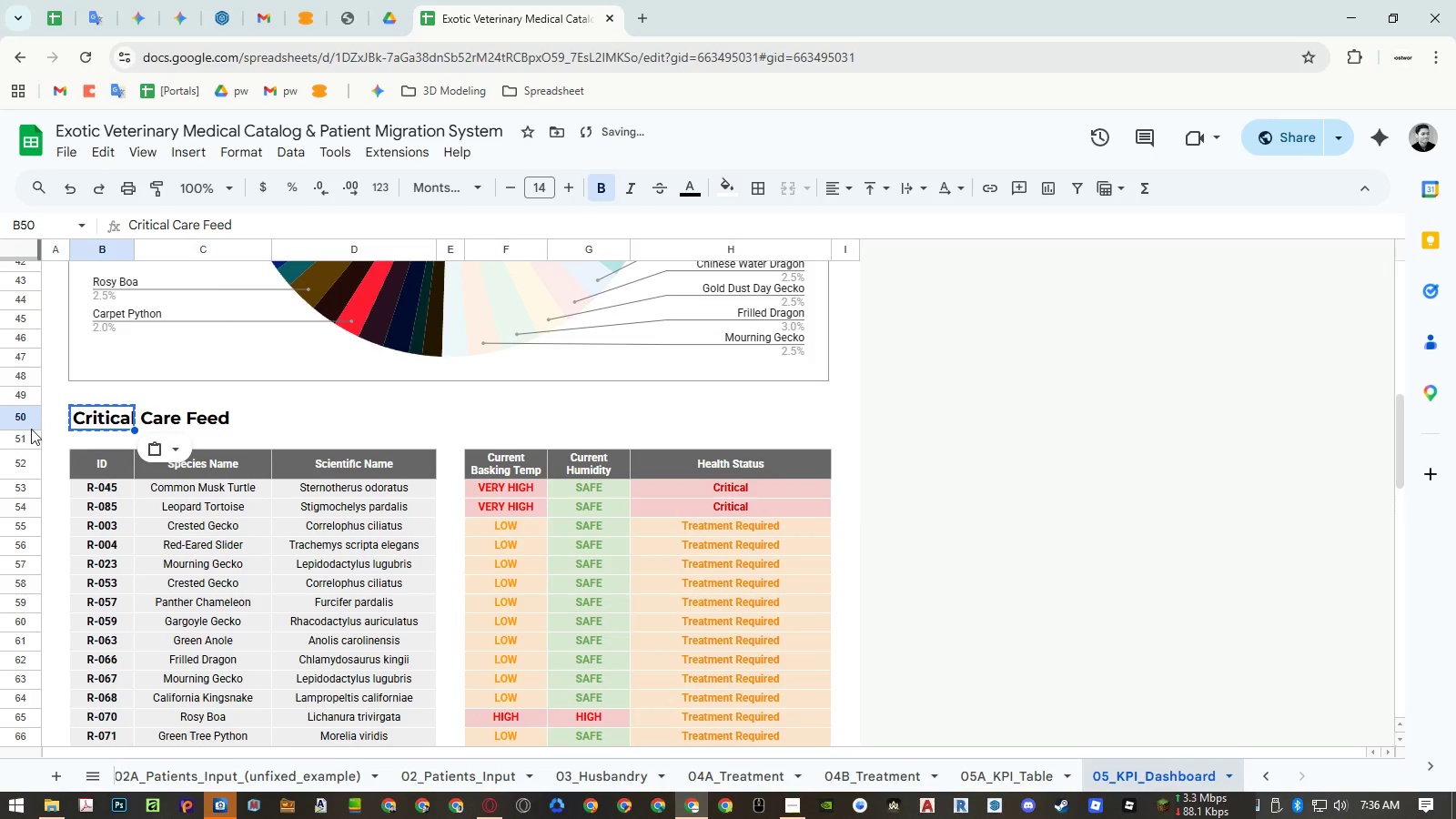 
left_click([15, 429])
 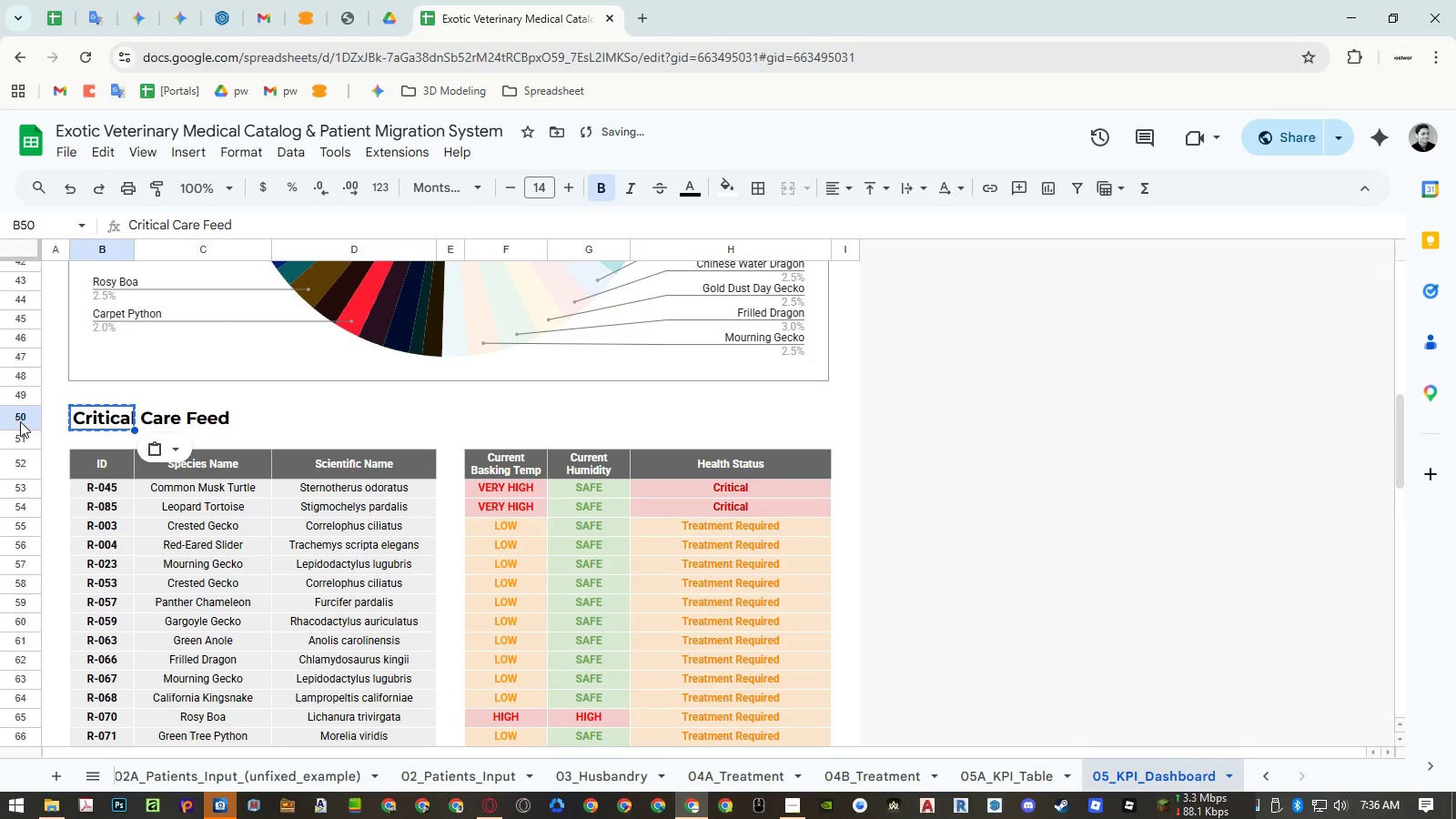 
double_click([21, 420])
 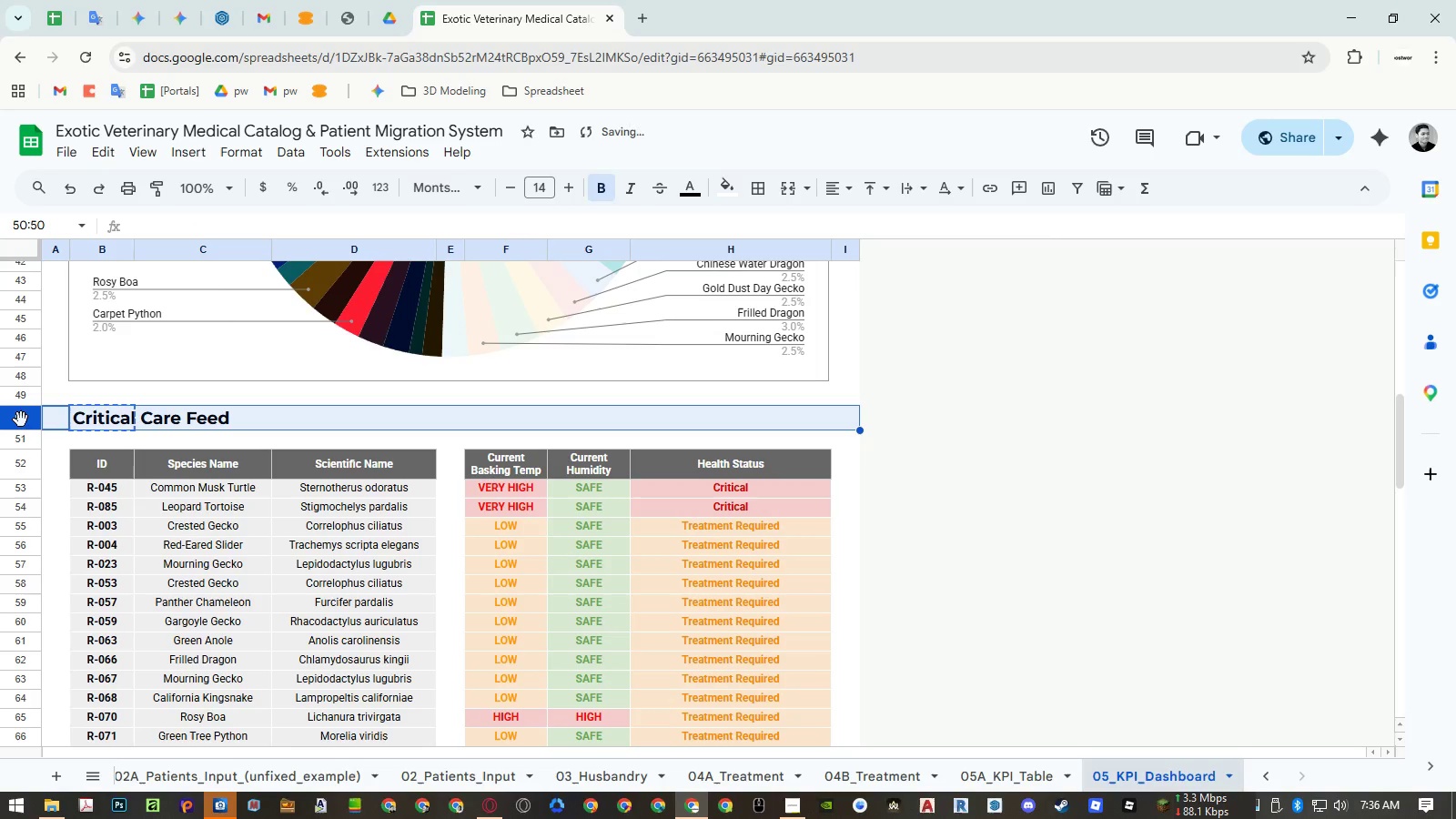 
key(Alt+Control+V)
 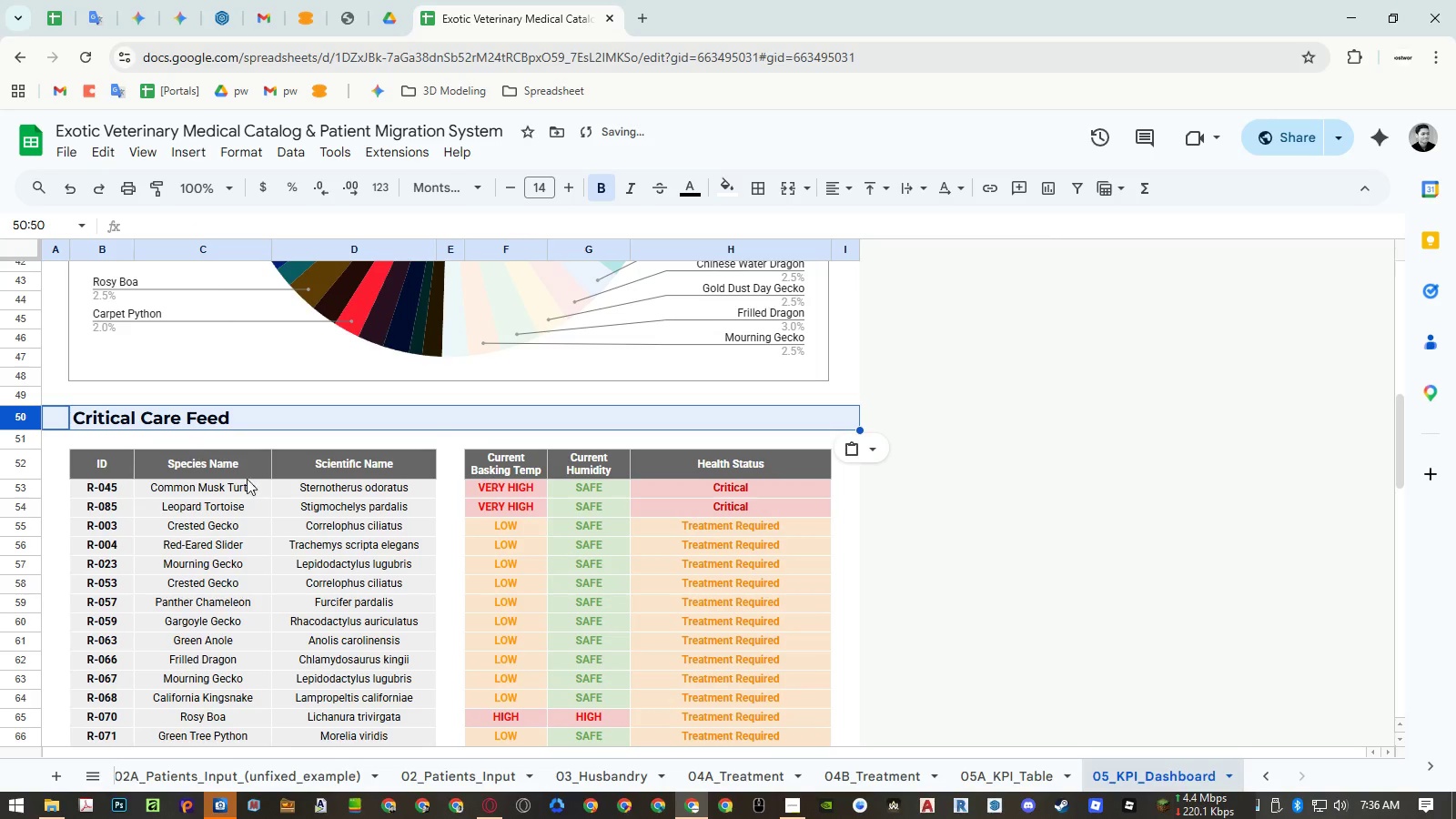 
left_click([280, 505])
 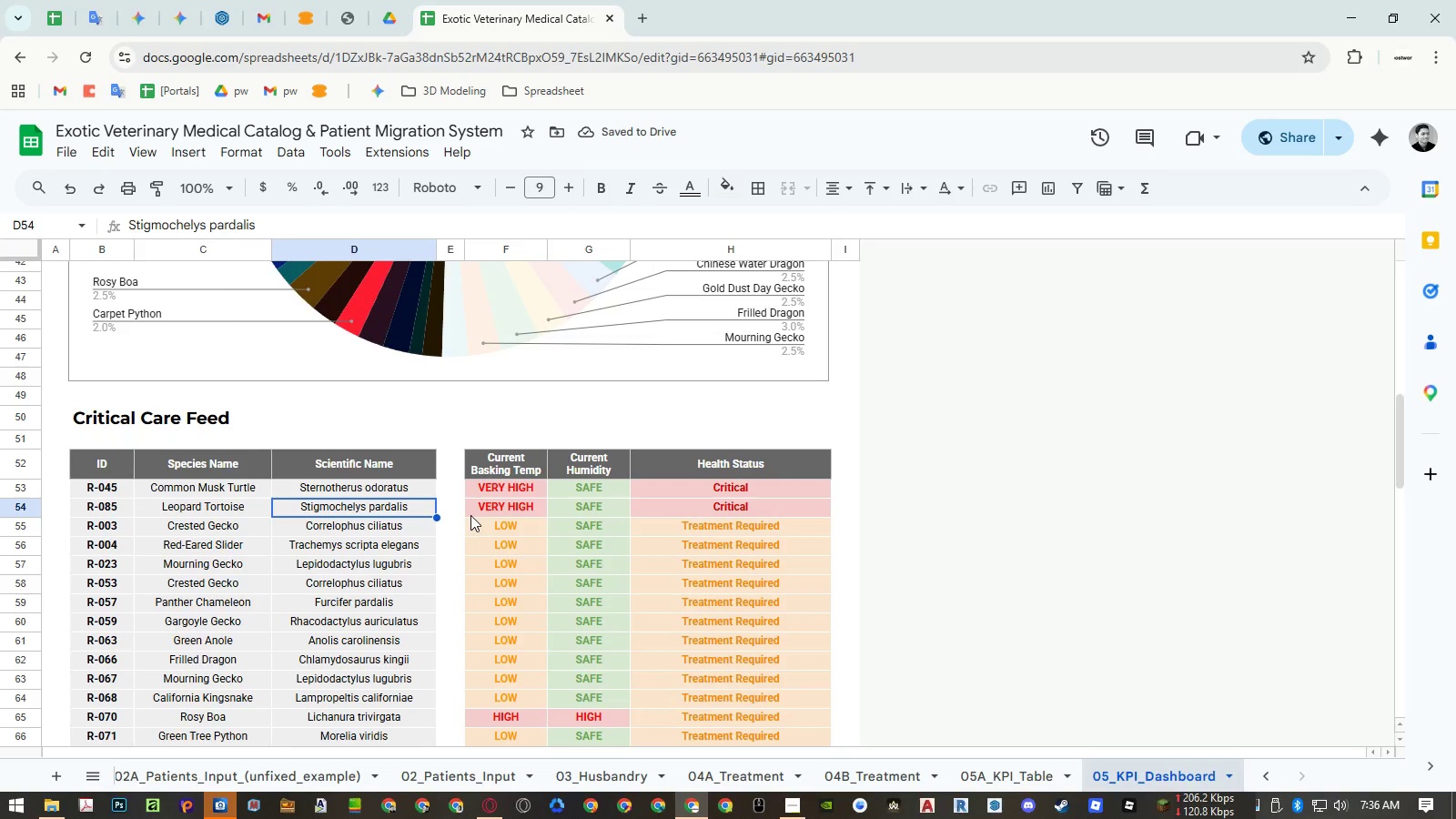 
scroll: coordinate [470, 516], scroll_direction: down, amount: 16.0
 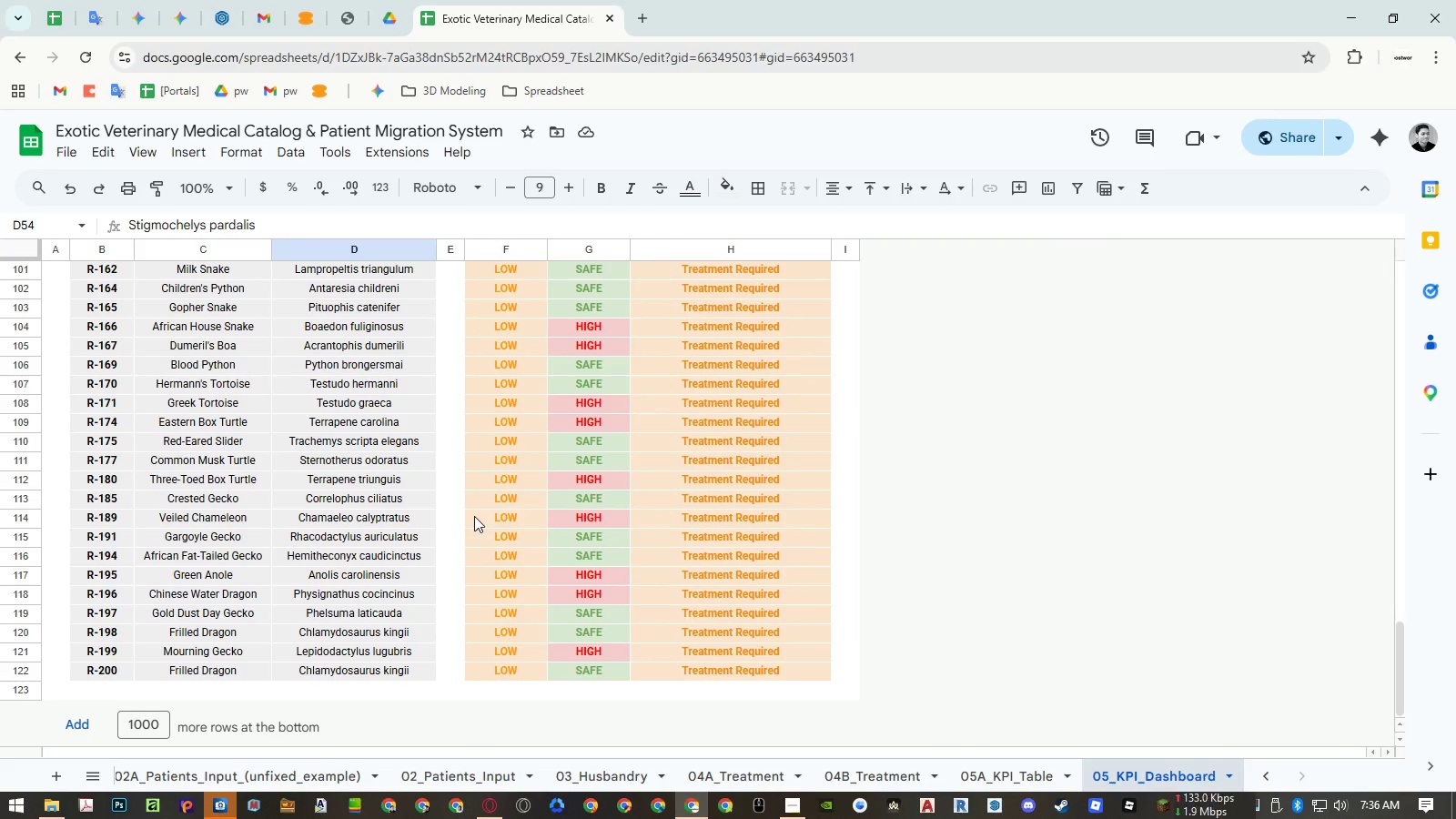 
key(Control+ControlRight)
 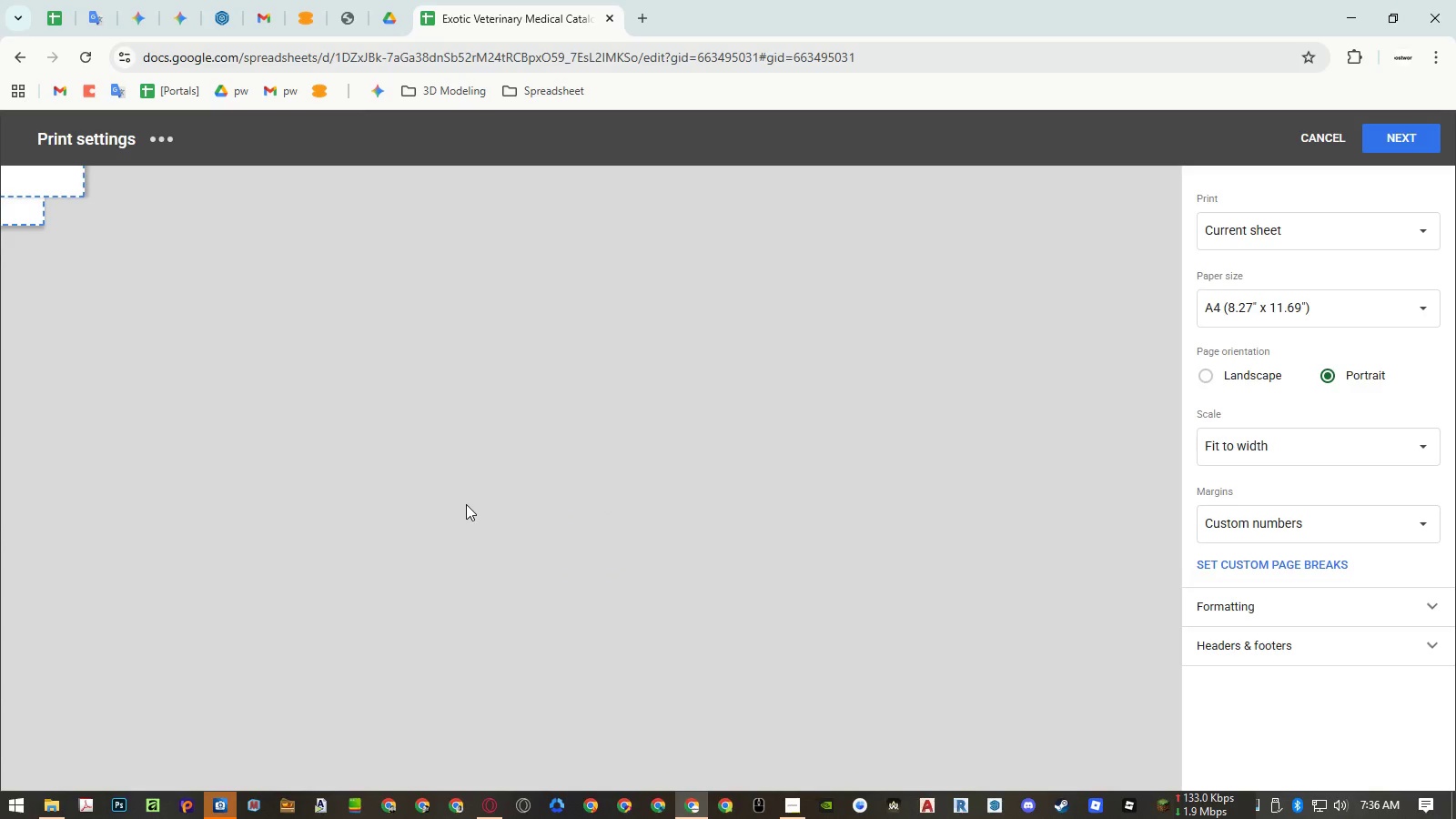 
key(Control+P)
 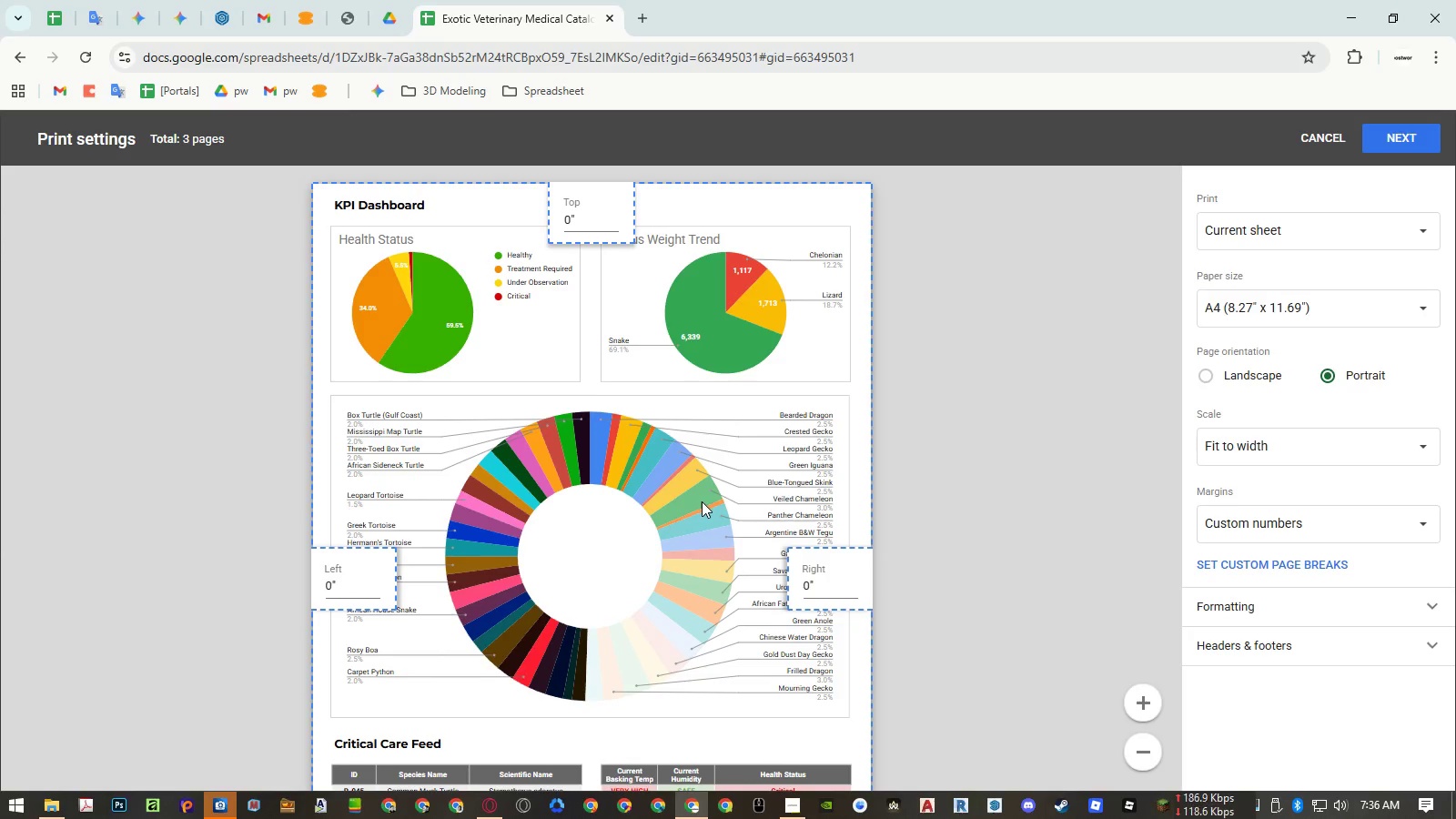 
scroll: coordinate [704, 500], scroll_direction: down, amount: 15.0
 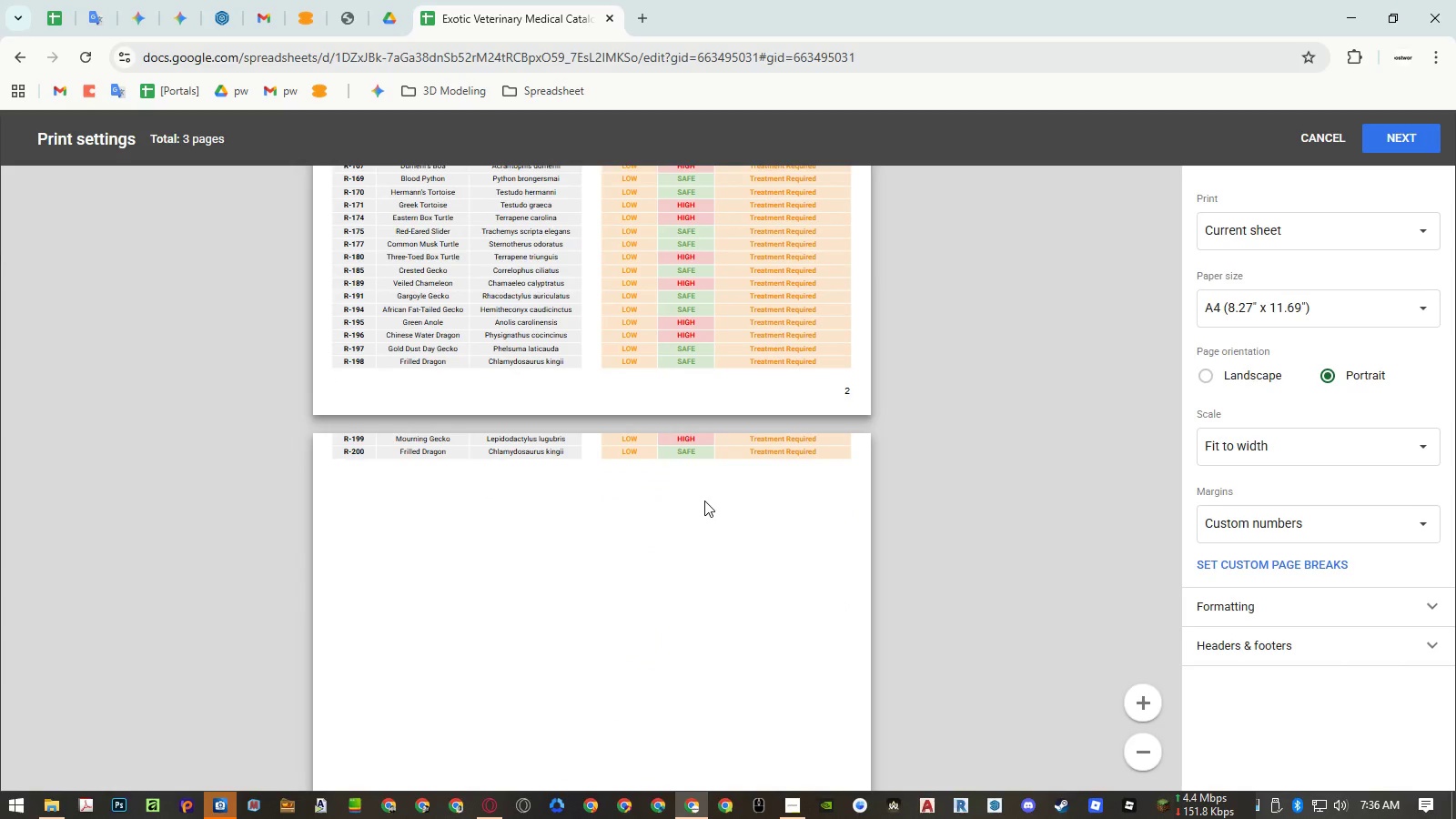 
scroll: coordinate [704, 500], scroll_direction: up, amount: 13.0
 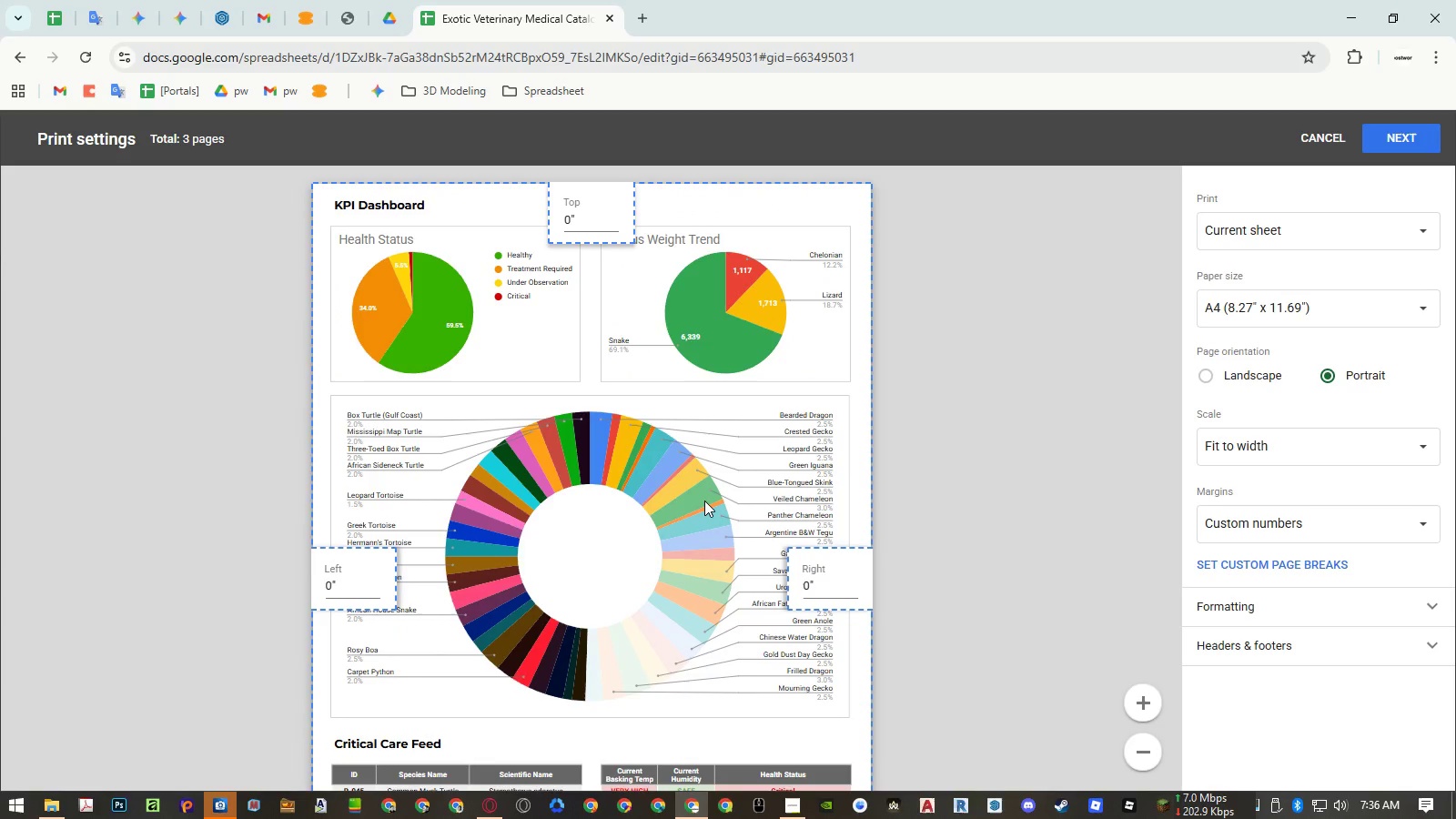 
scroll: coordinate [704, 500], scroll_direction: down, amount: 7.0
 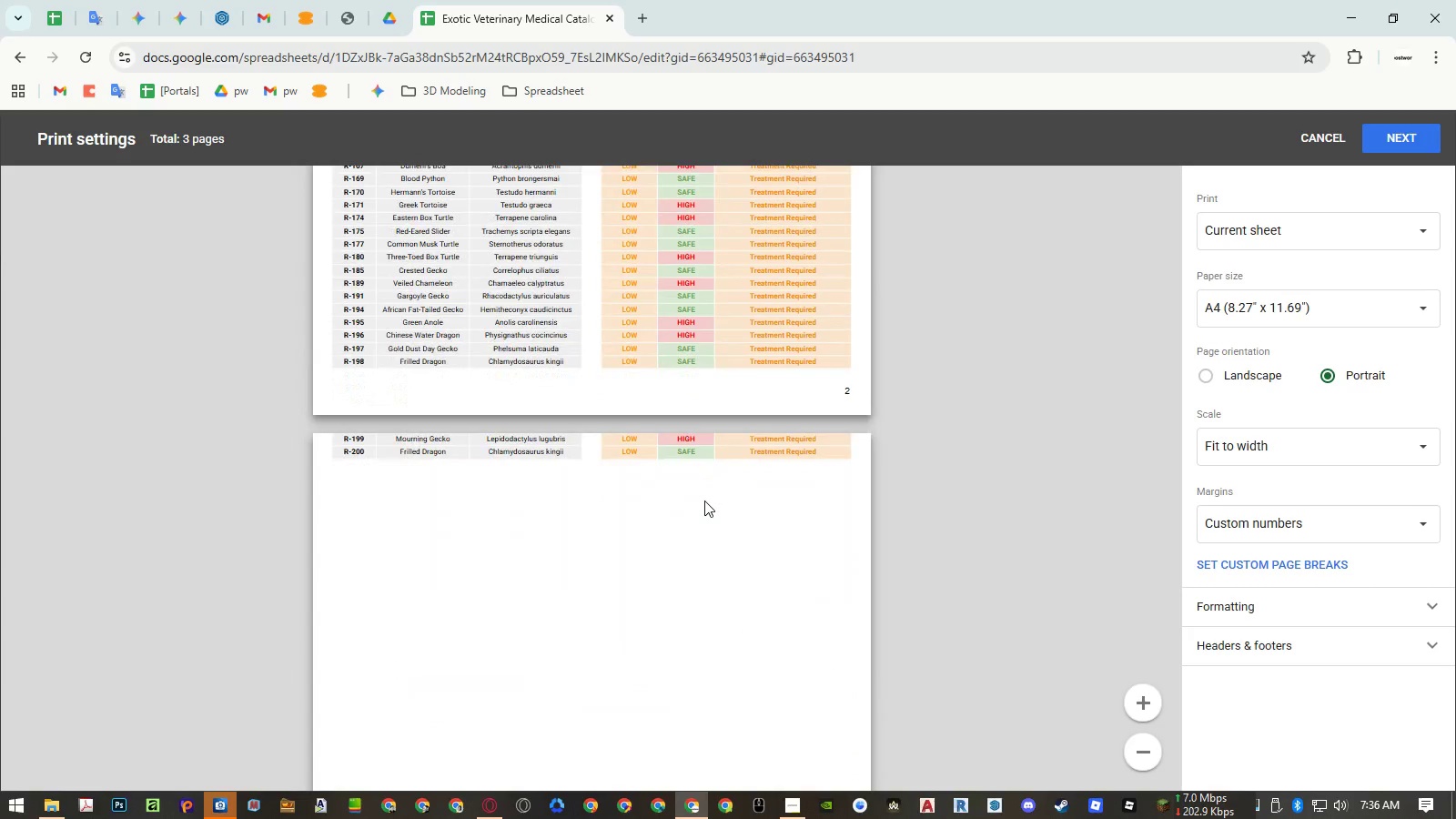 
scroll: coordinate [704, 500], scroll_direction: up, amount: 16.0
 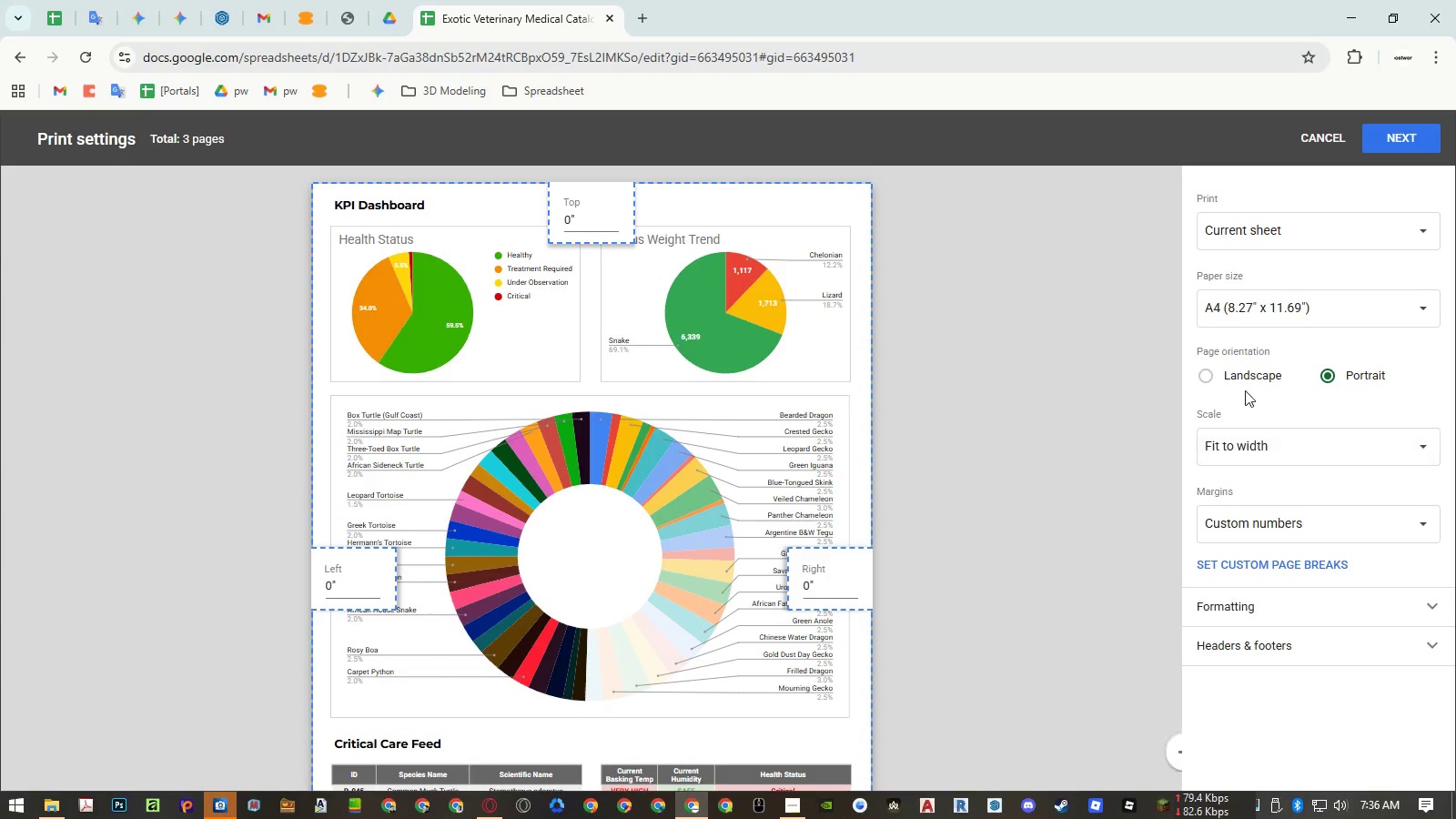 
left_click([1243, 376])
 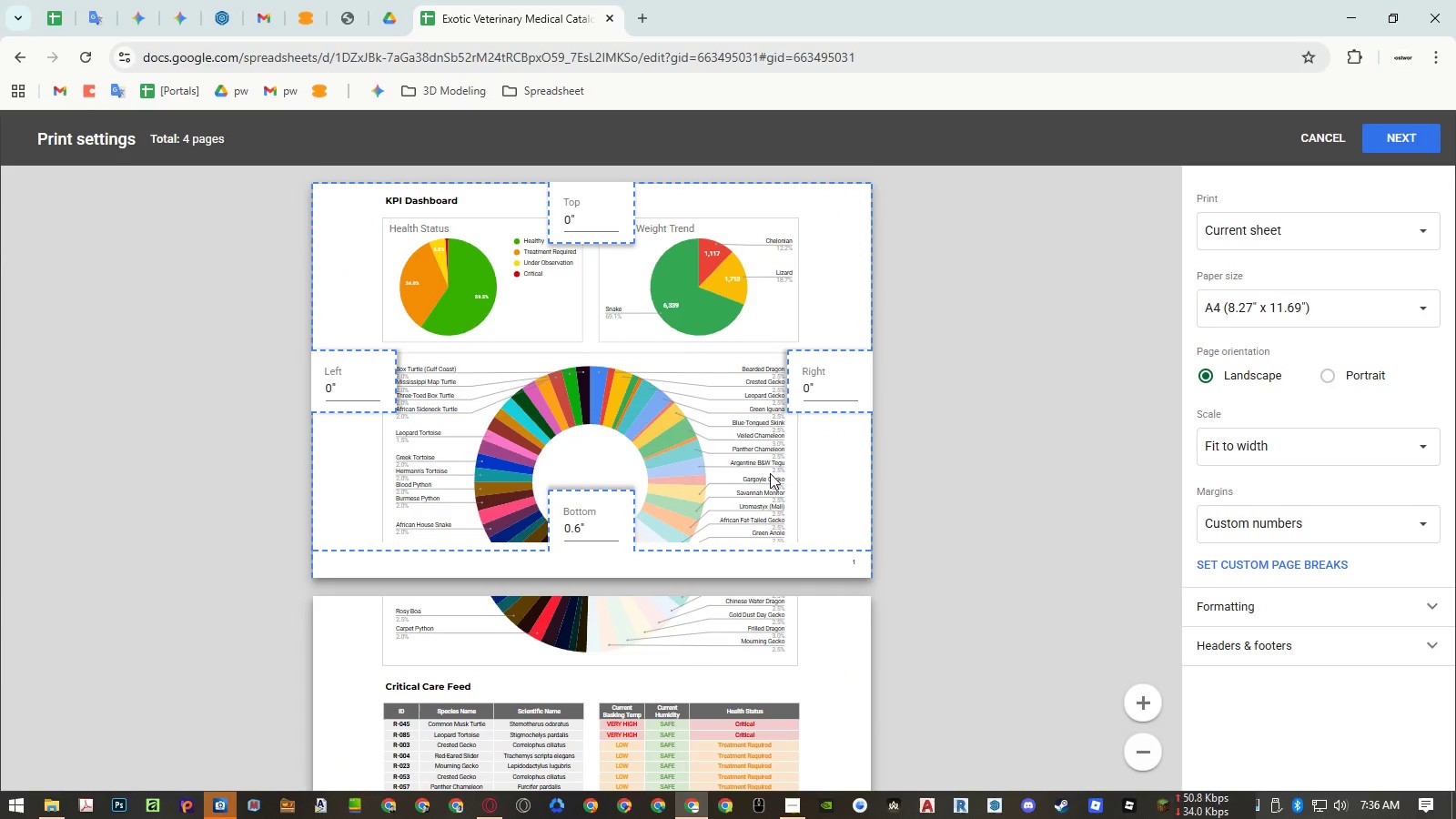 
scroll: coordinate [770, 473], scroll_direction: down, amount: 5.0
 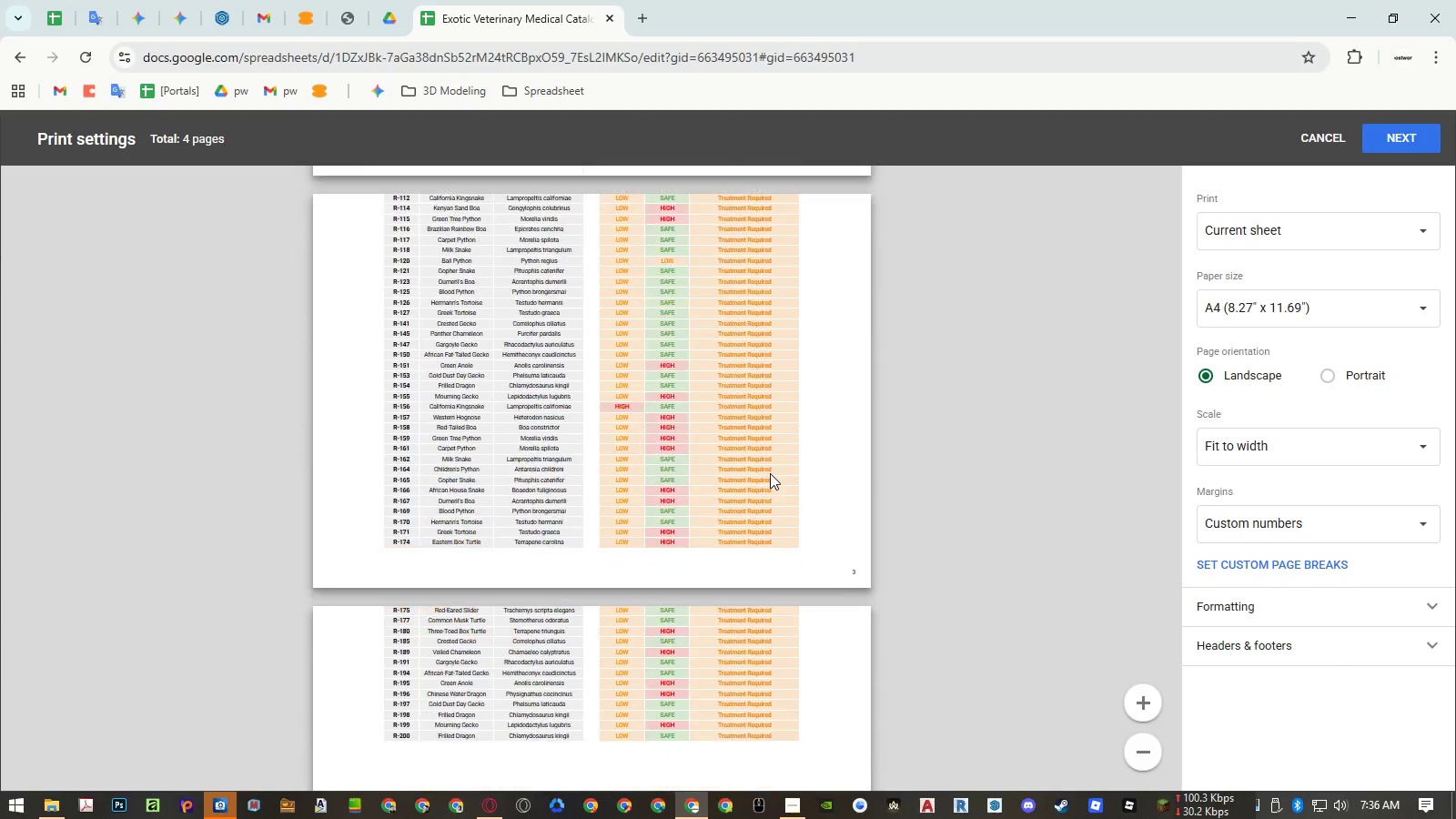 
scroll: coordinate [770, 473], scroll_direction: up, amount: 5.0
 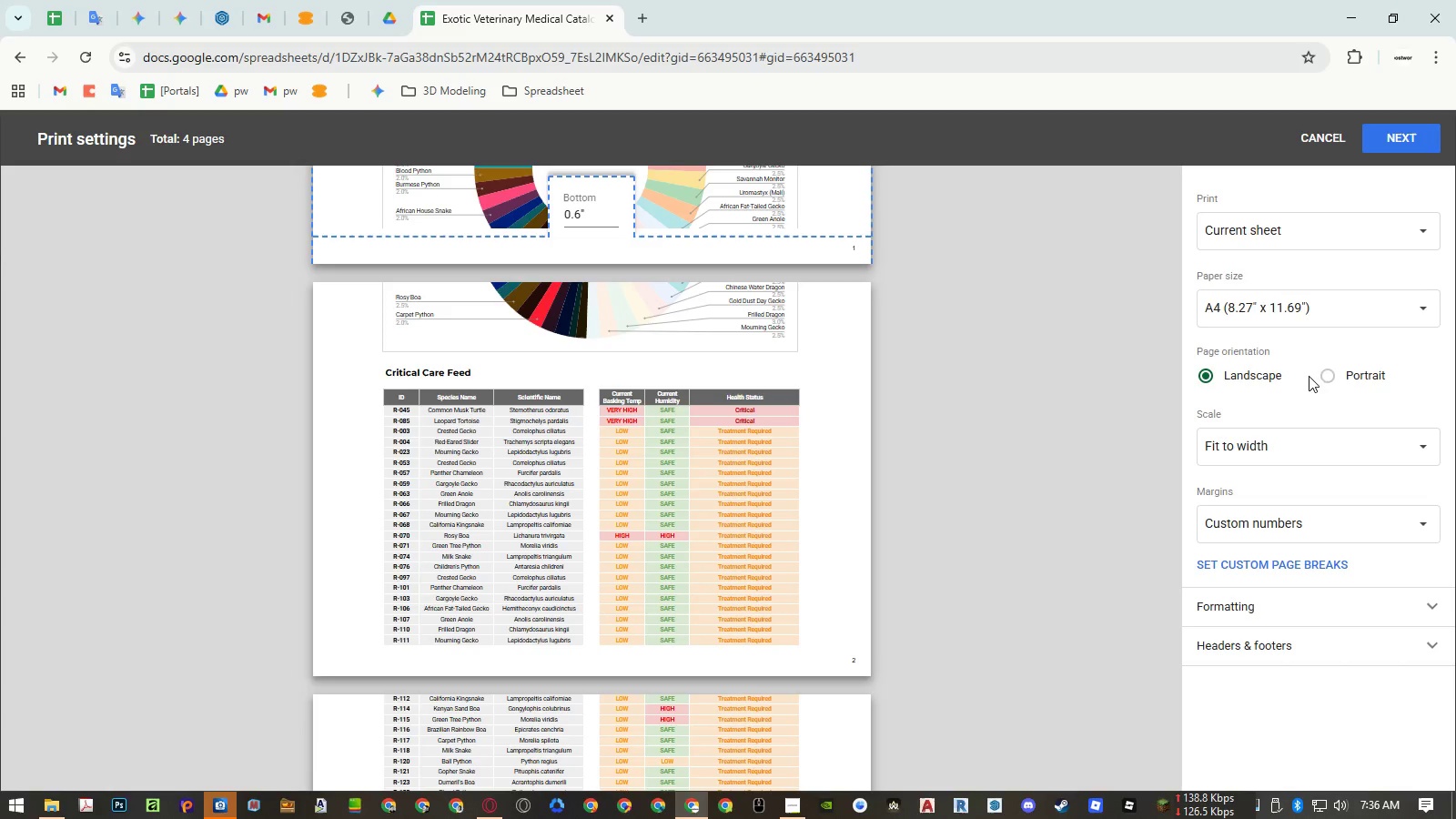 
left_click([1320, 377])
 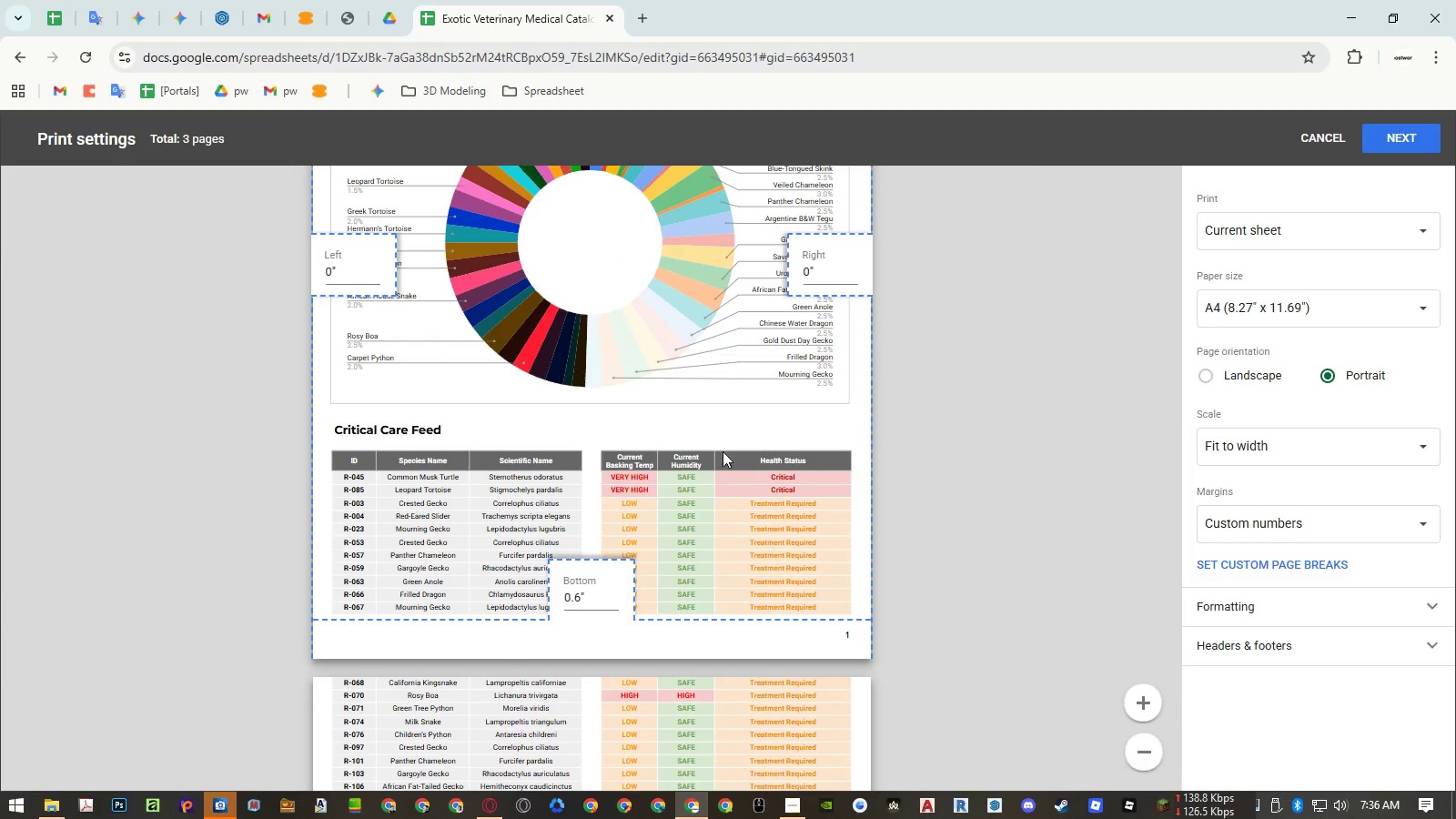 
scroll: coordinate [709, 455], scroll_direction: up, amount: 2.0
 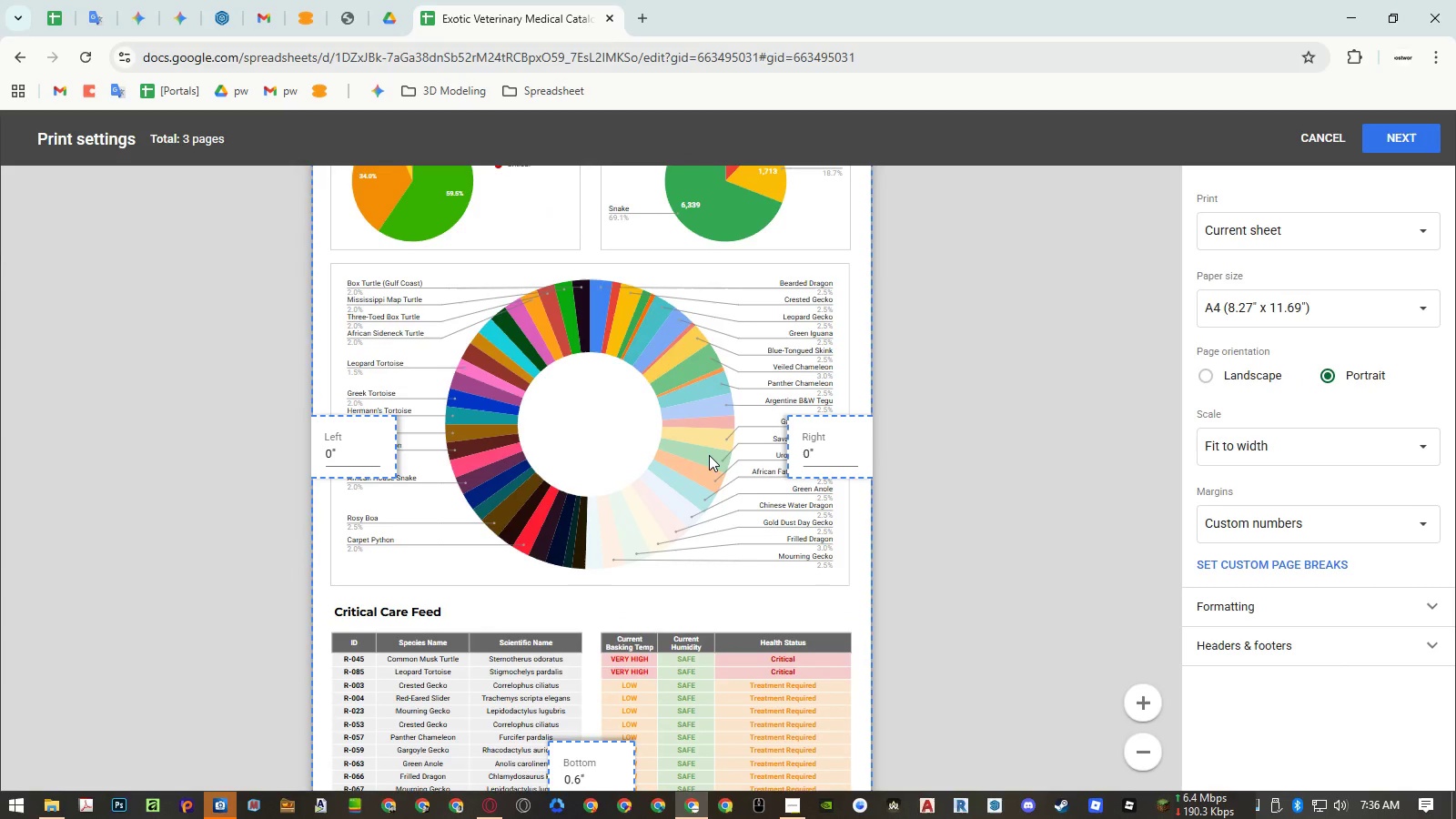 
scroll: coordinate [709, 455], scroll_direction: down, amount: 3.0
 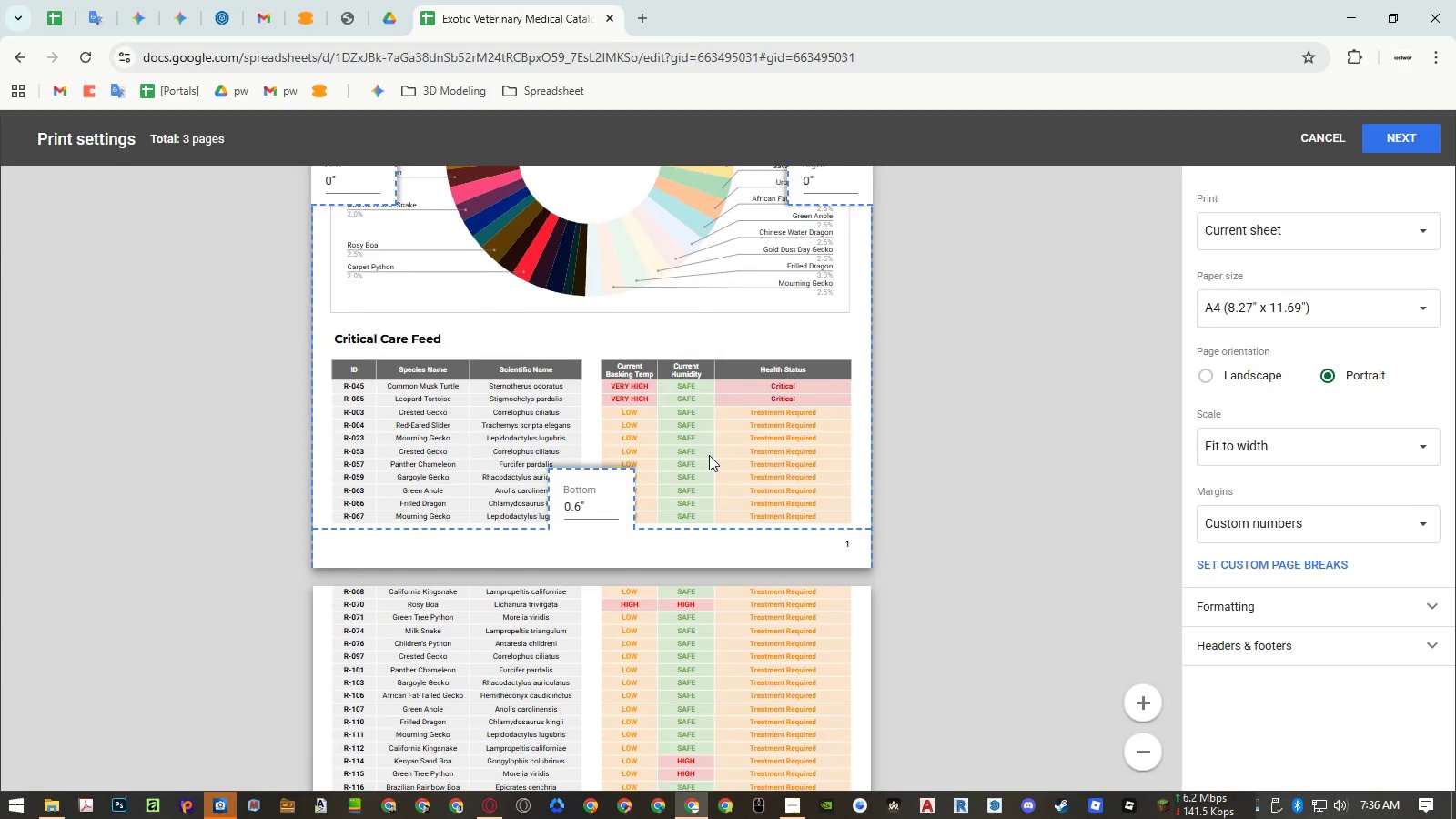 
scroll: coordinate [712, 455], scroll_direction: up, amount: 7.0
 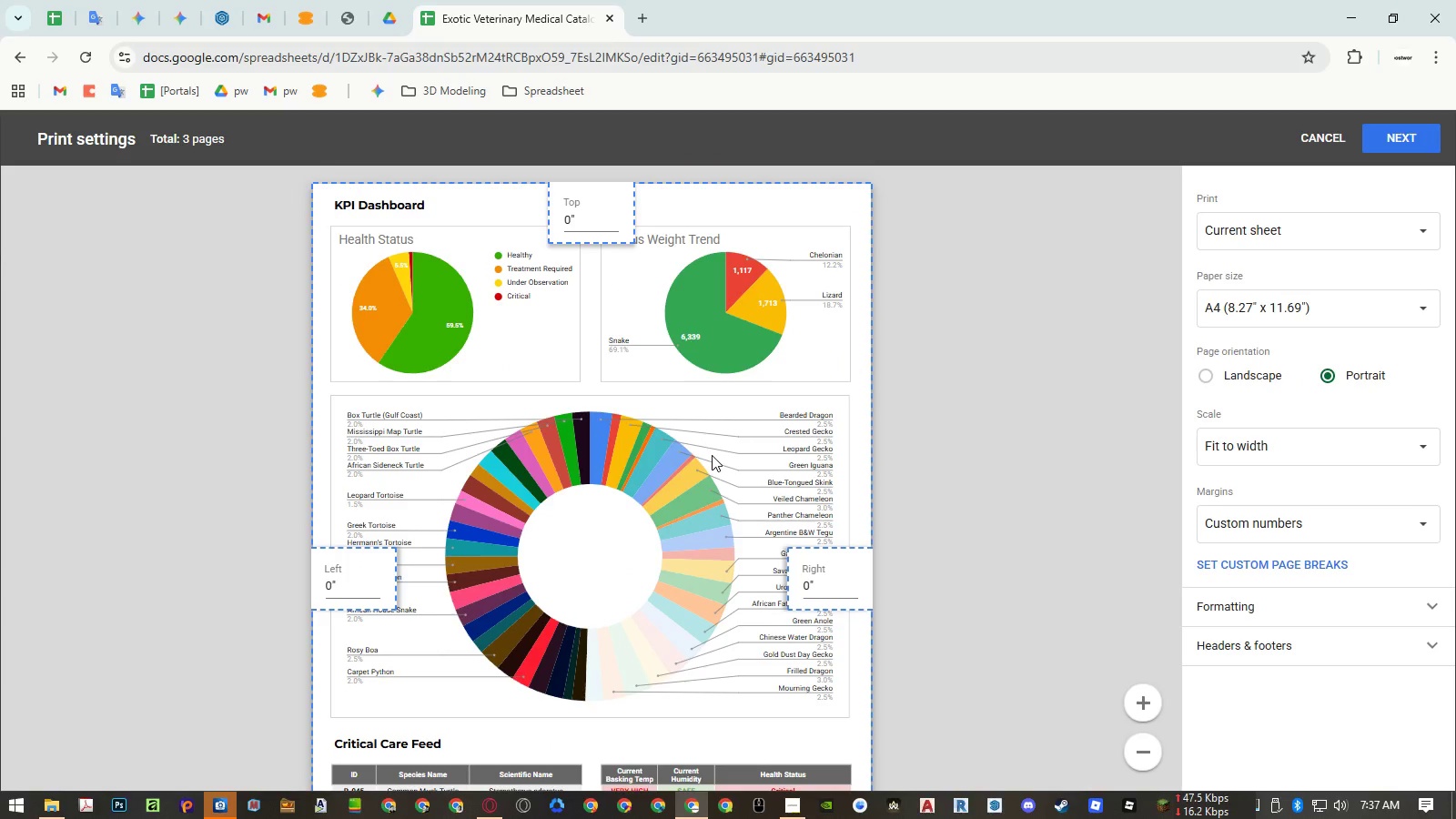 
scroll: coordinate [712, 455], scroll_direction: down, amount: 3.0
 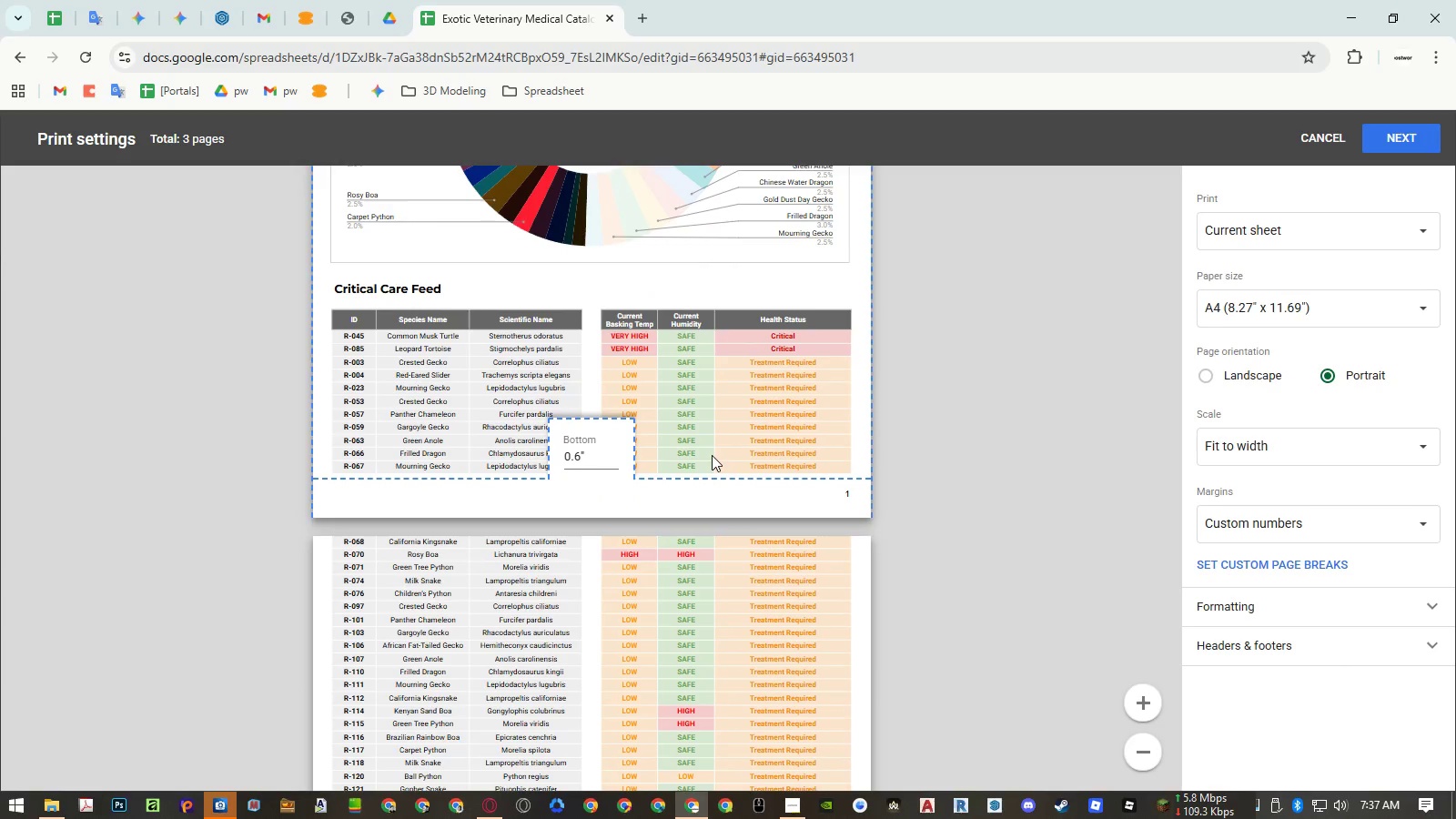 
scroll: coordinate [712, 455], scroll_direction: up, amount: 5.0
 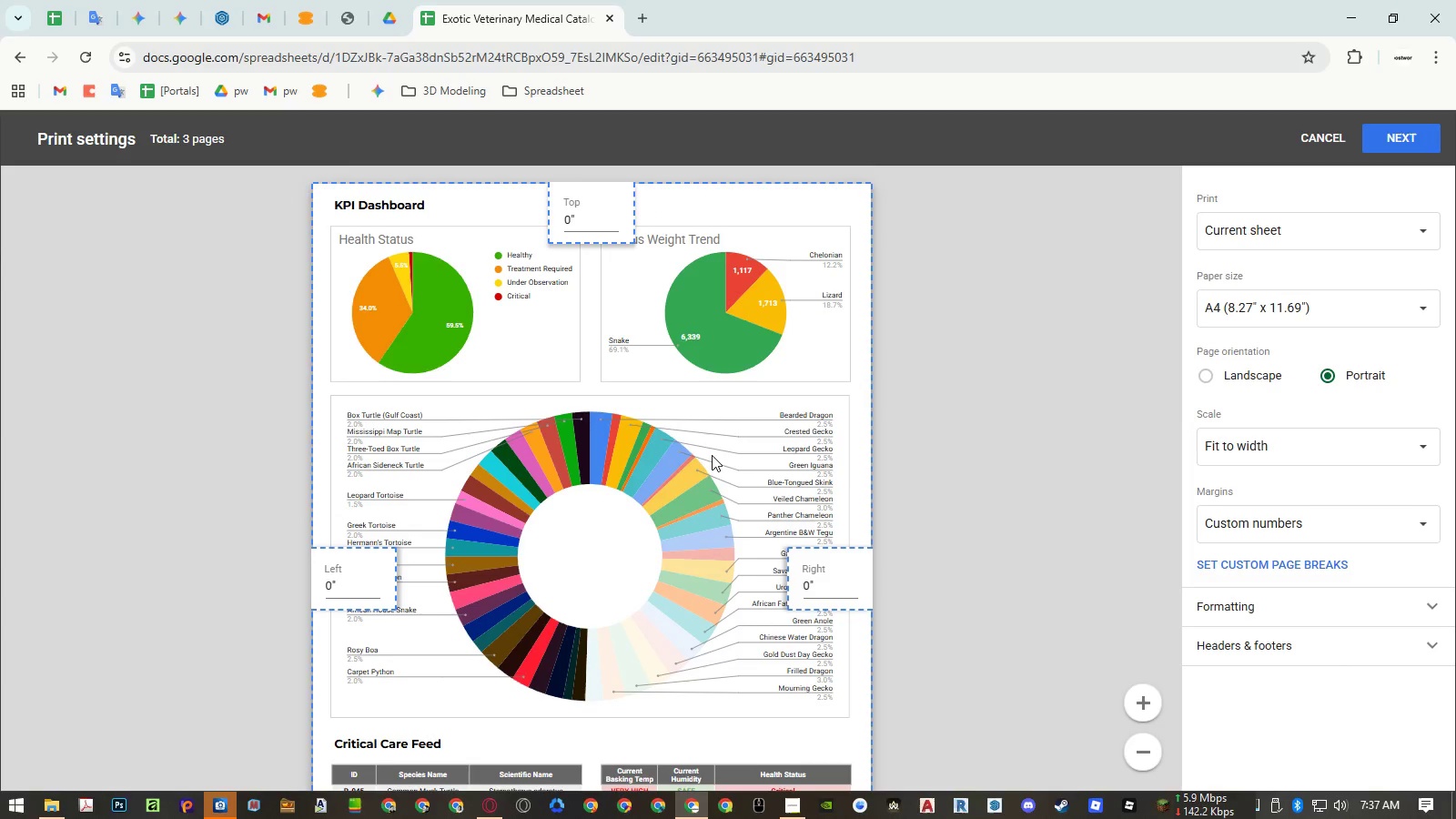 
scroll: coordinate [700, 572], scroll_direction: down, amount: 9.0
 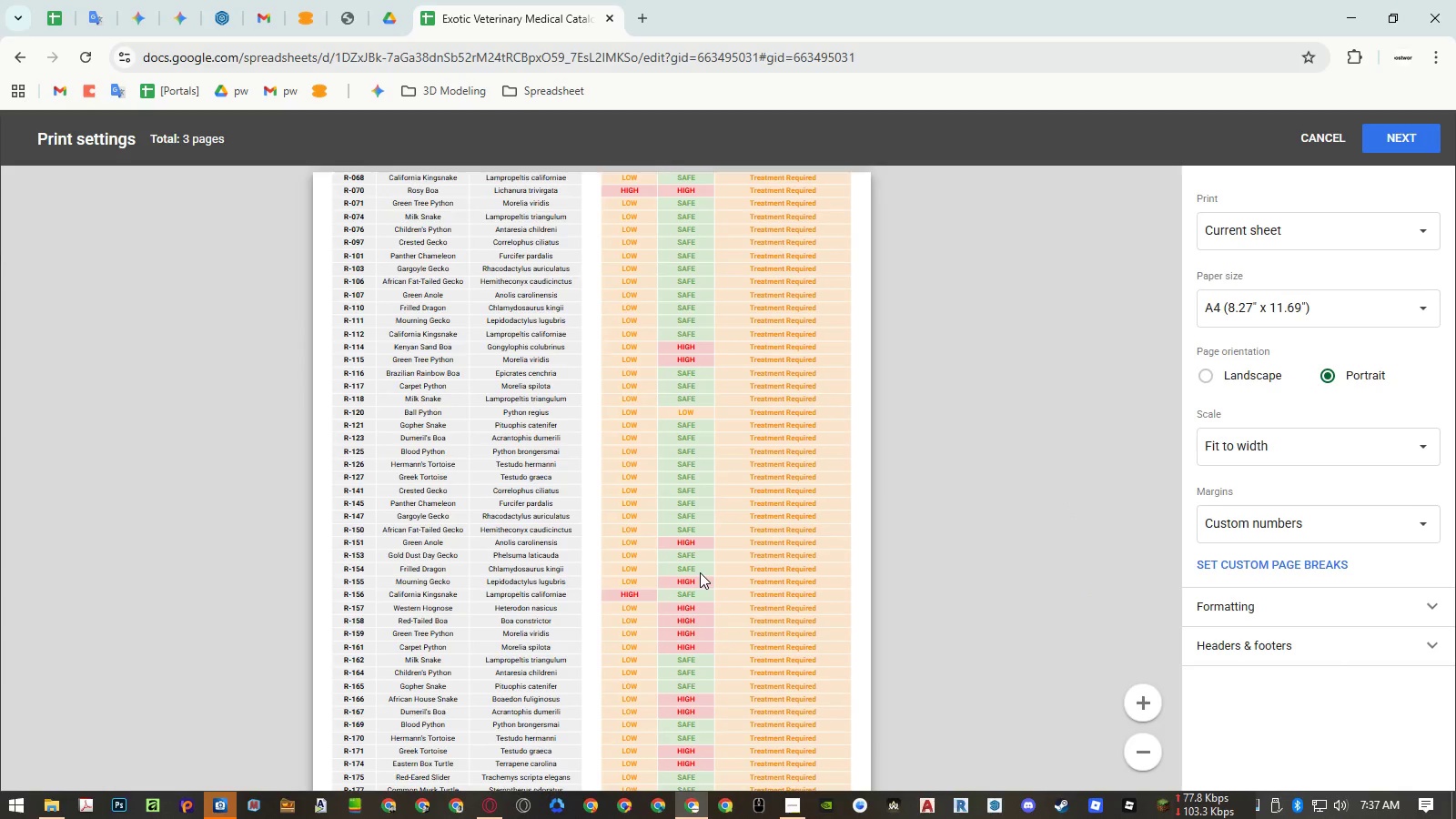 
scroll: coordinate [700, 572], scroll_direction: none, amount: 0.0
 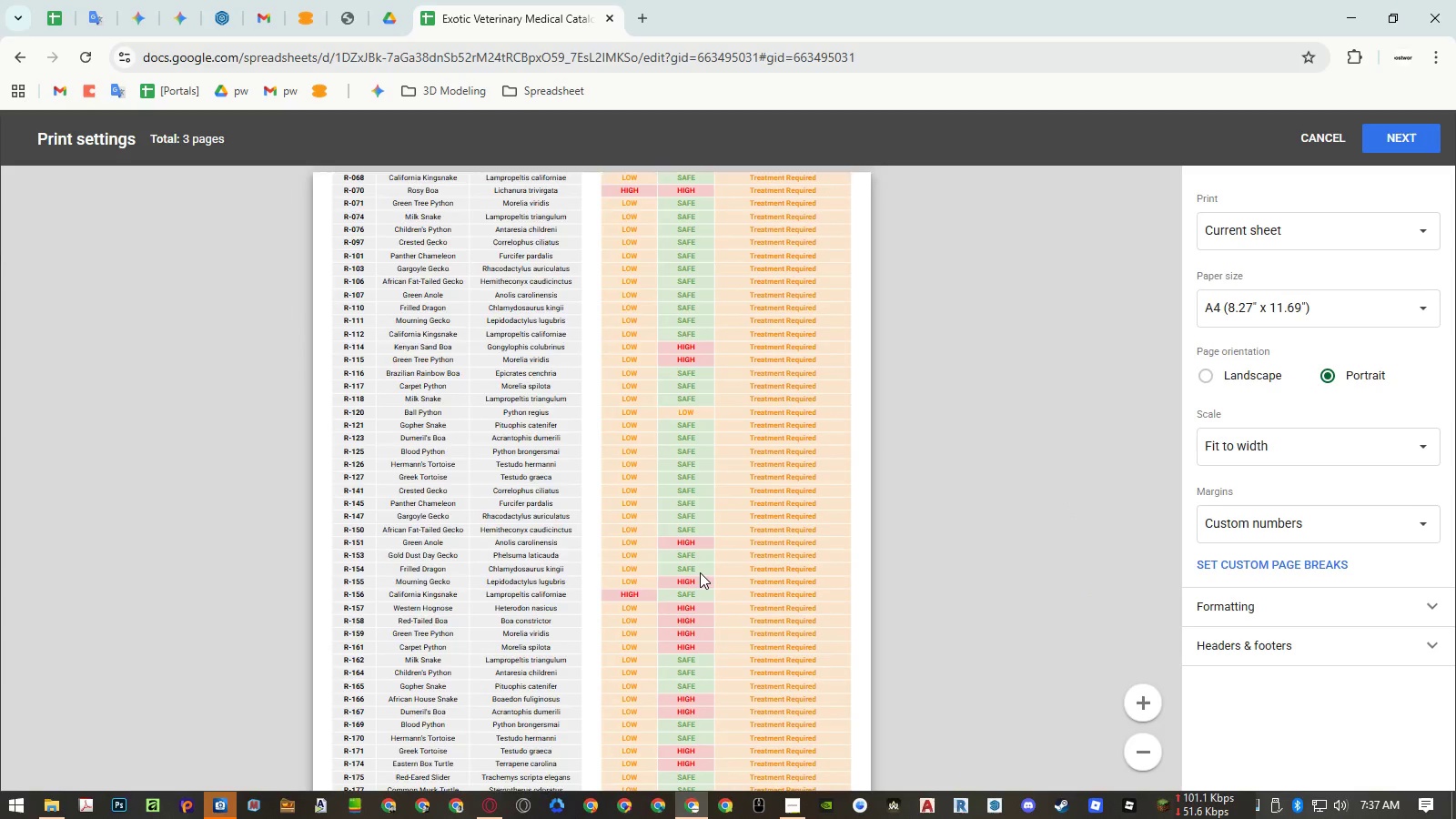 
scroll: coordinate [700, 572], scroll_direction: up, amount: 6.0
 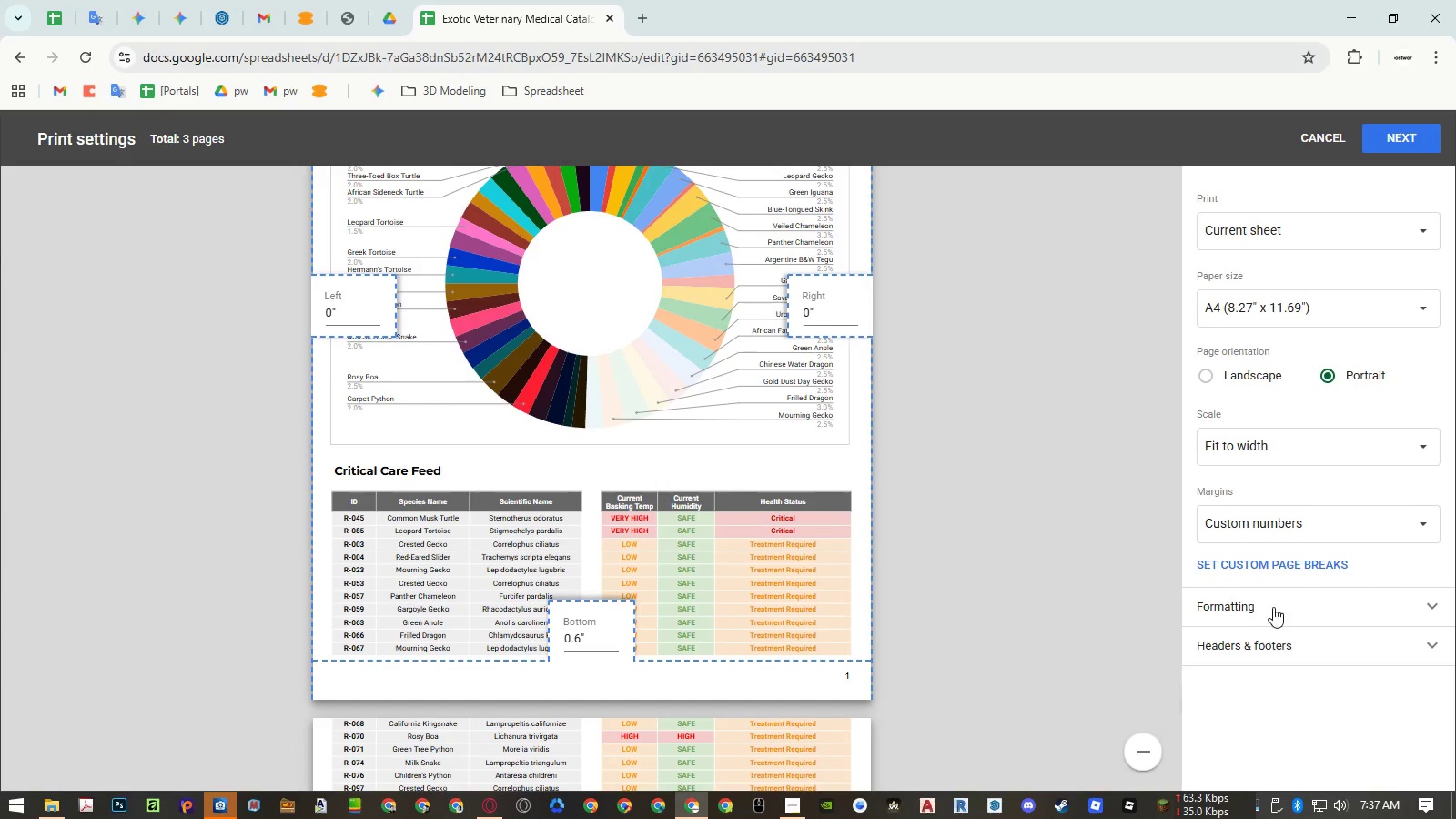 
left_click([1283, 607])
 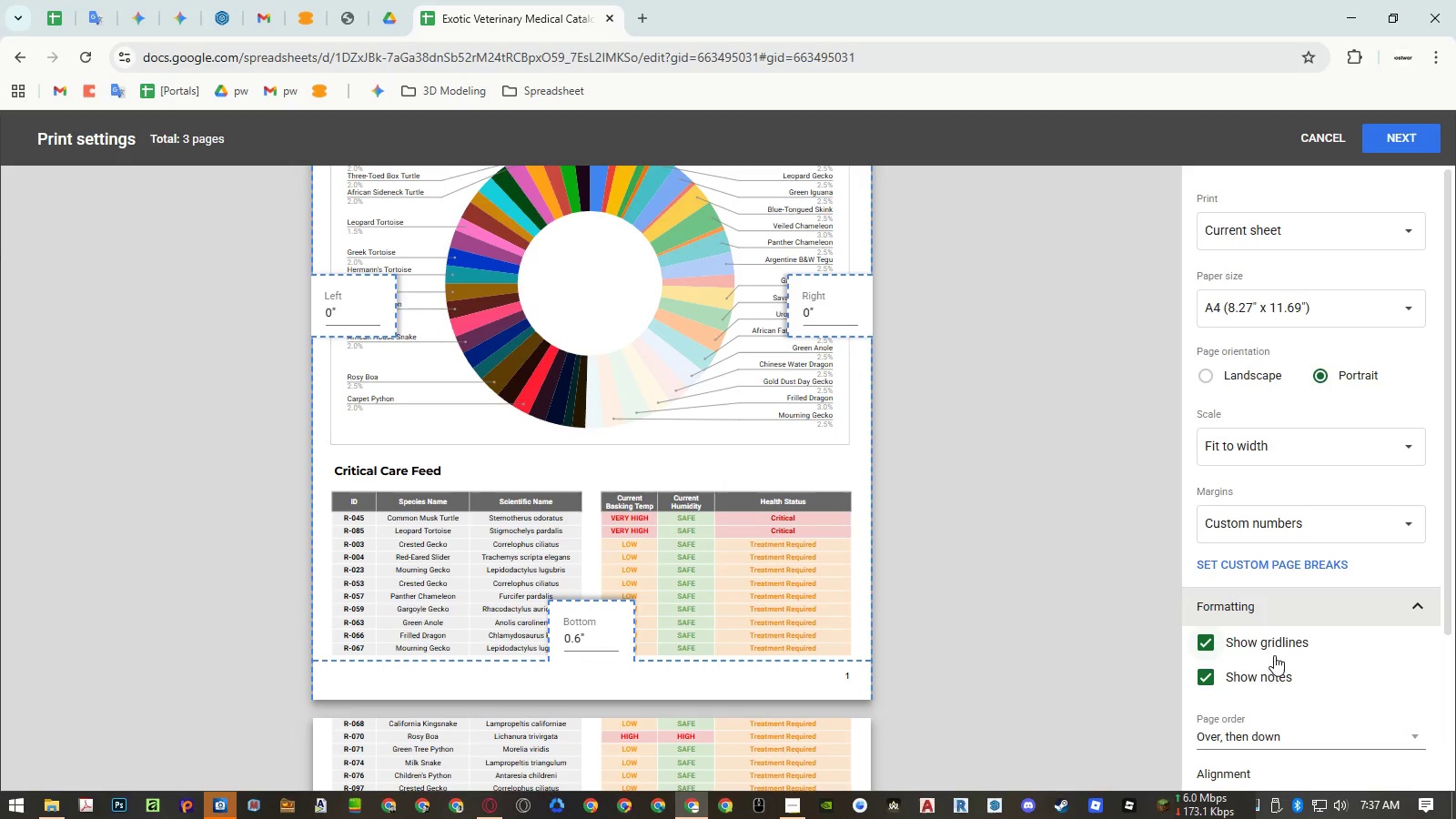 
scroll: coordinate [1298, 583], scroll_direction: down, amount: 5.0
 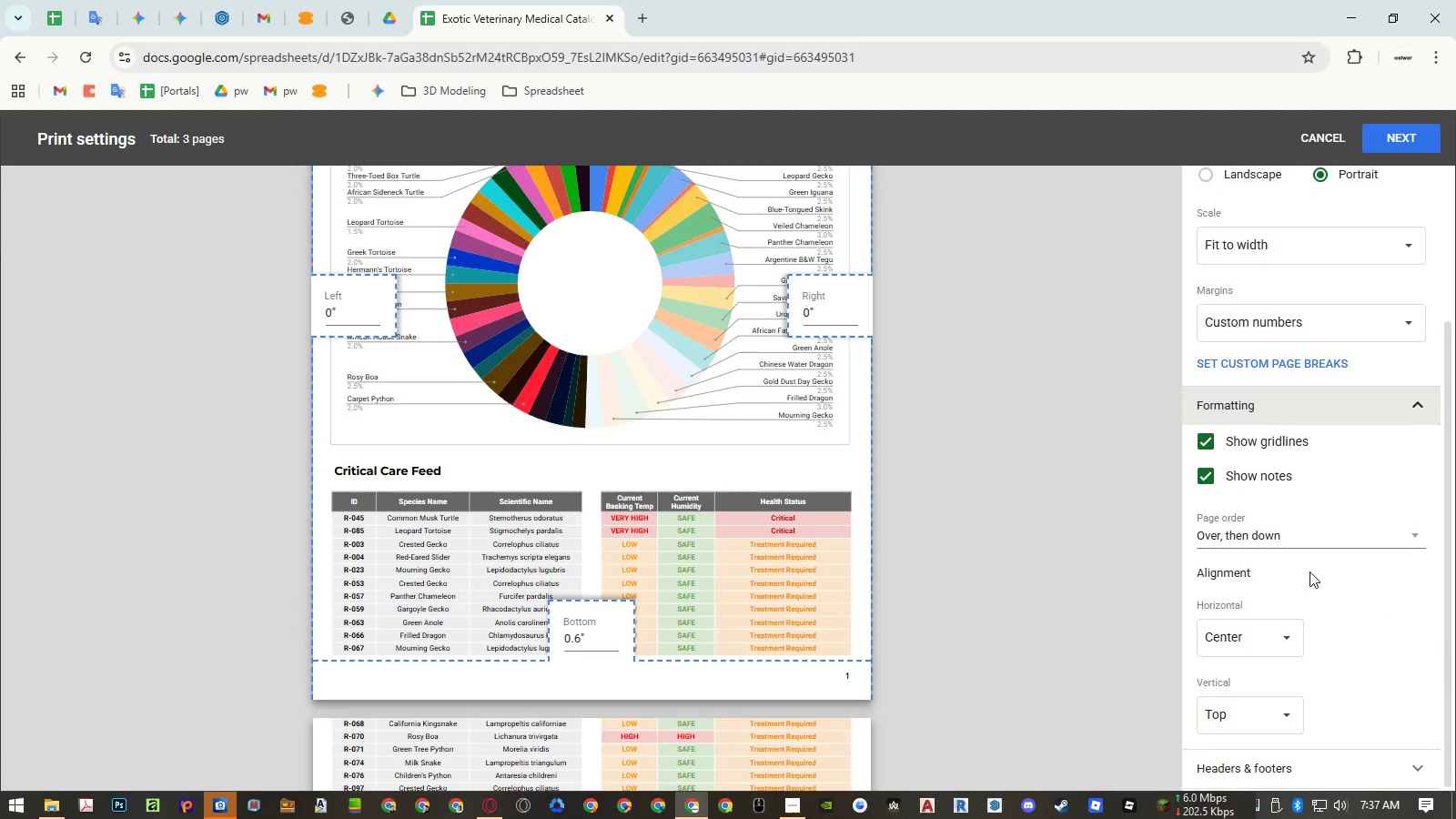 
left_click([1286, 397])
 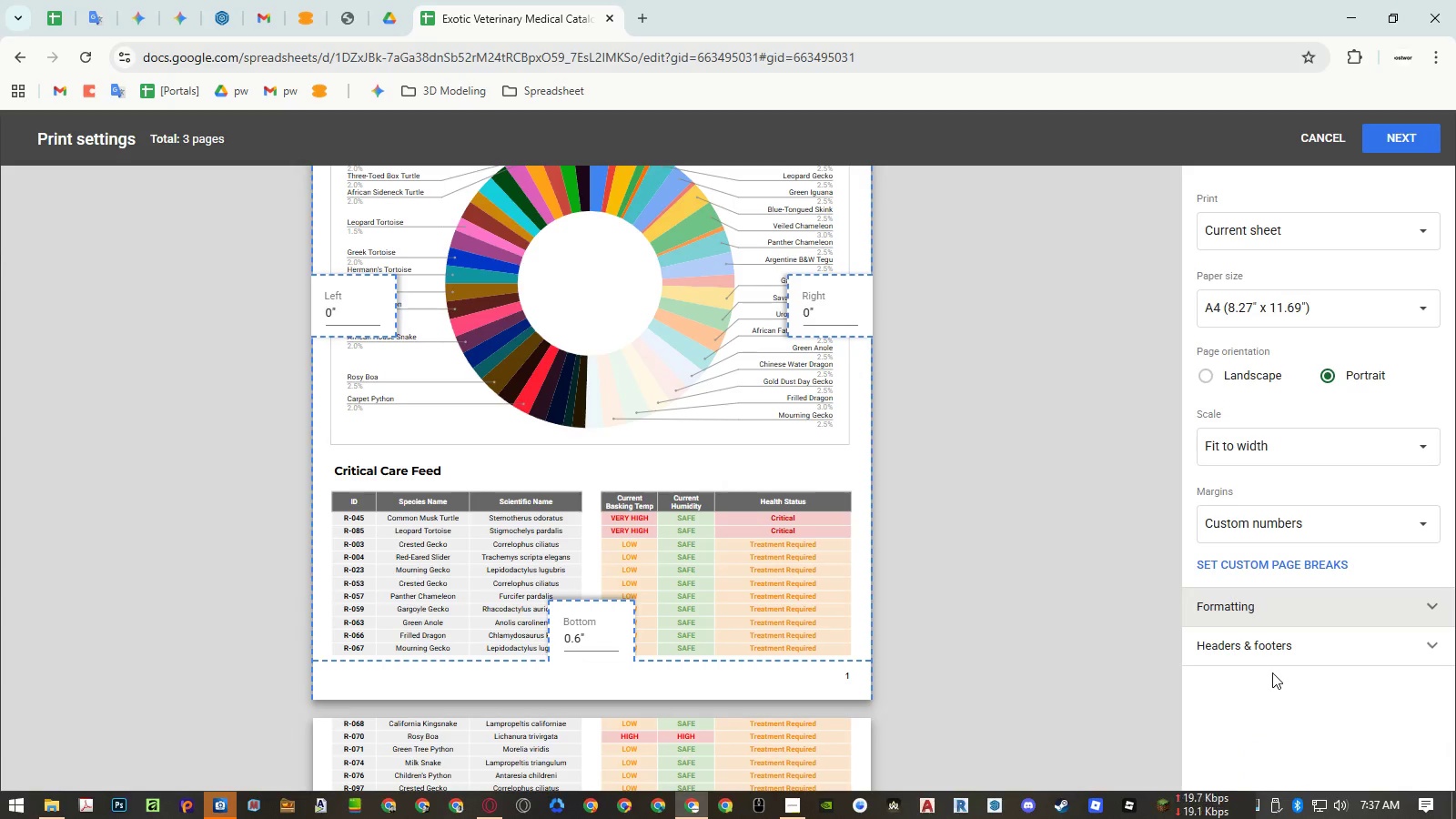 
left_click([1271, 659])
 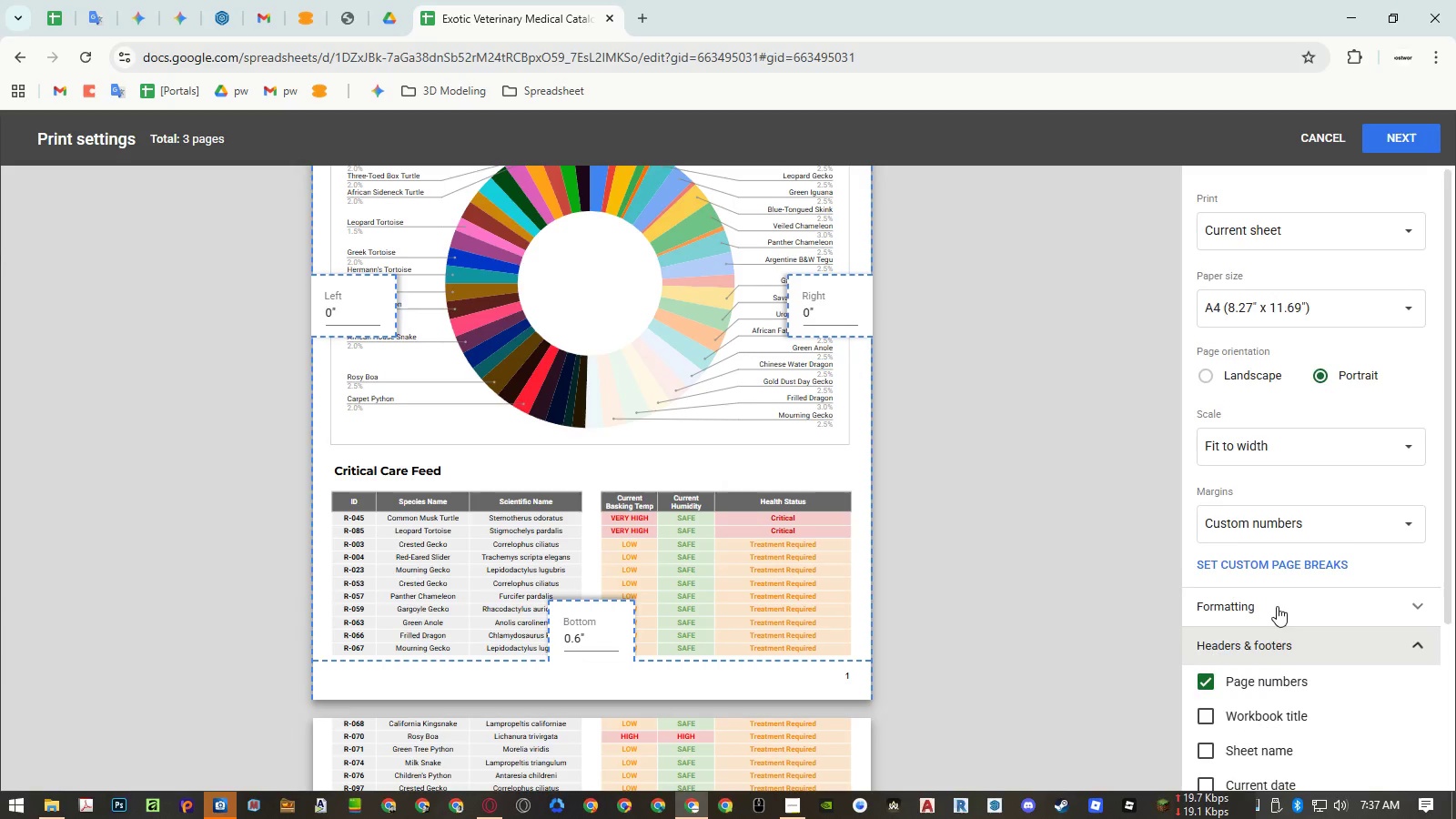 
scroll: coordinate [1283, 575], scroll_direction: down, amount: 3.0
 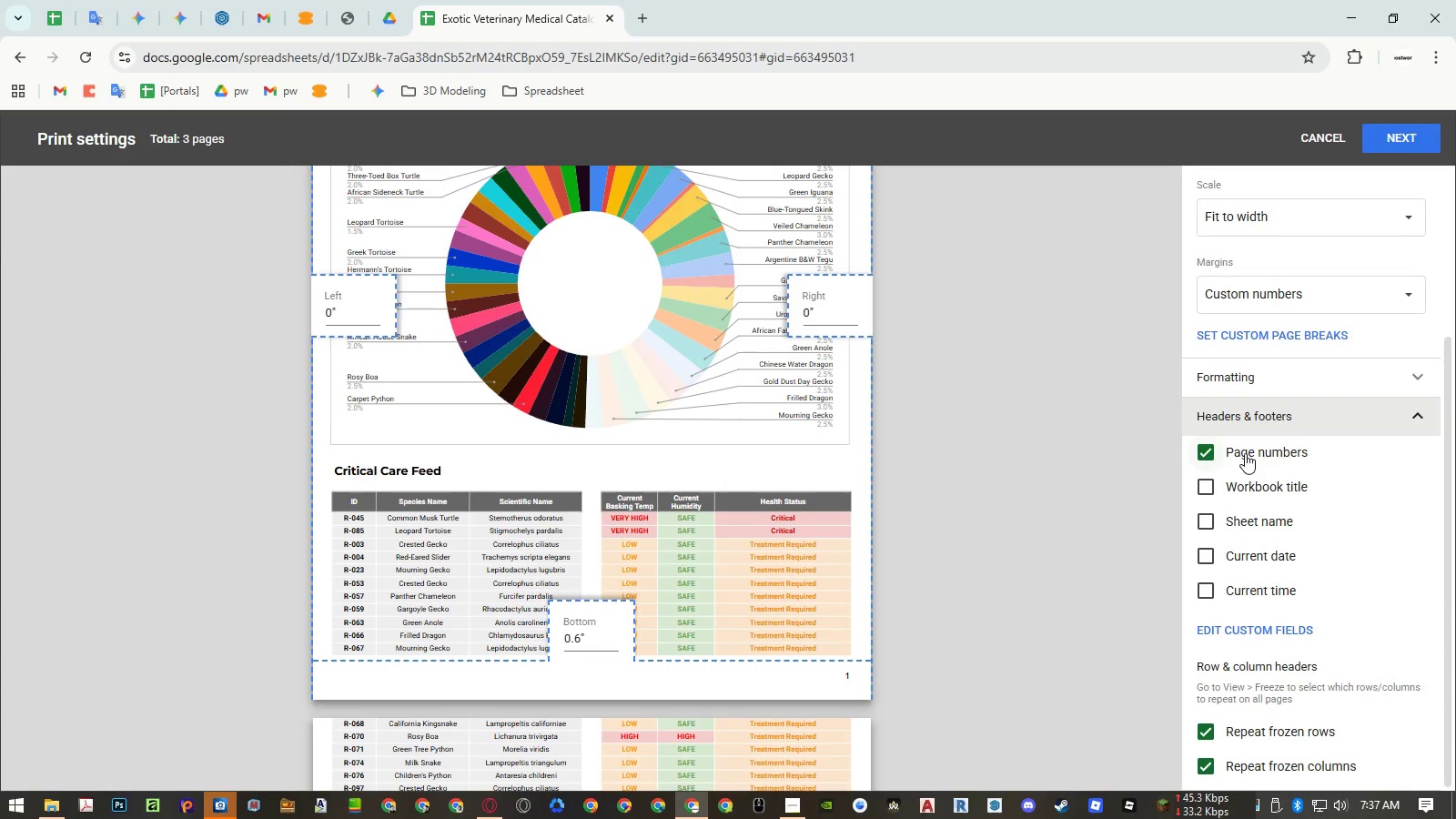 
left_click([1245, 453])
 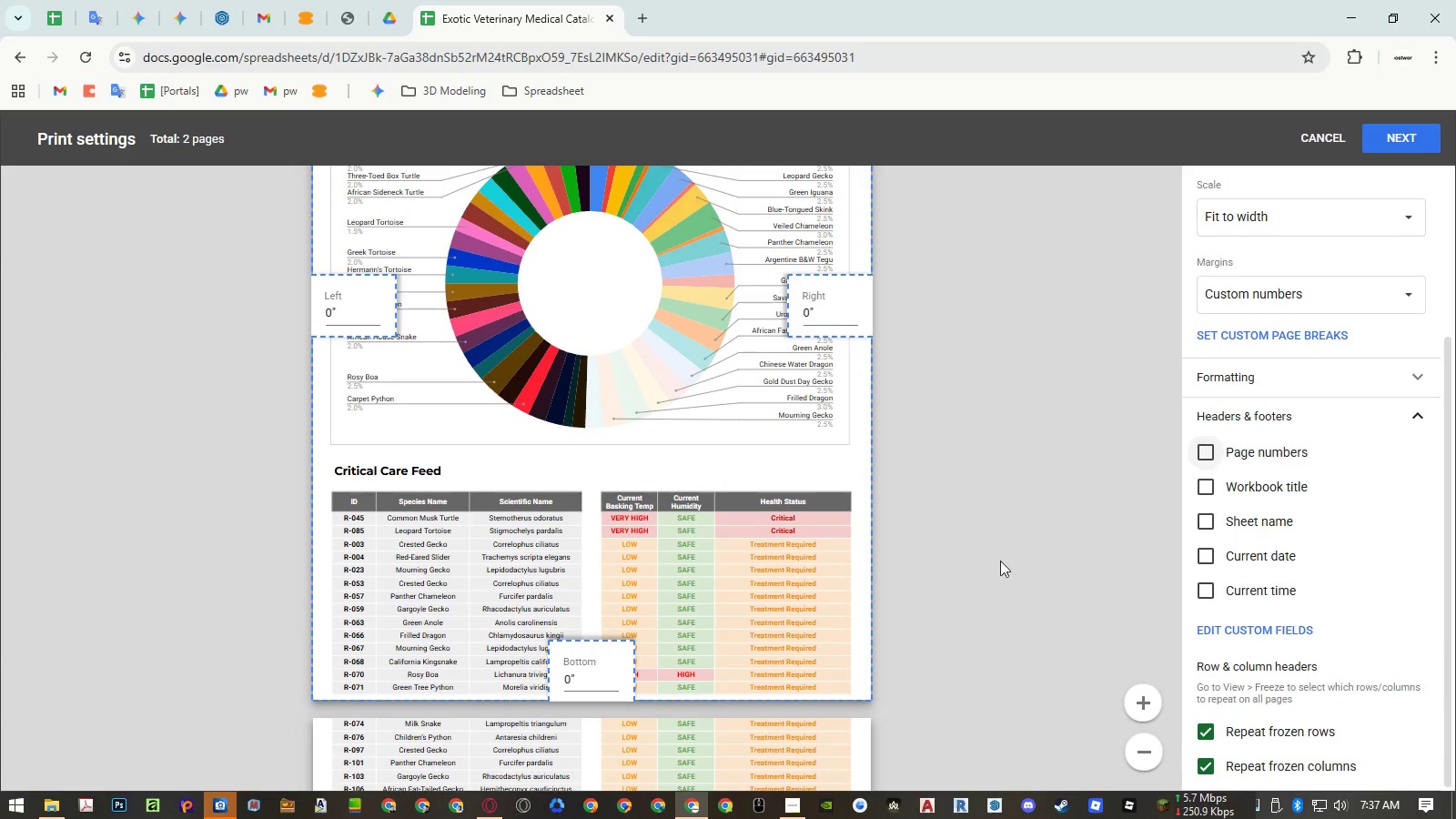 
scroll: coordinate [742, 554], scroll_direction: down, amount: 11.0
 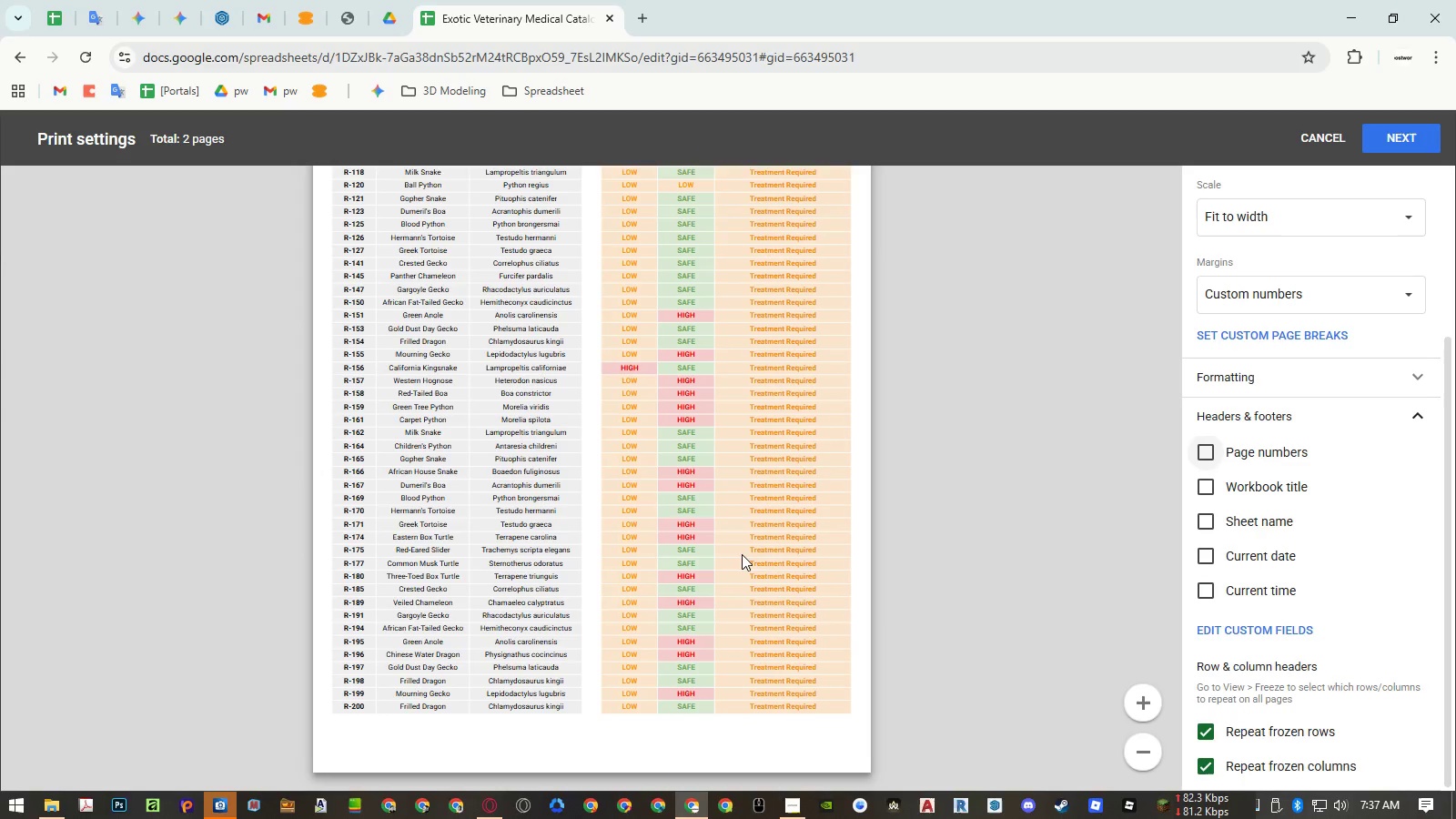 
scroll: coordinate [742, 553], scroll_direction: up, amount: 6.0
 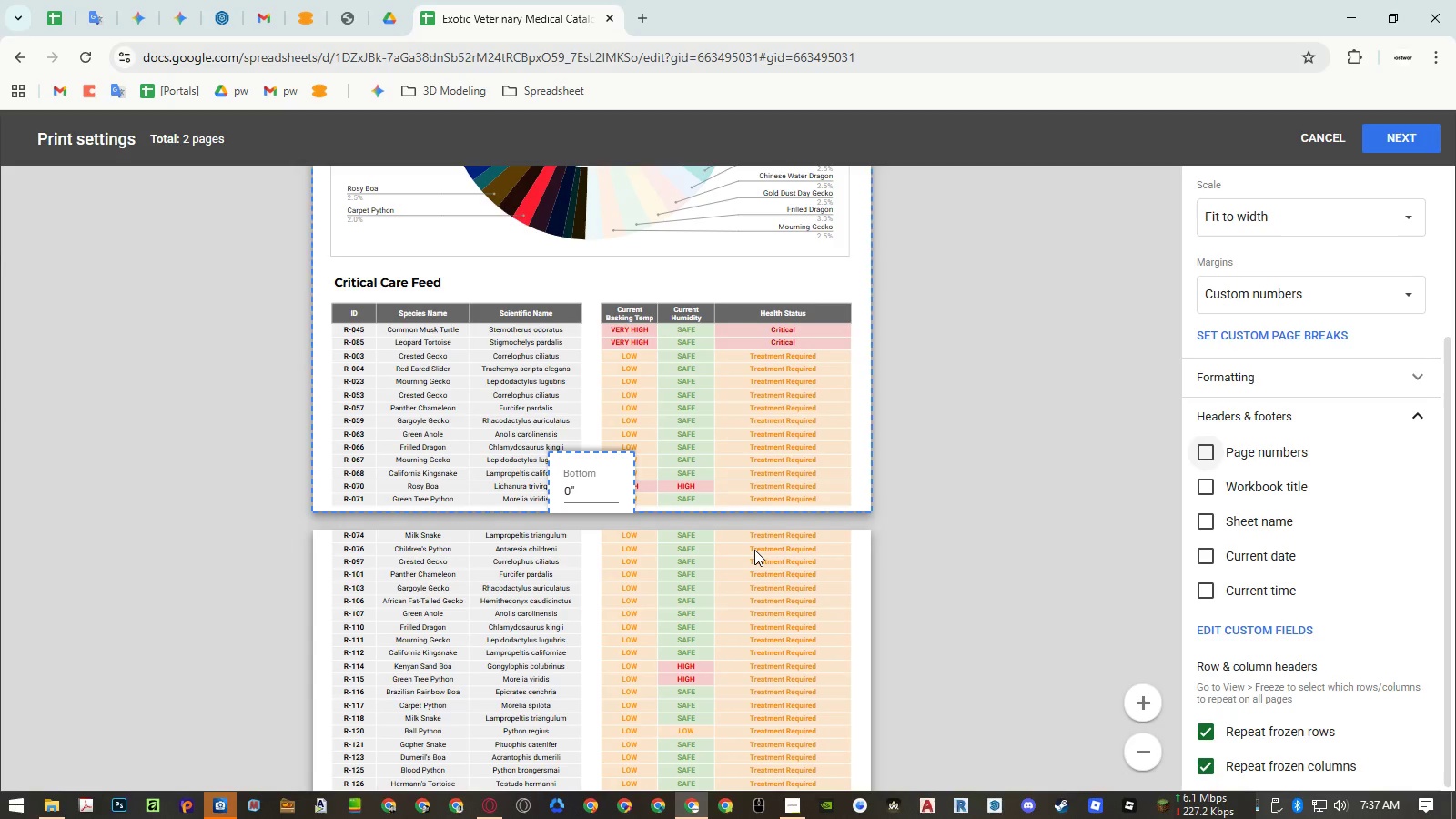 
wait(8.05)
 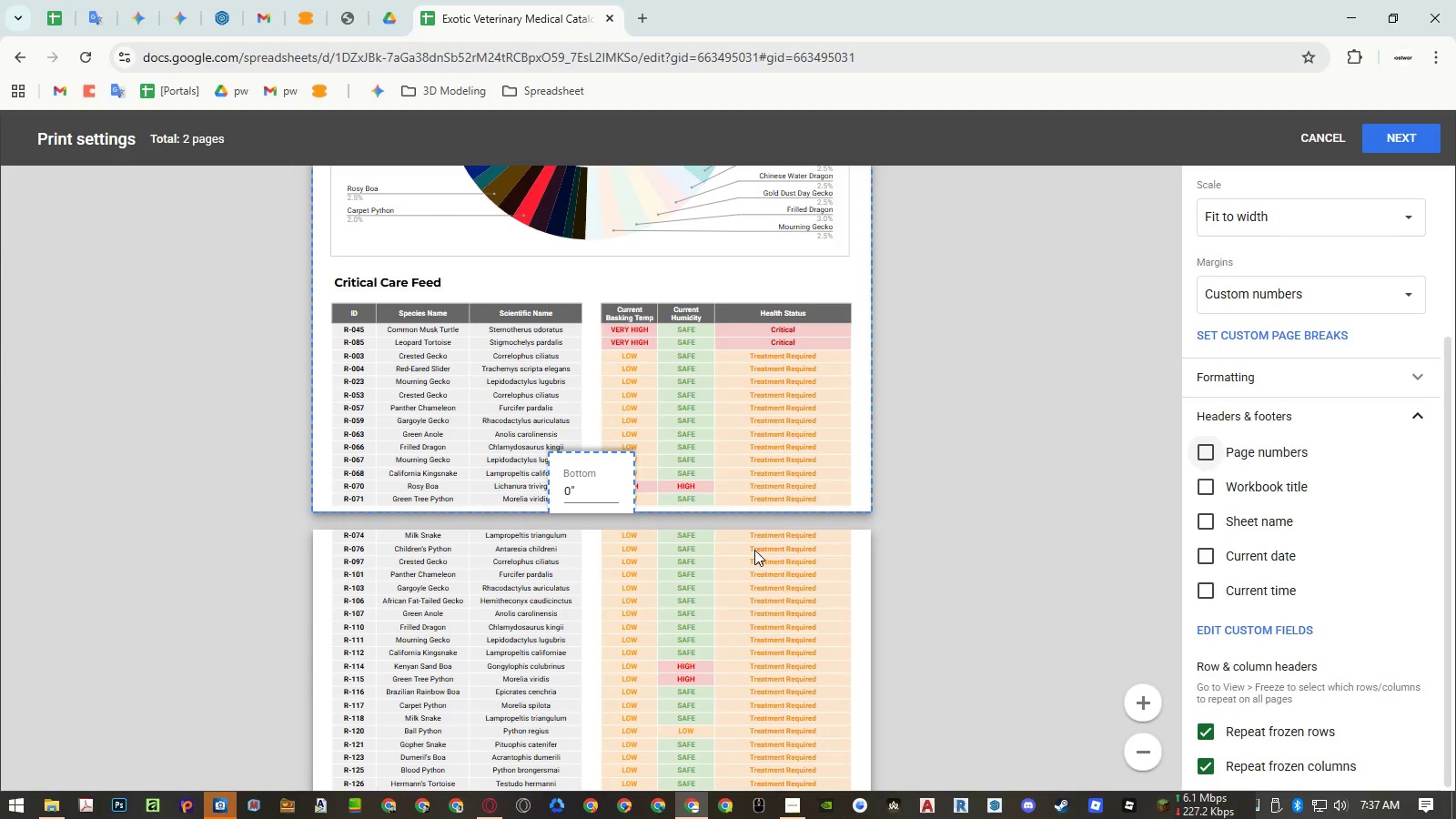 
scroll: coordinate [907, 473], scroll_direction: up, amount: 5.0
 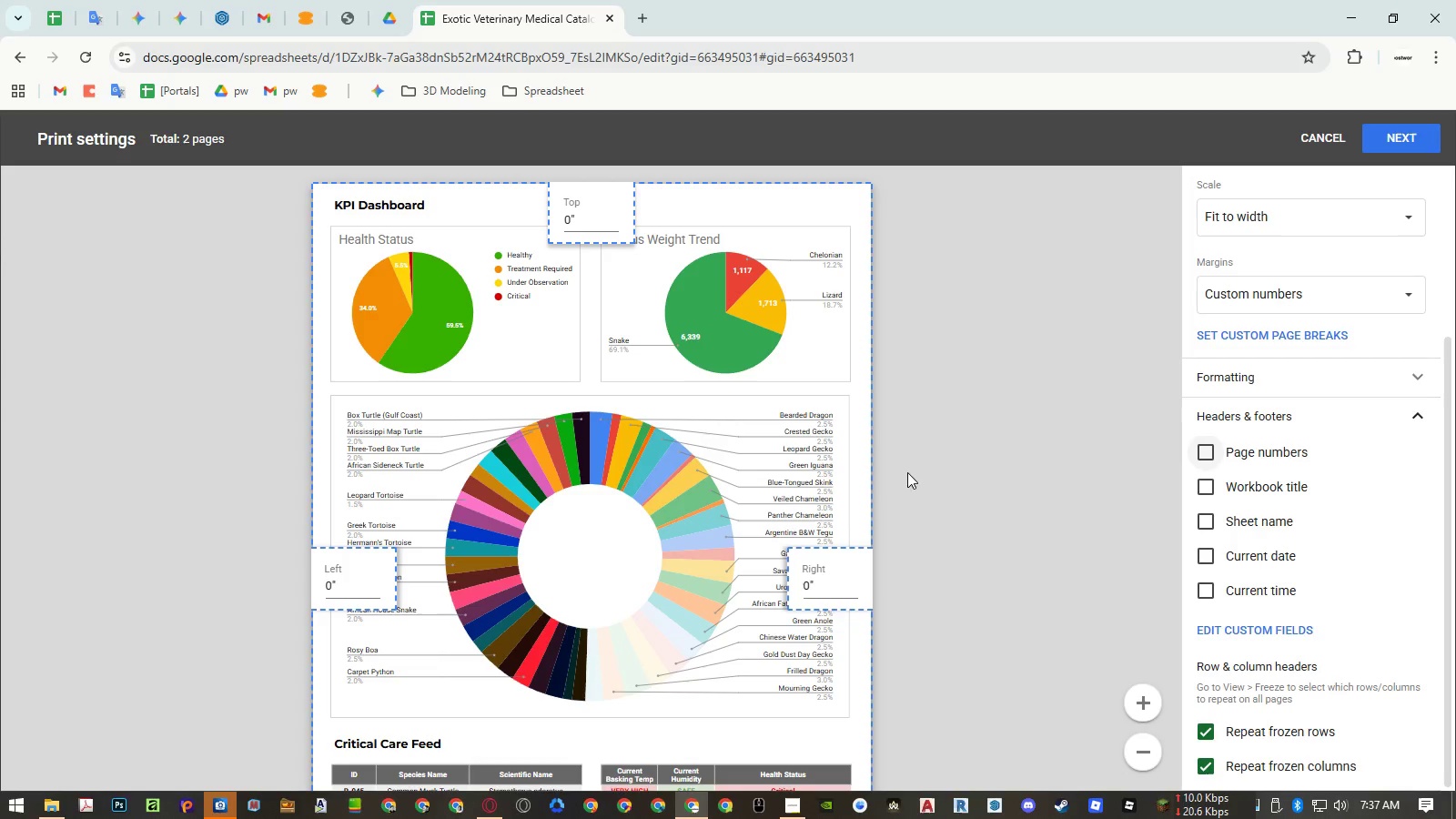 
scroll: coordinate [781, 481], scroll_direction: down, amount: 2.0
 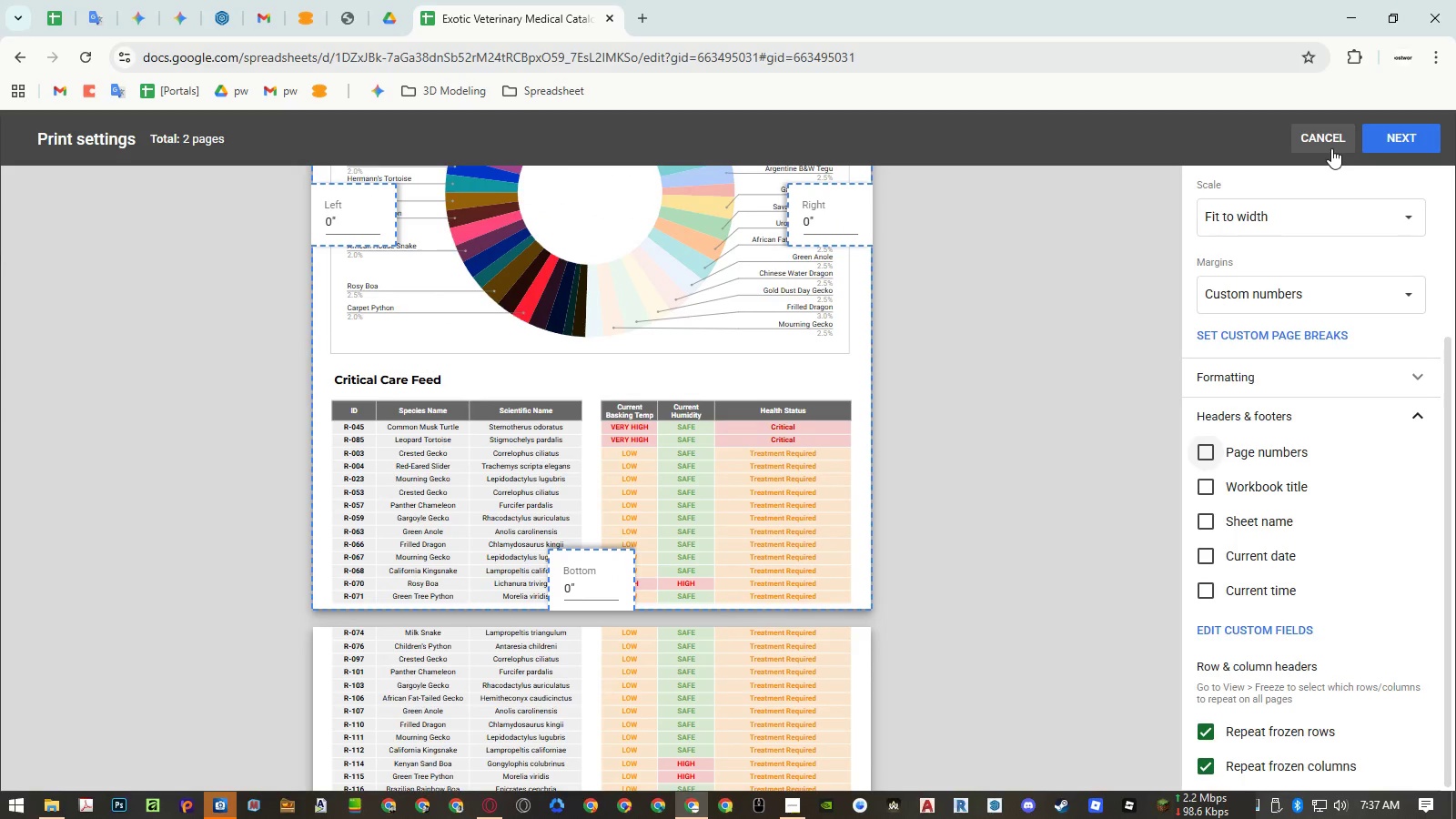 
left_click([1399, 145])
 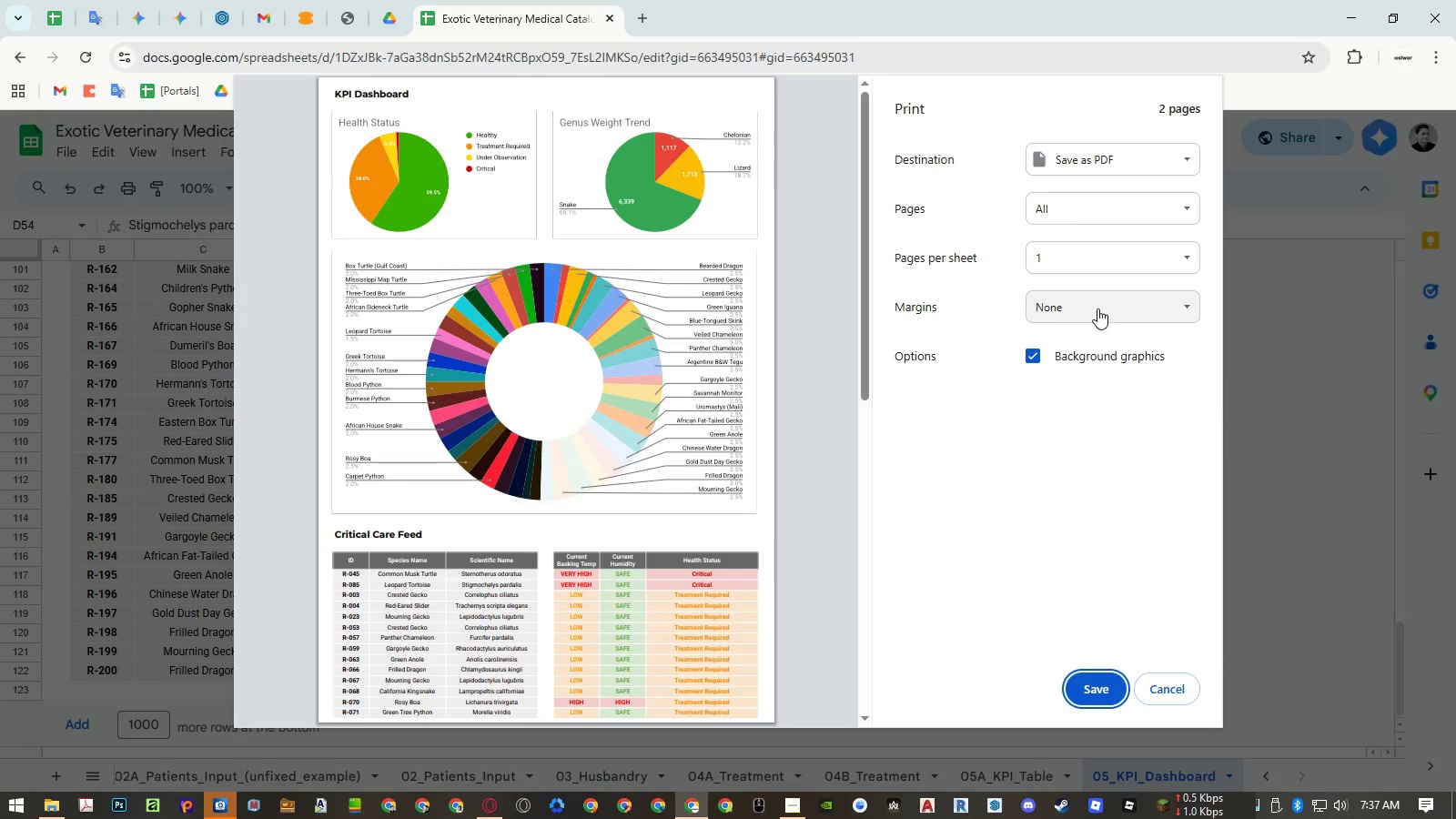 
wait(5.92)
 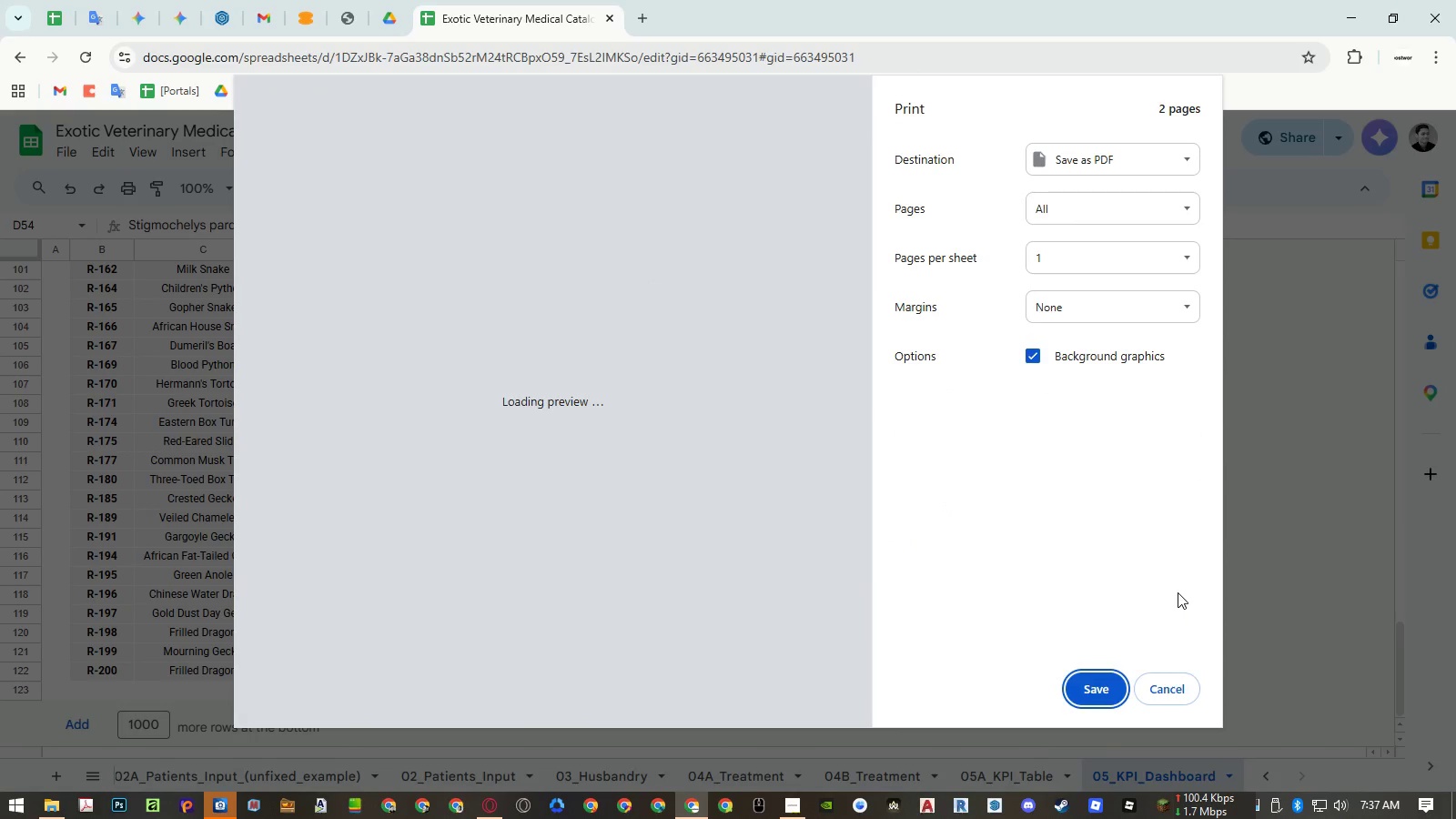 
left_click([1160, 682])
 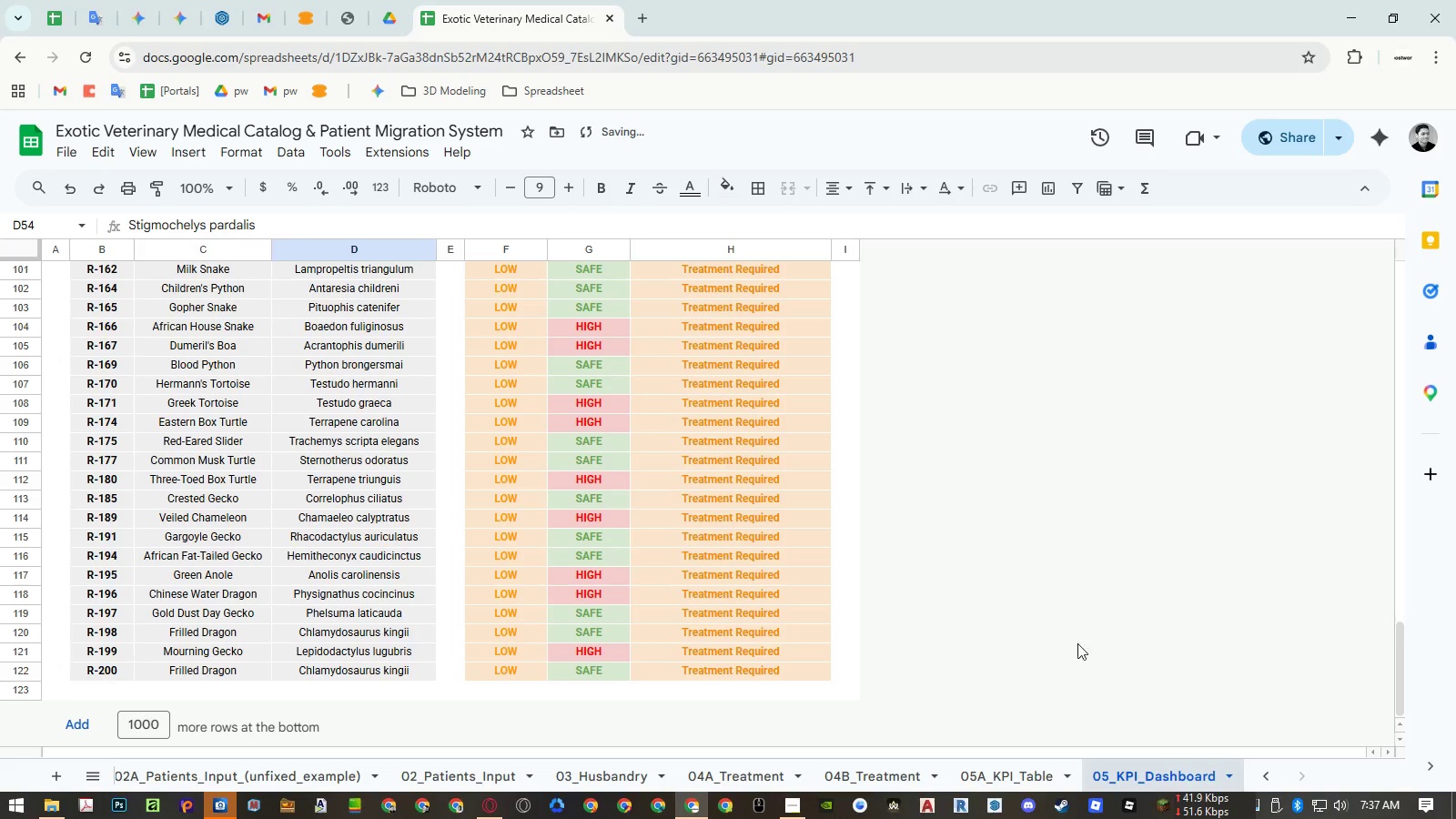 
scroll: coordinate [707, 568], scroll_direction: up, amount: 26.0
 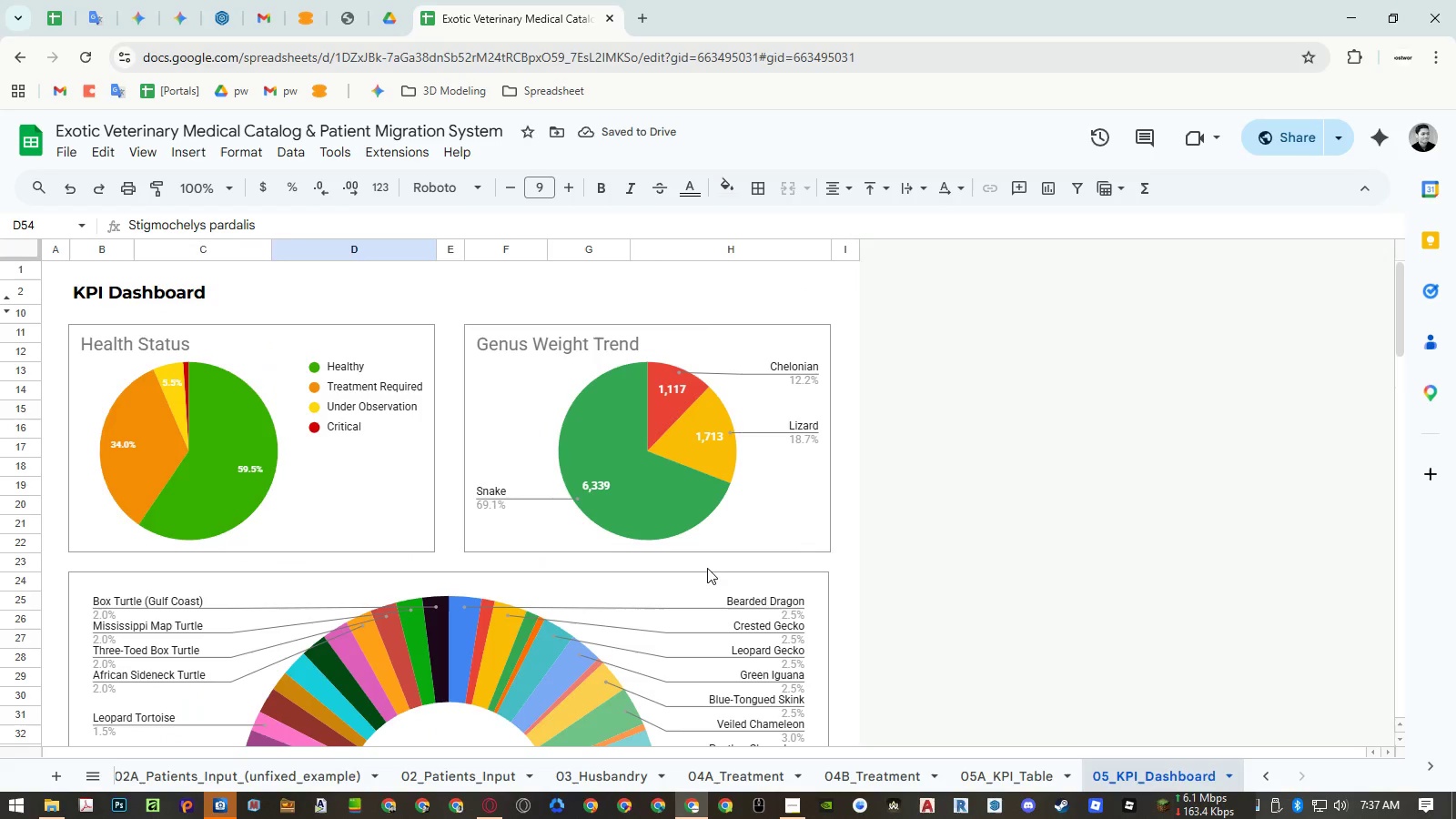 
scroll: coordinate [695, 551], scroll_direction: down, amount: 23.0
 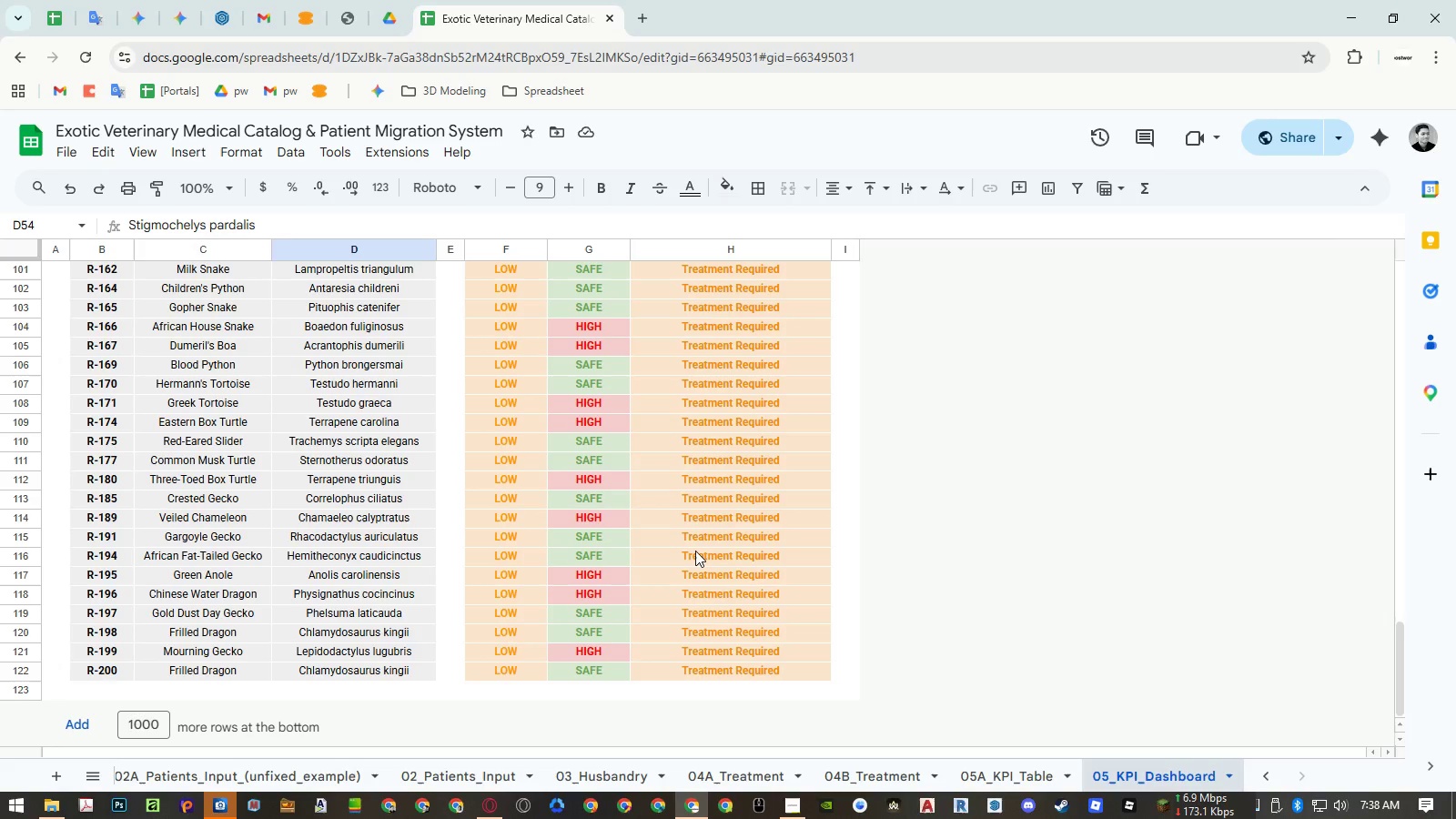 
wait(7.22)
 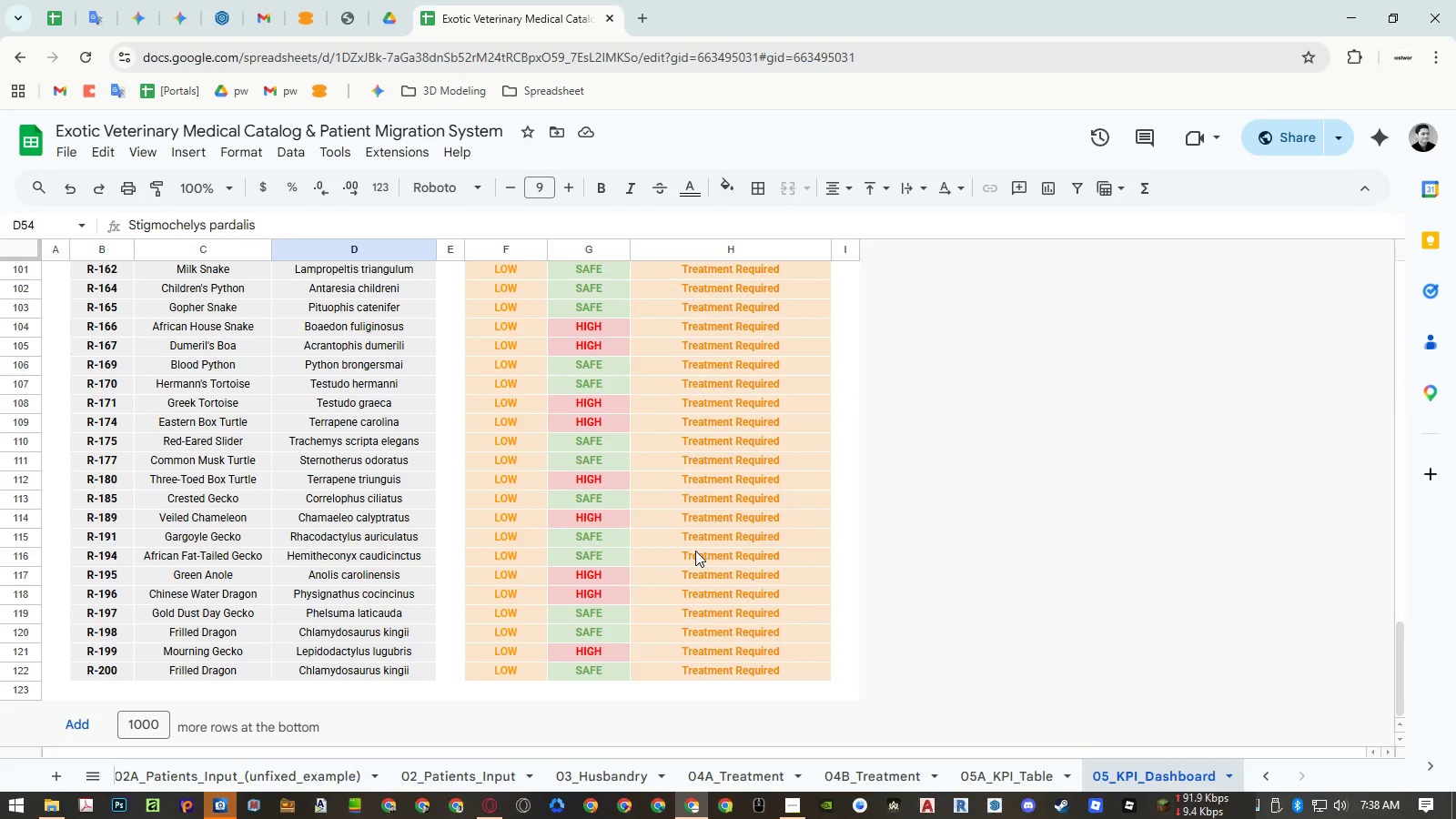 
key(Control+ControlRight)
 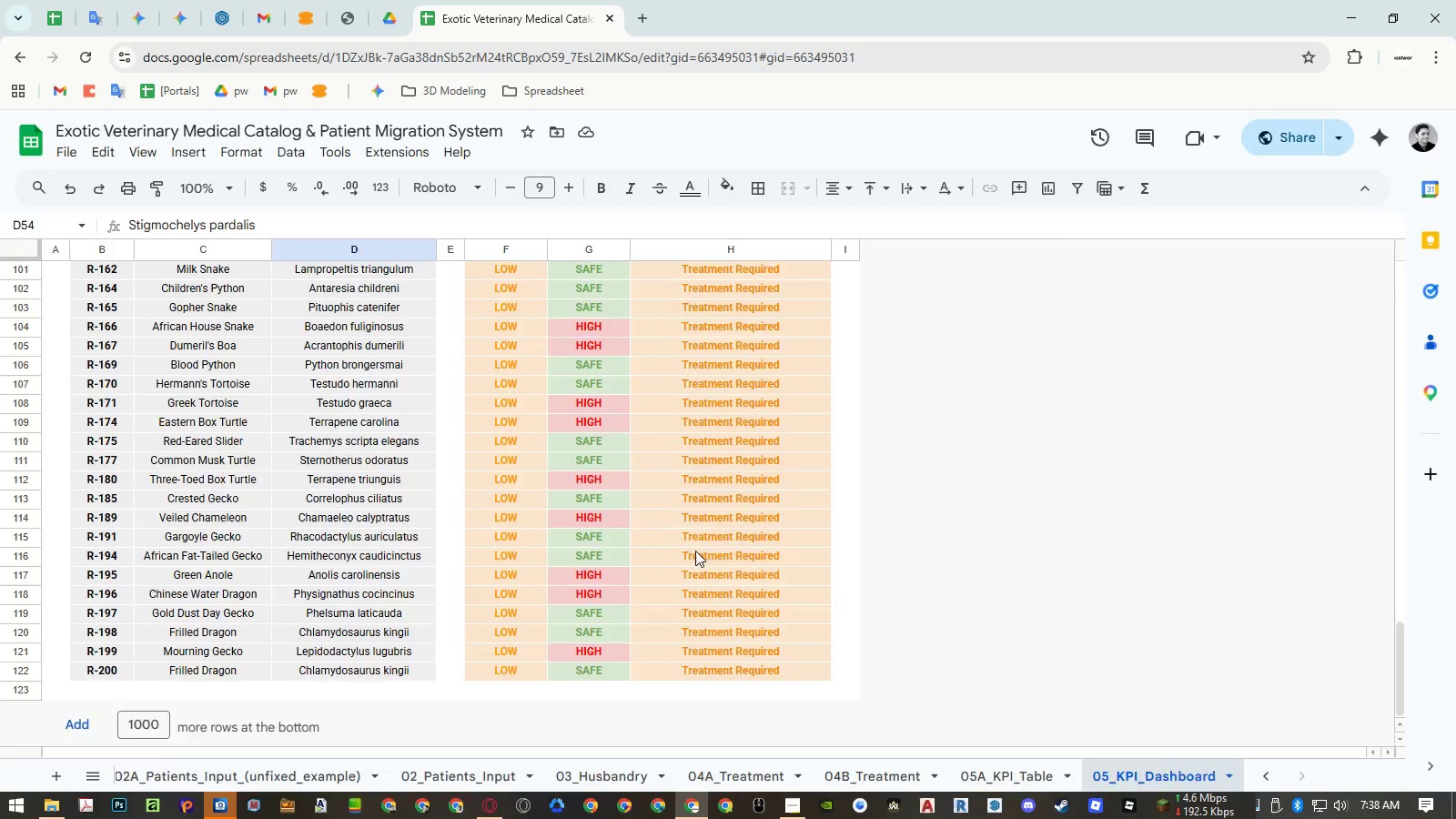 
key(Control+P)
 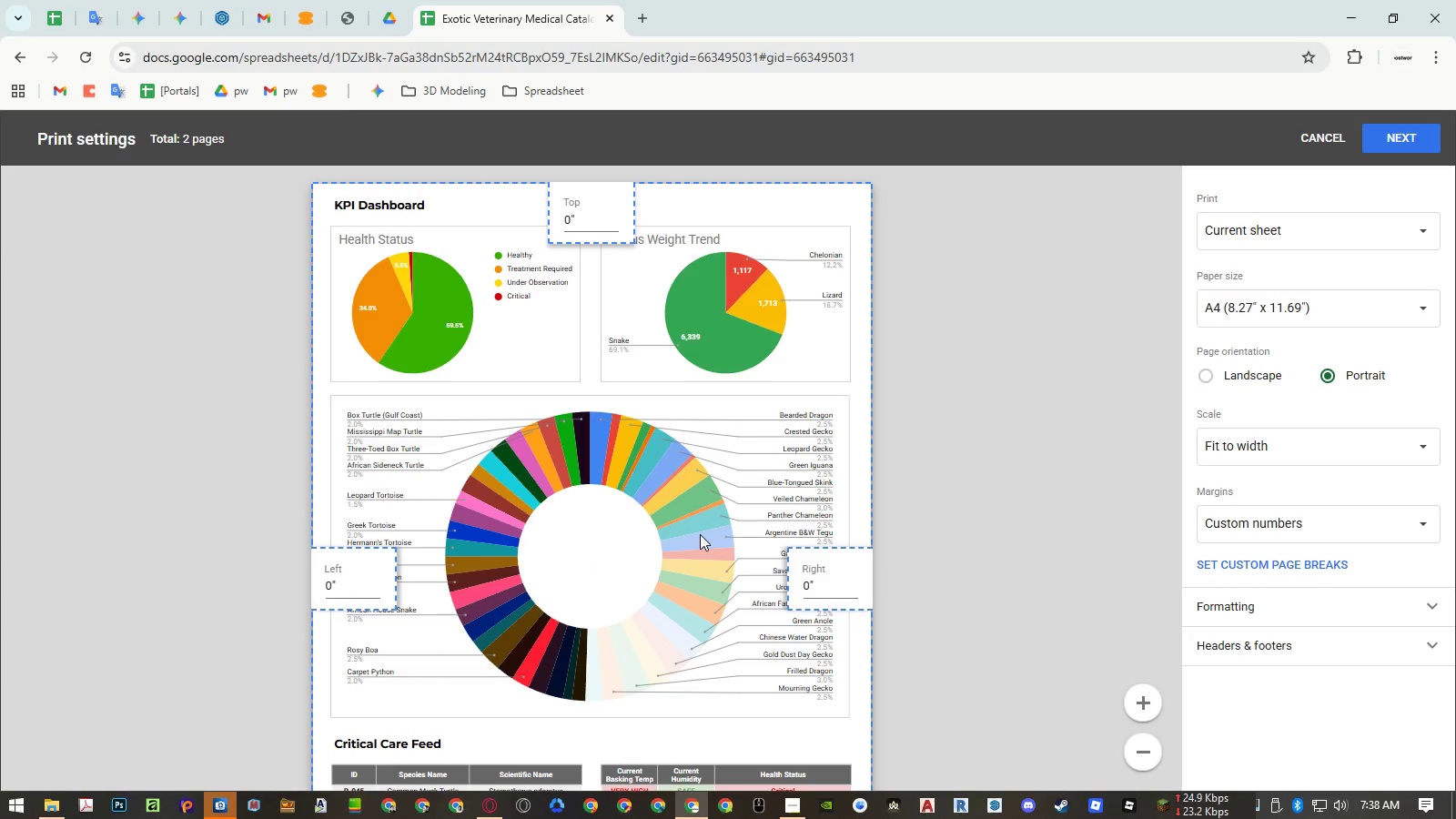 
scroll: coordinate [700, 534], scroll_direction: down, amount: 10.0
 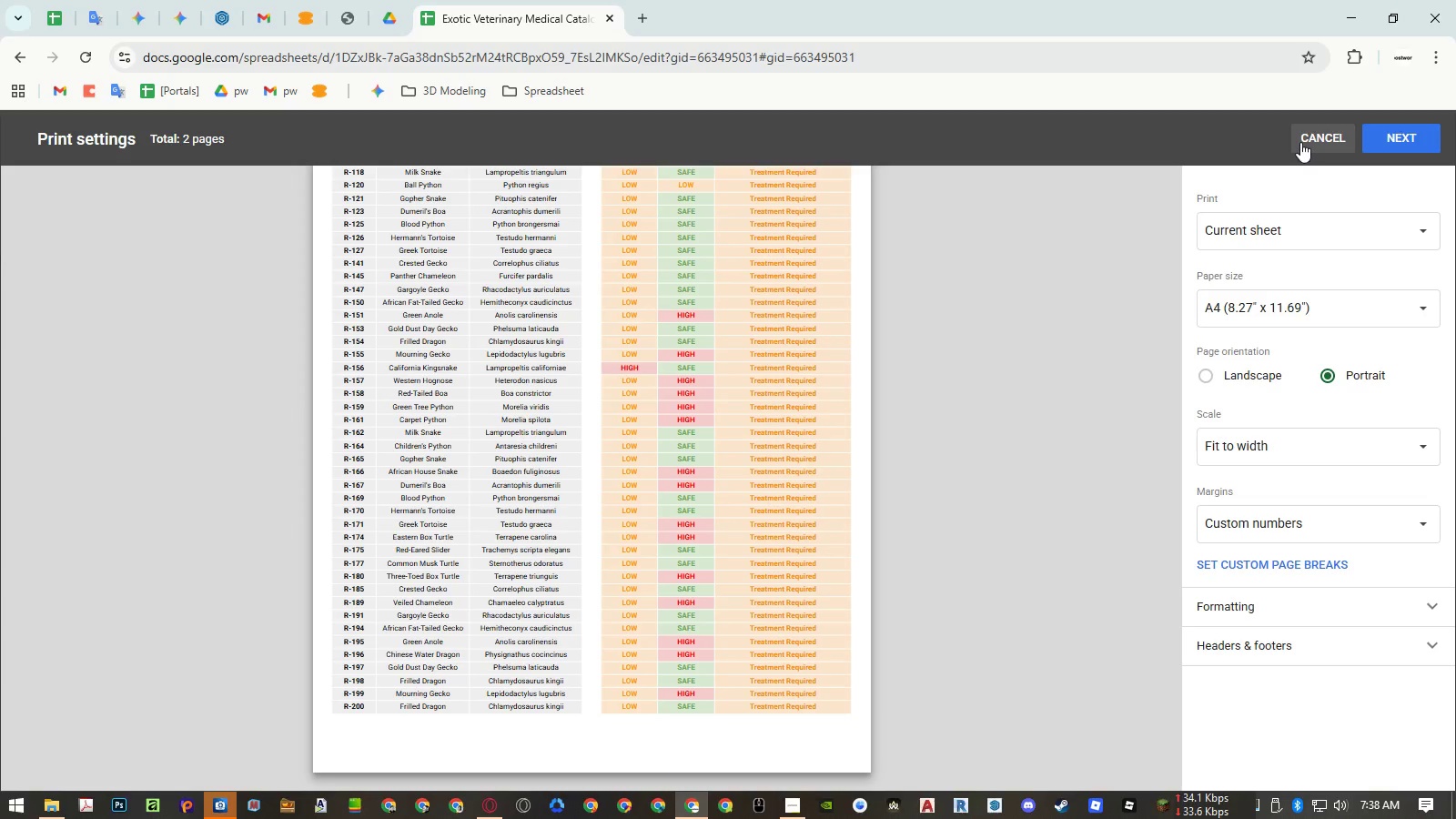 
left_click([1300, 141])
 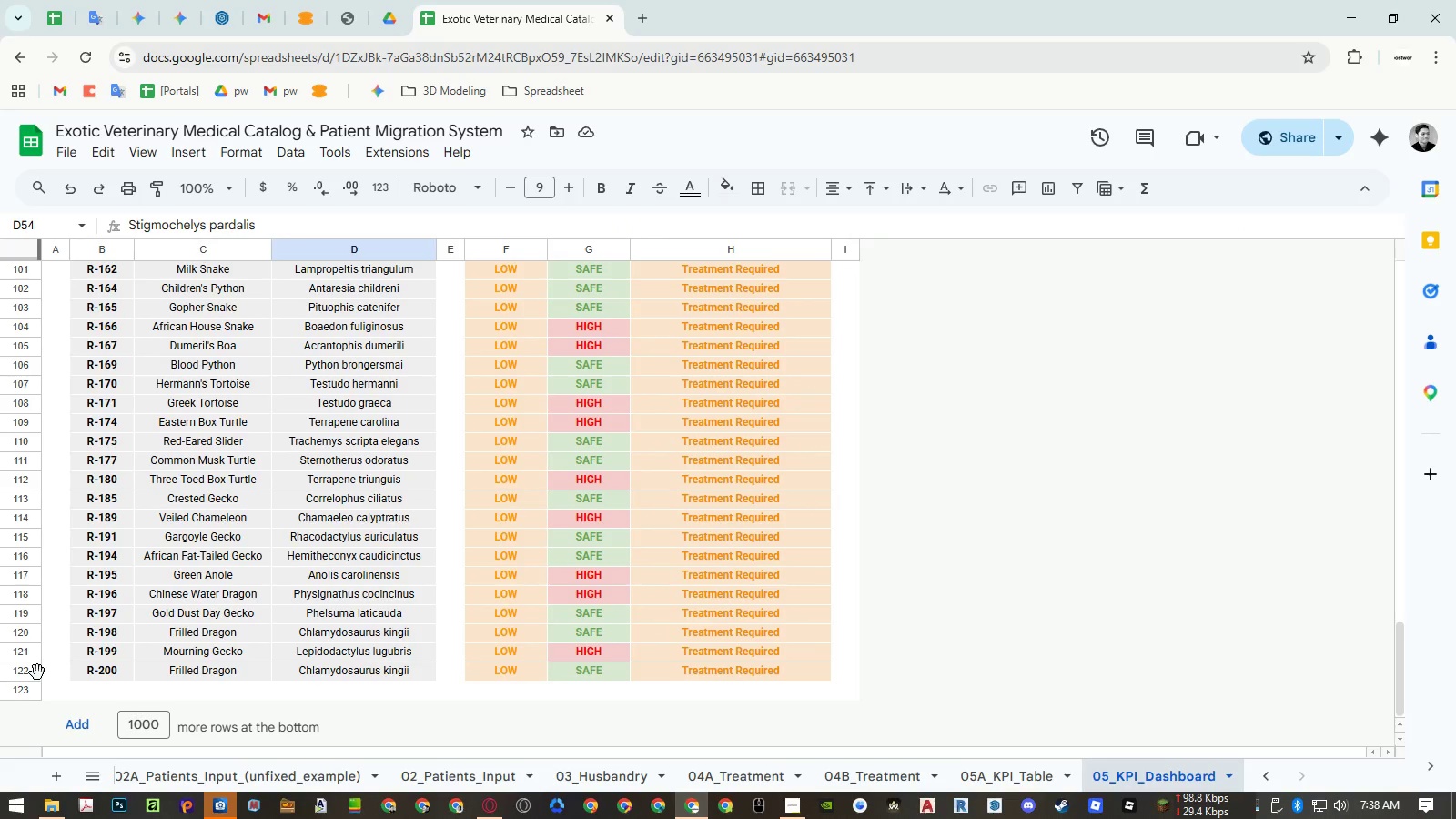 
left_click_drag(start_coordinate=[29, 669], to_coordinate=[30, 542])
 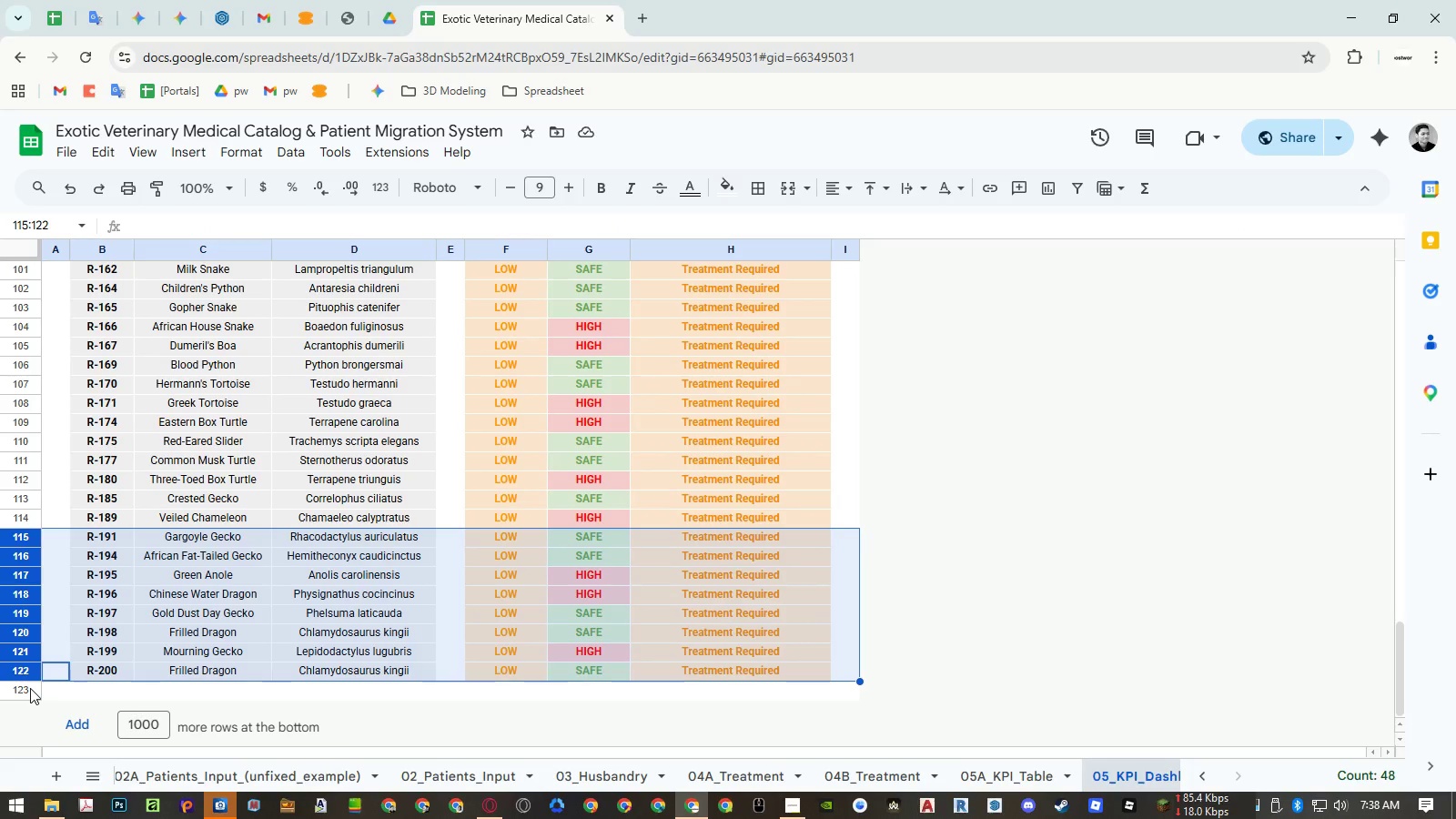 
left_click([30, 688])
 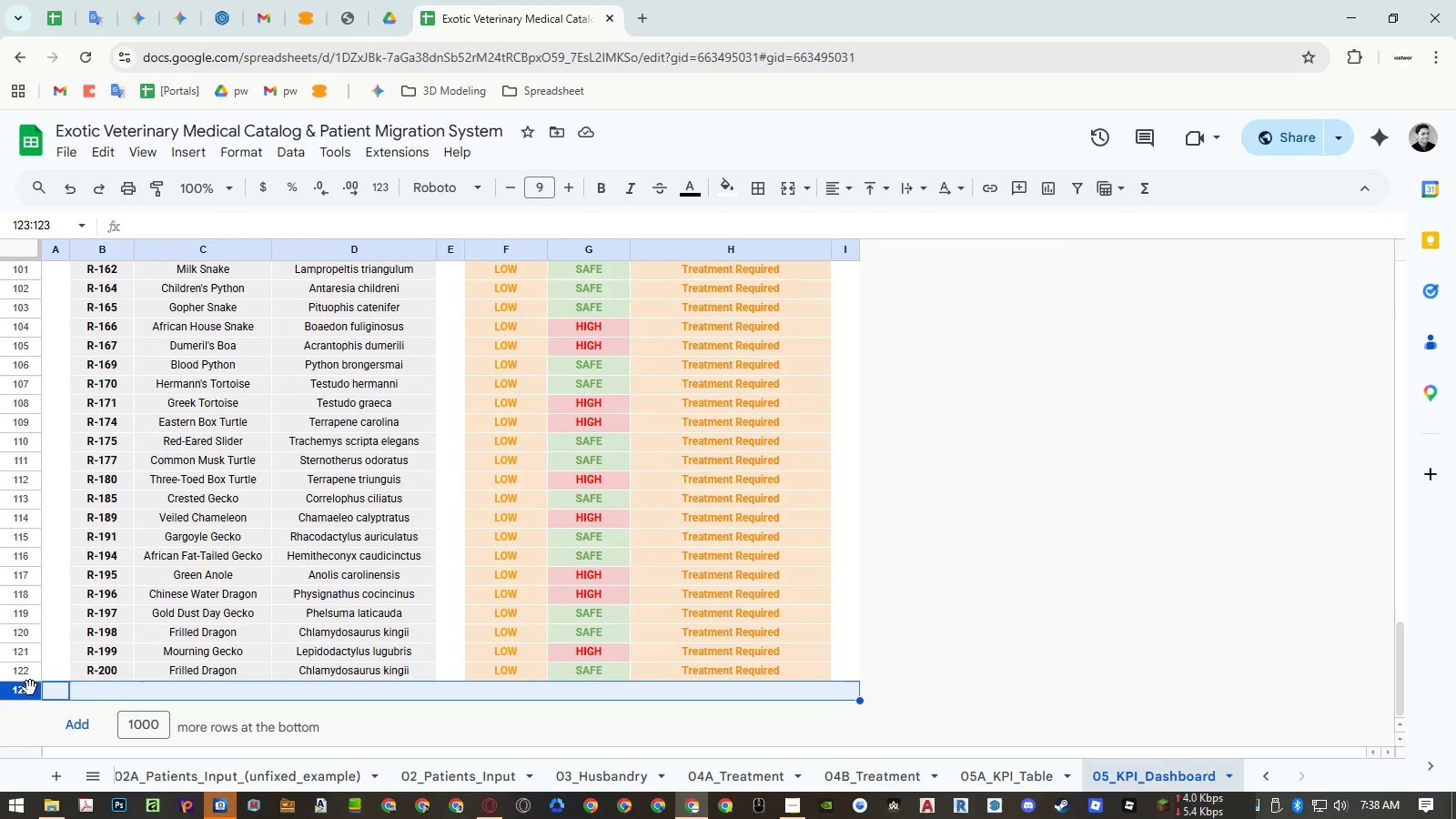 
right_click([30, 688])
 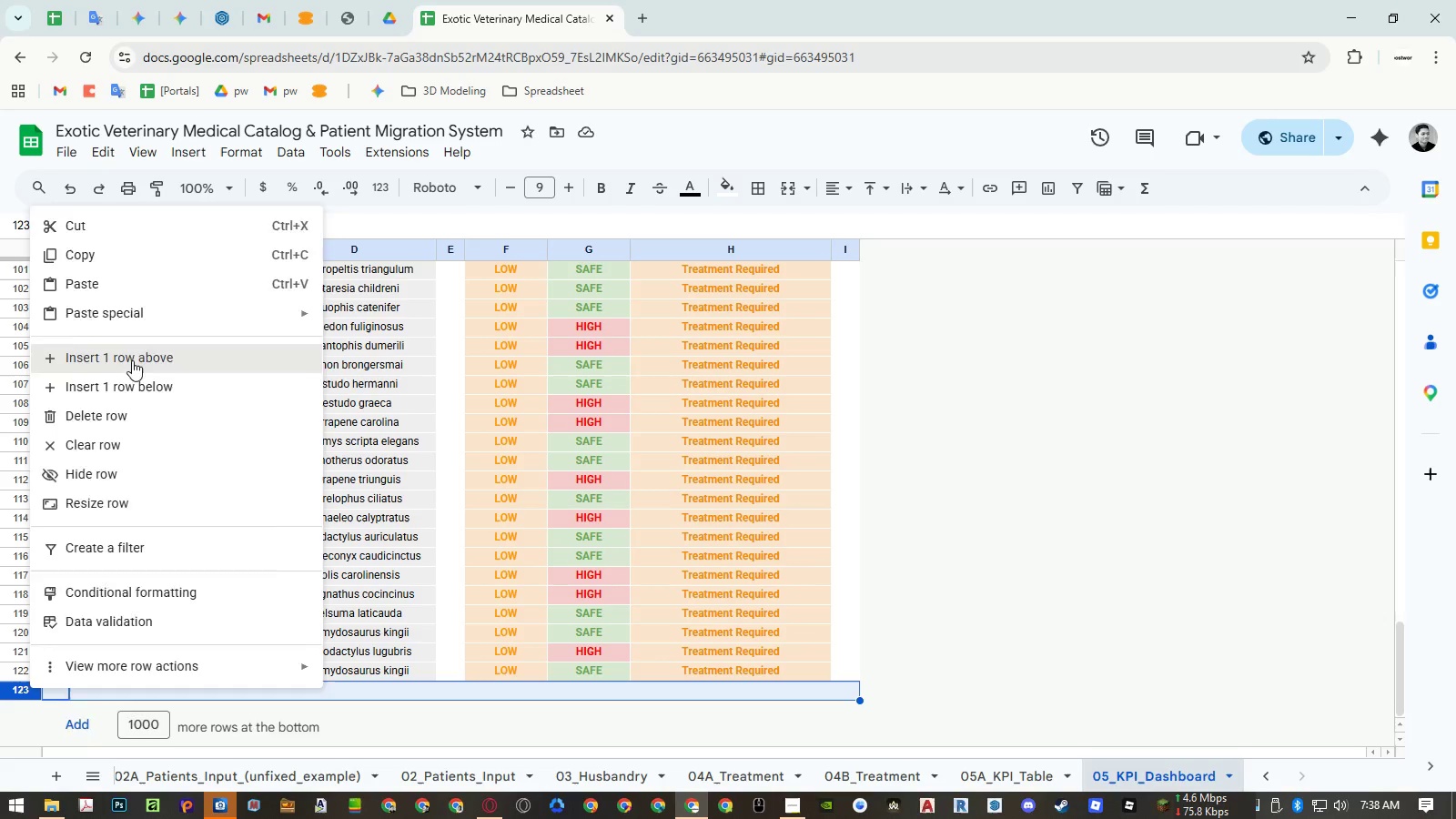 
double_click([263, 561])
 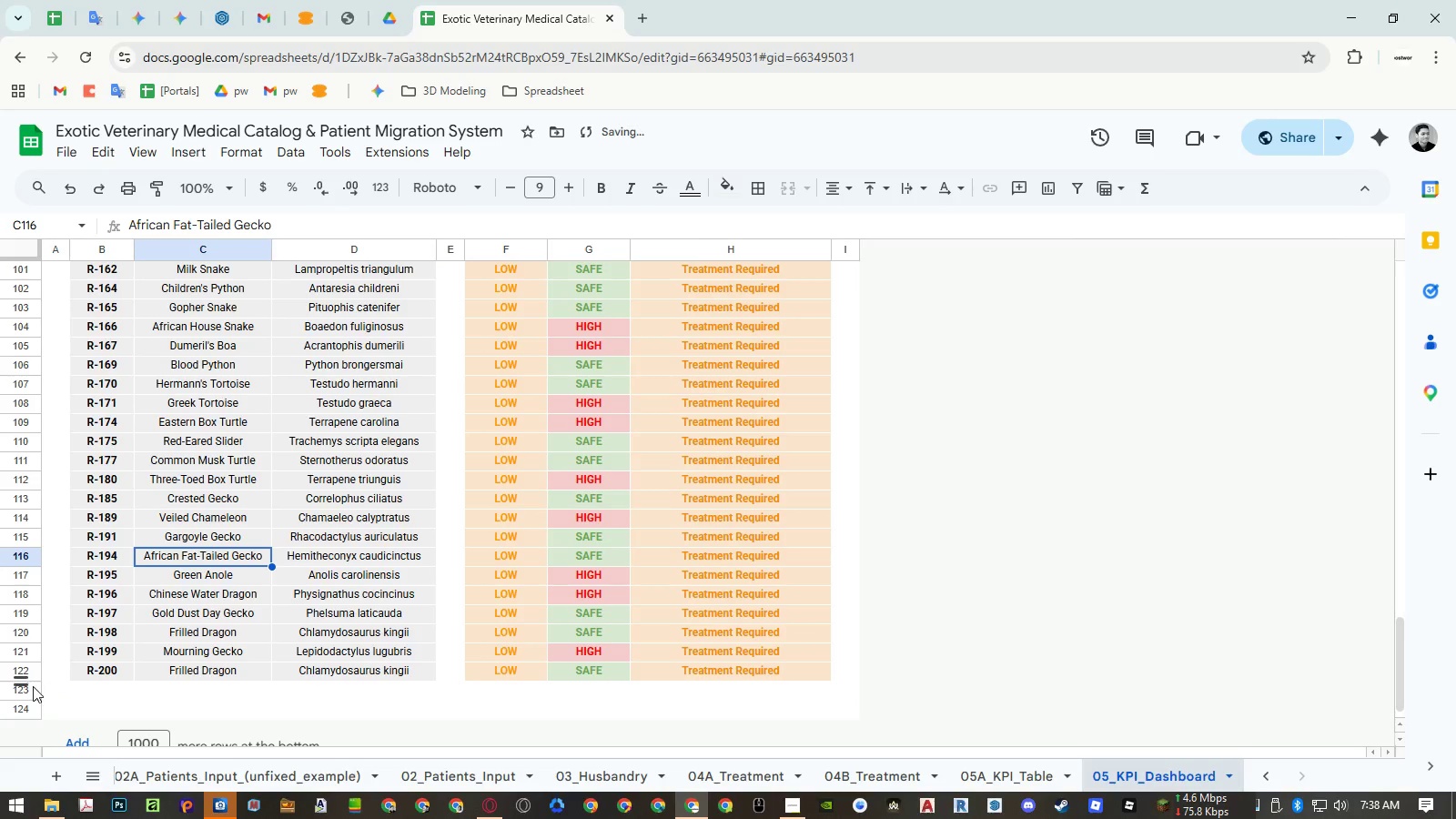 
left_click_drag(start_coordinate=[29, 690], to_coordinate=[17, 454])
 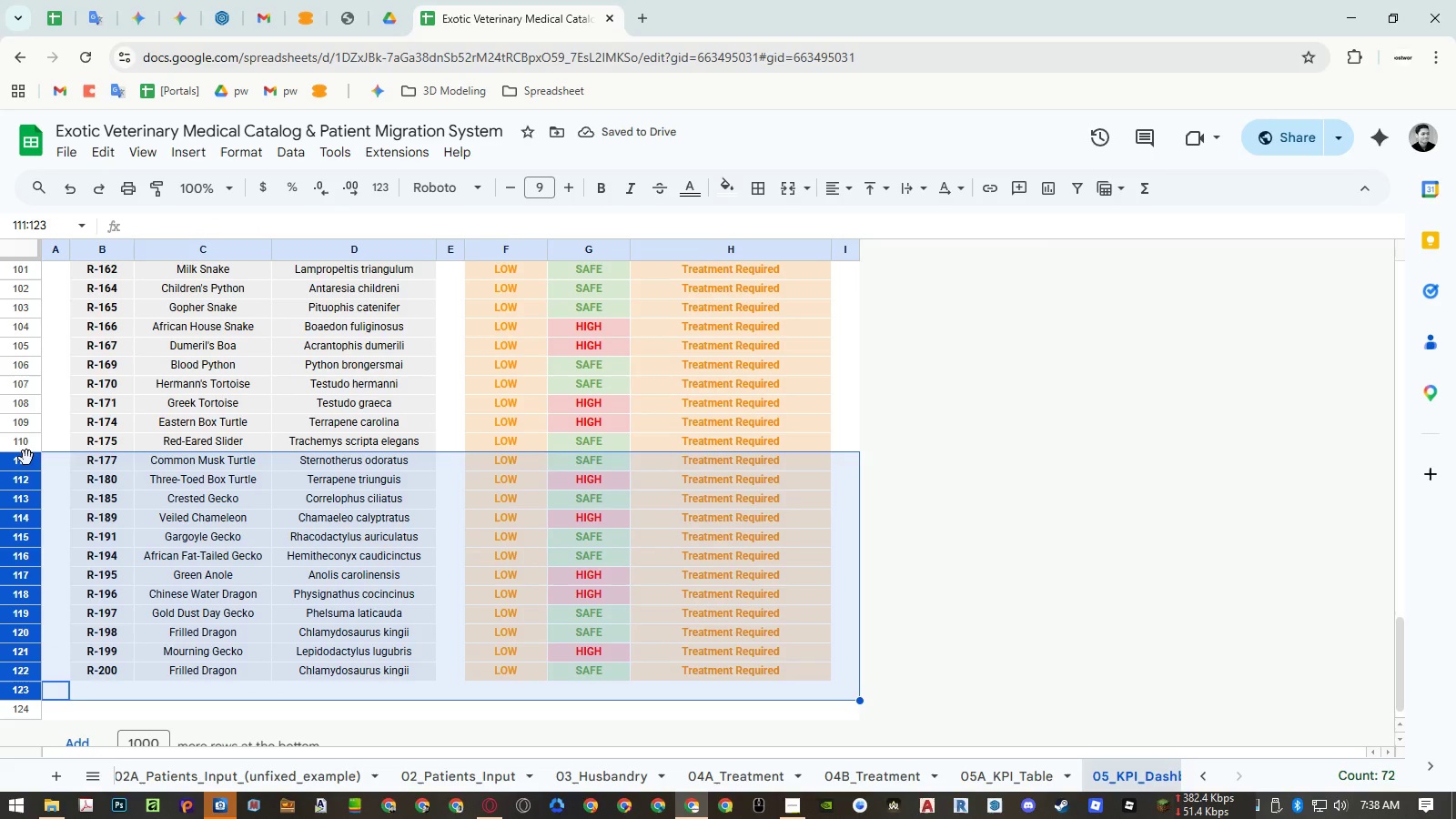 
right_click([27, 458])
 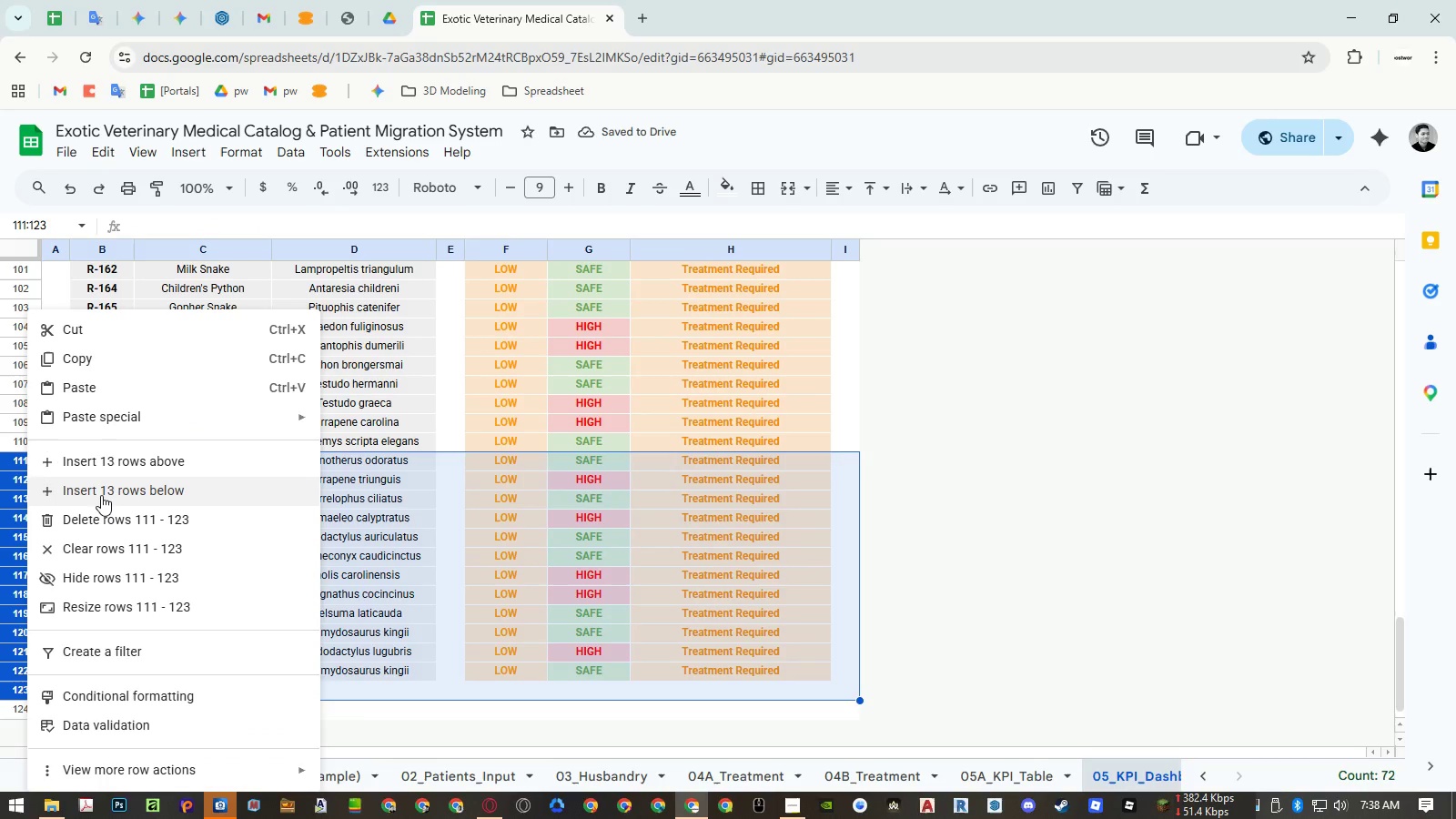 
left_click([101, 495])
 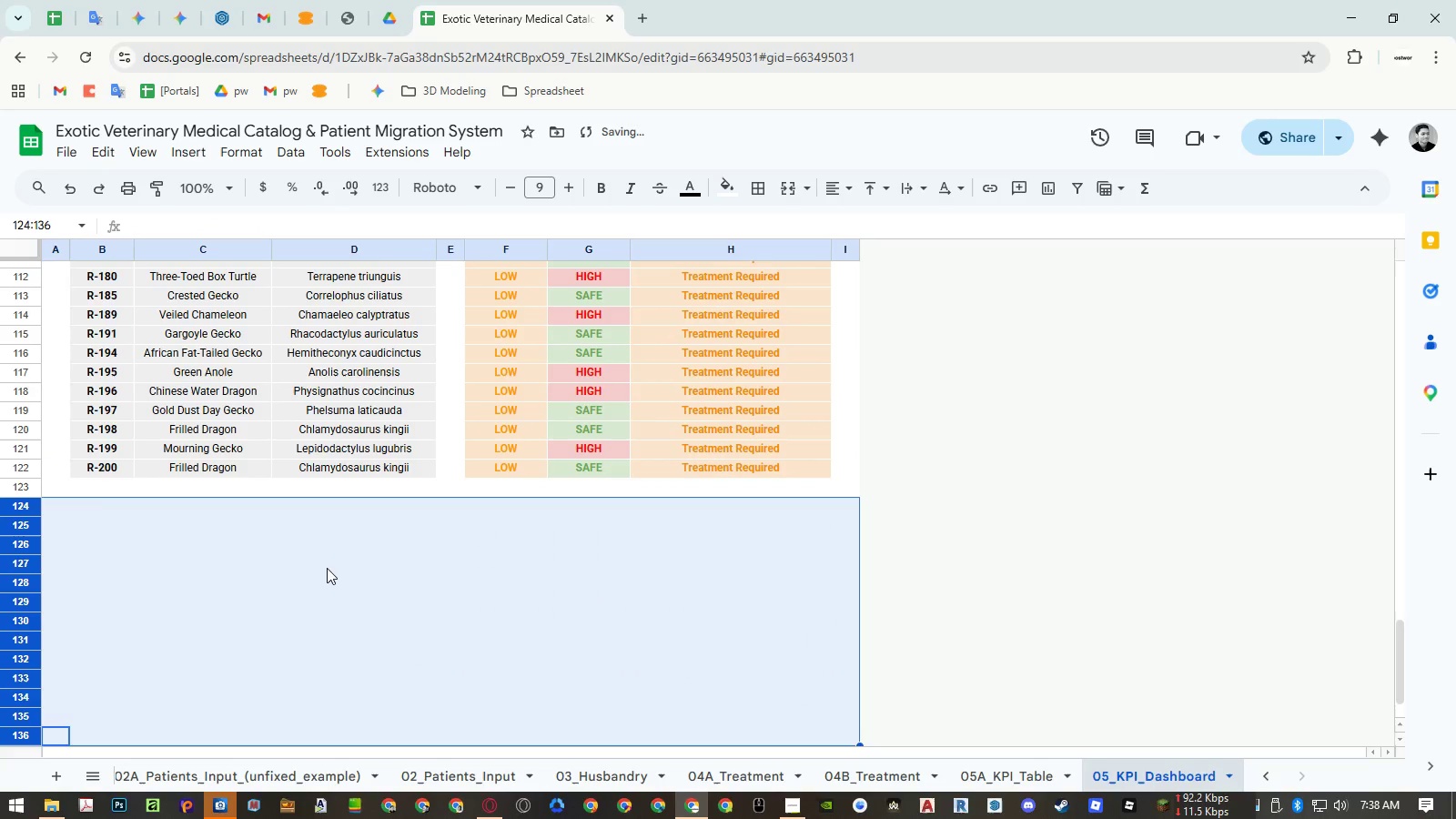 
left_click([327, 568])
 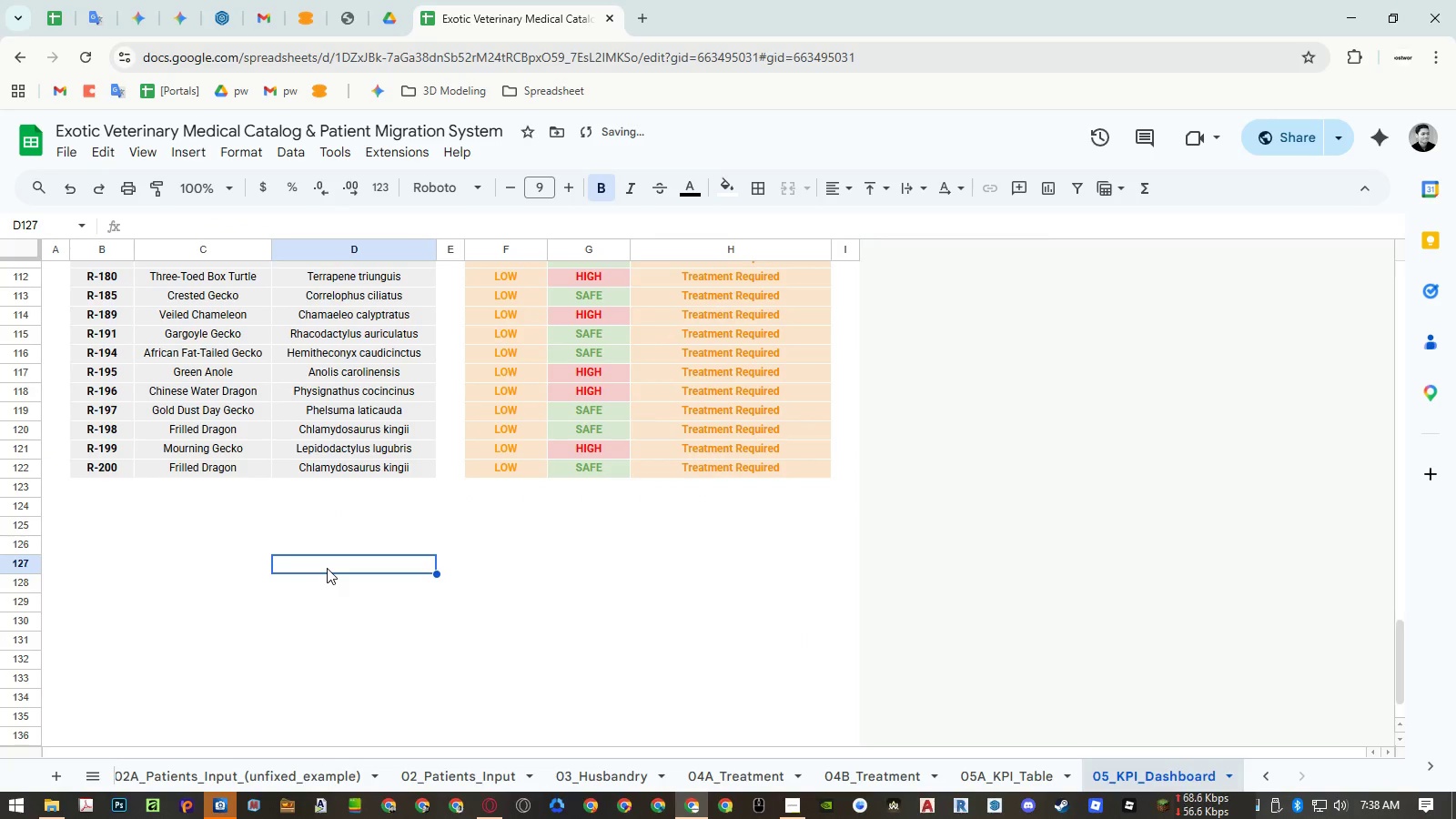 
key(Control+P)
 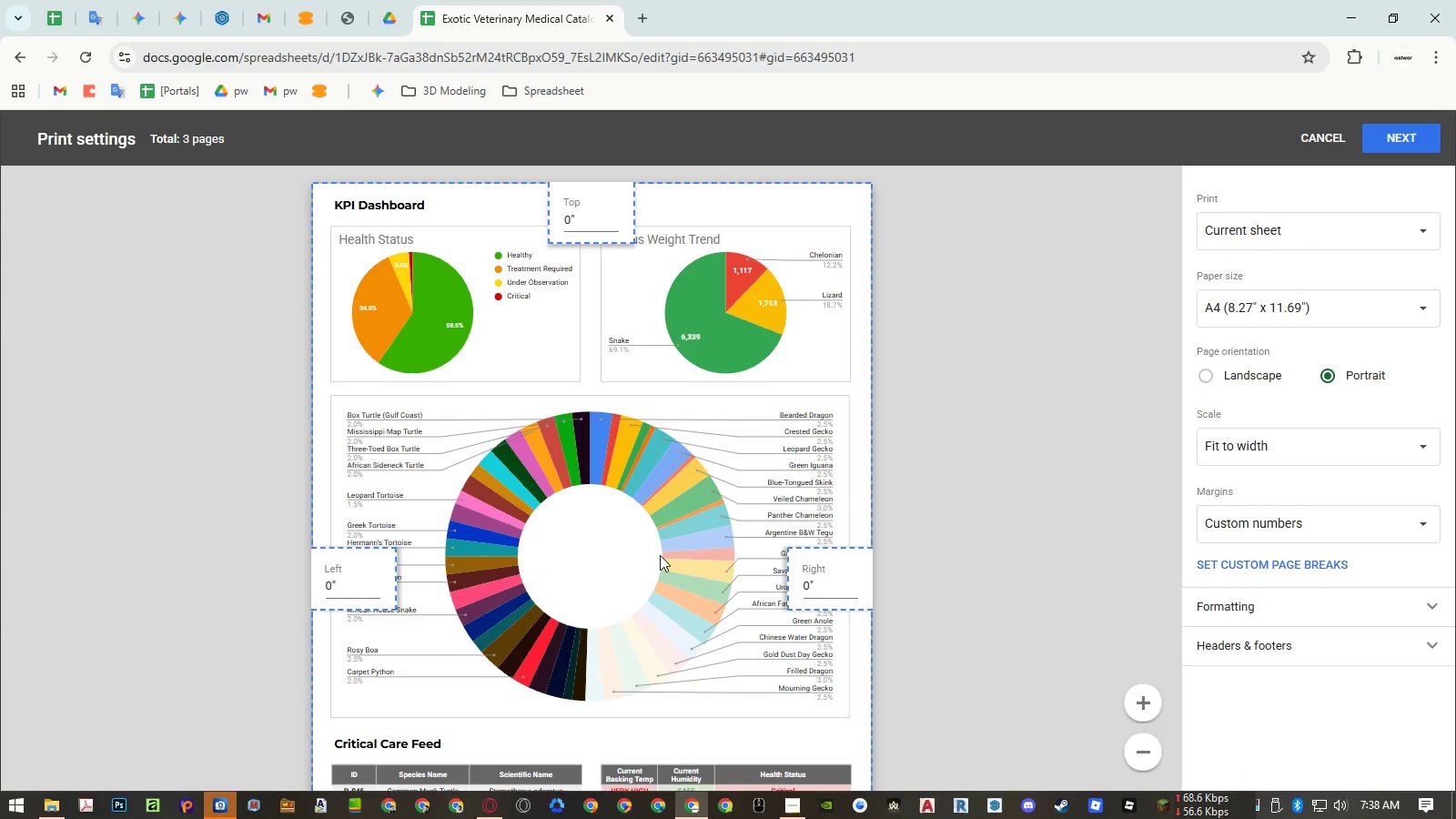 
scroll: coordinate [659, 566], scroll_direction: down, amount: 16.0
 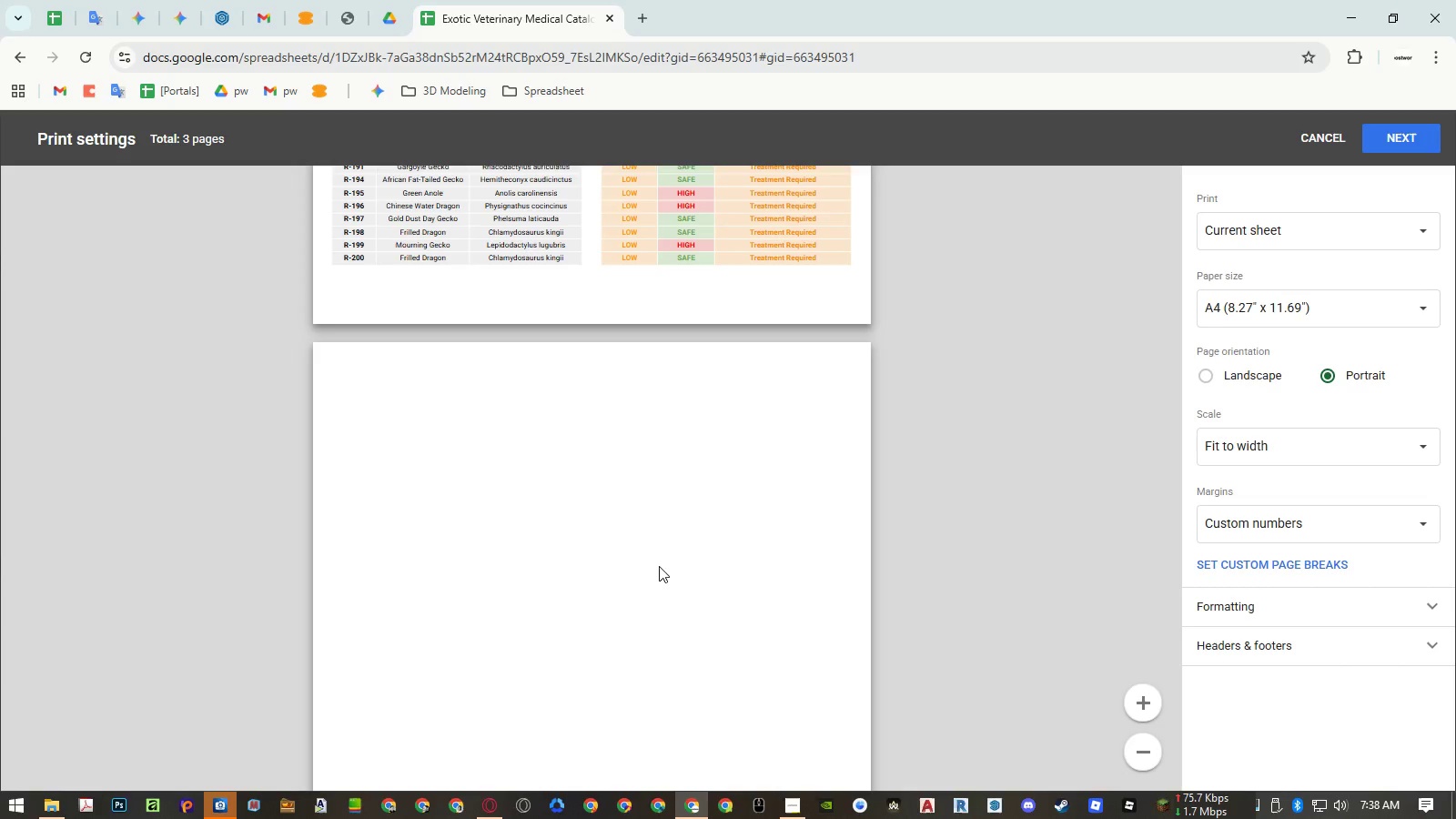 
key(Escape)
 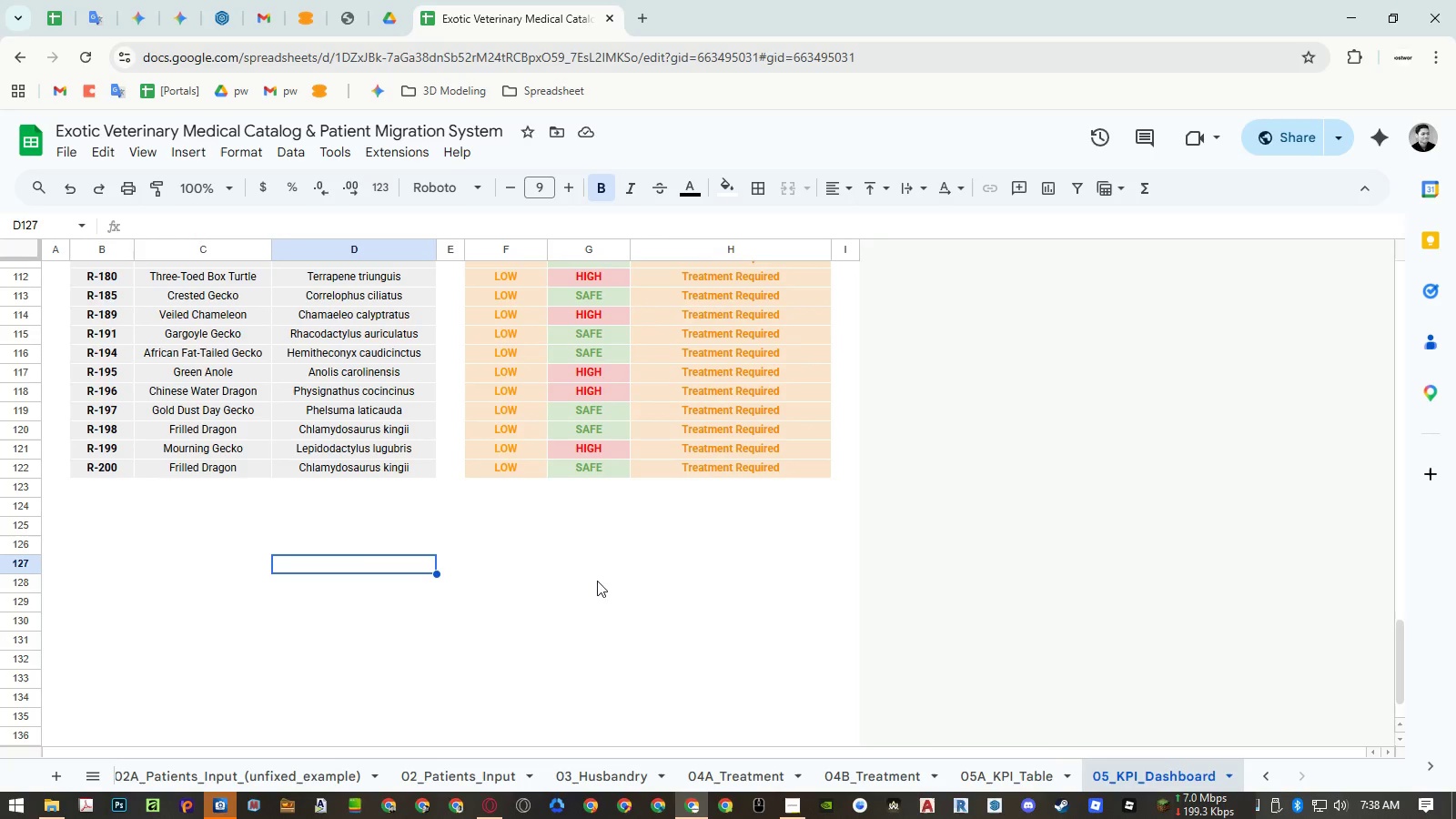 
scroll: coordinate [521, 605], scroll_direction: down, amount: 6.0
 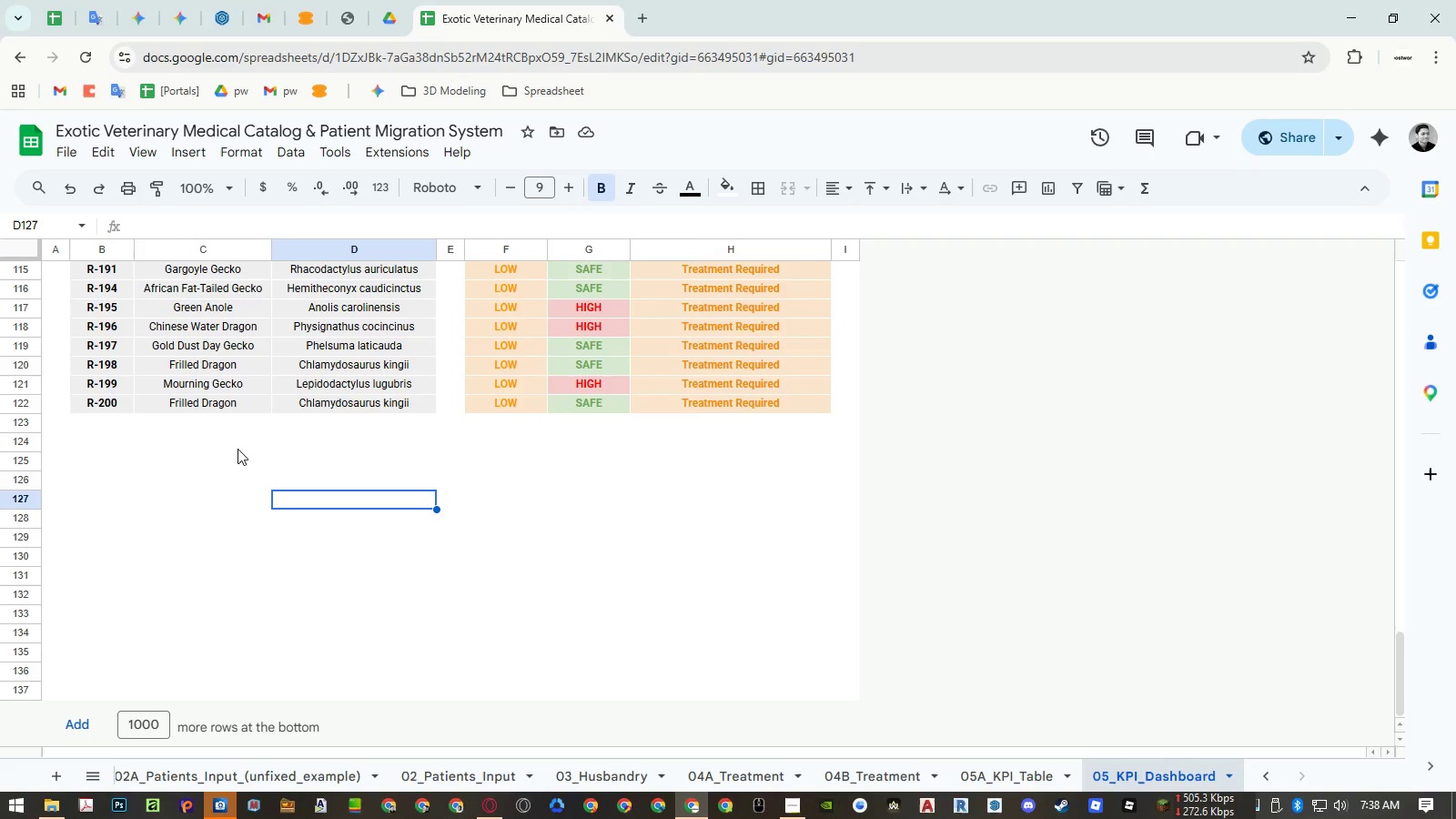 
key(Control+Z)
 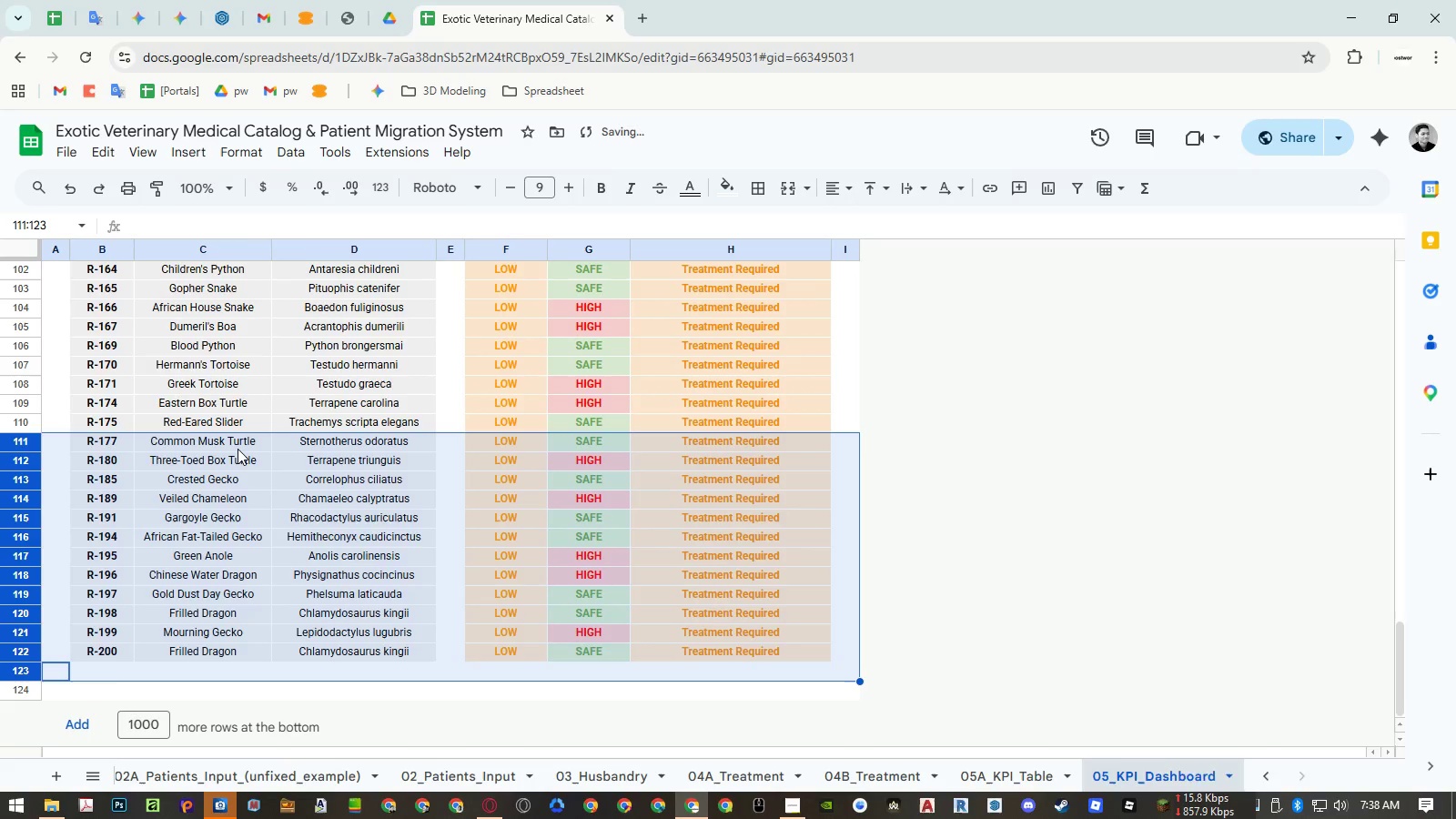 
key(Control+Z)
 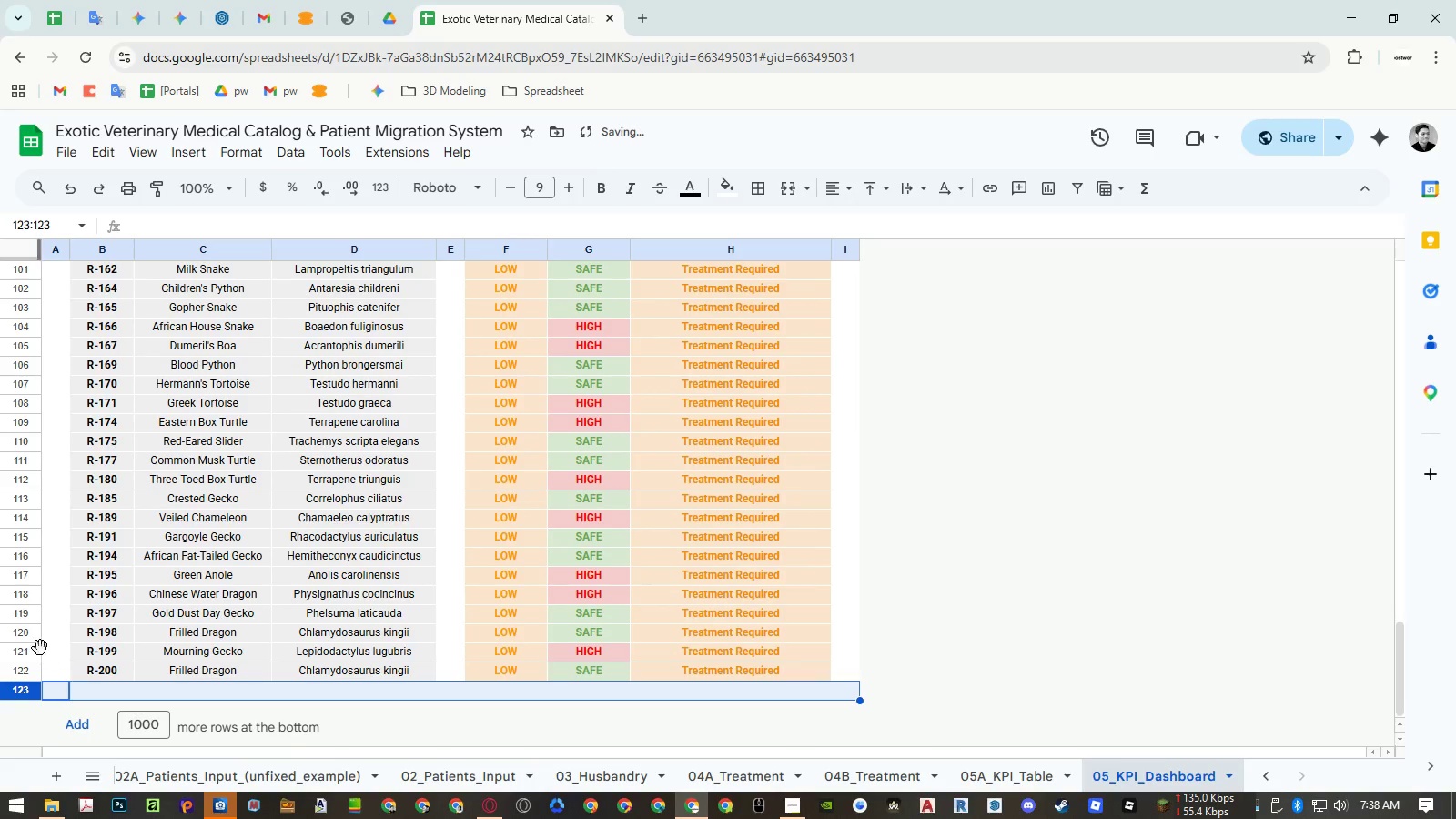 
left_click_drag(start_coordinate=[30, 650], to_coordinate=[37, 395])
 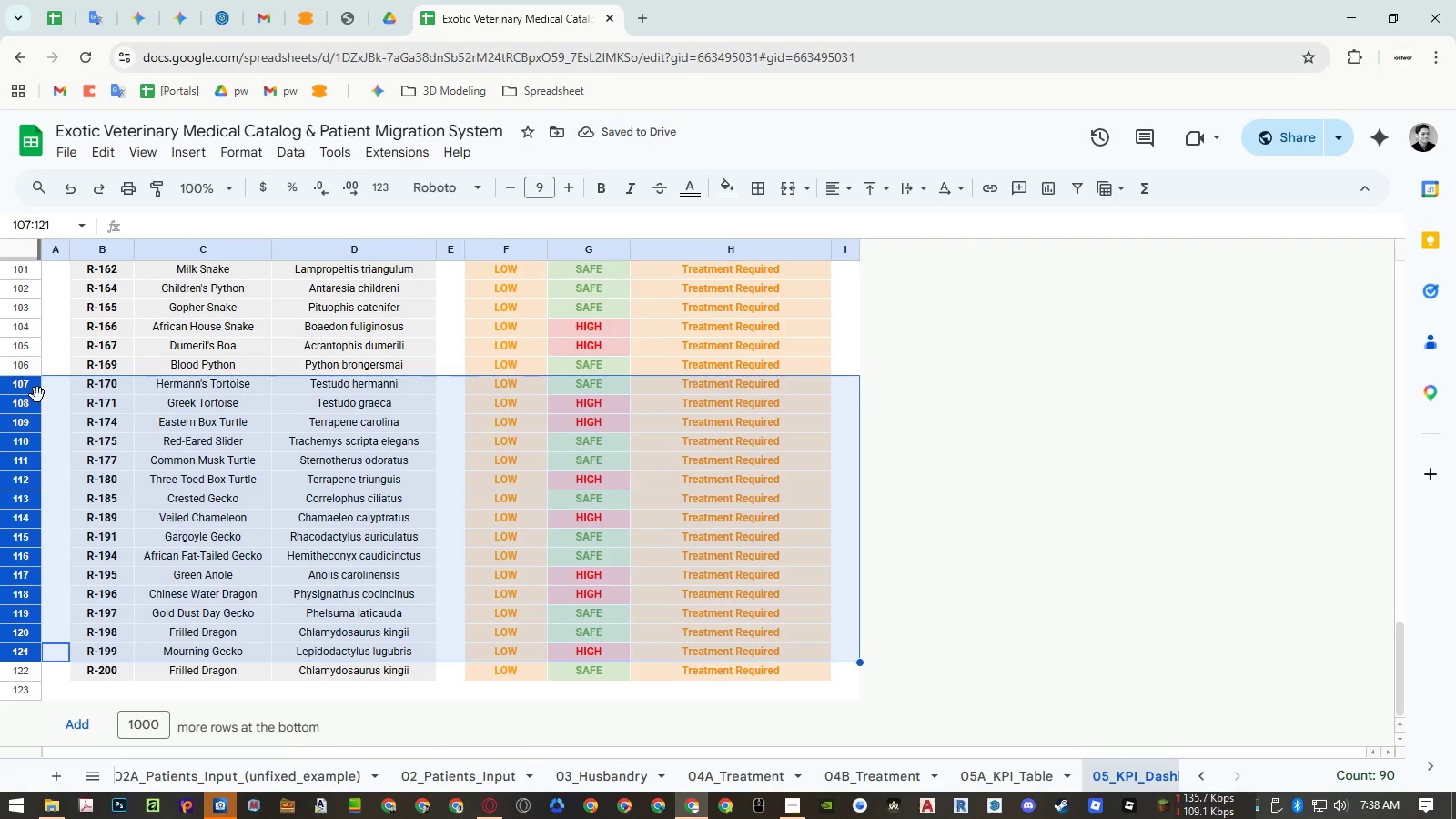 
right_click([37, 395])
 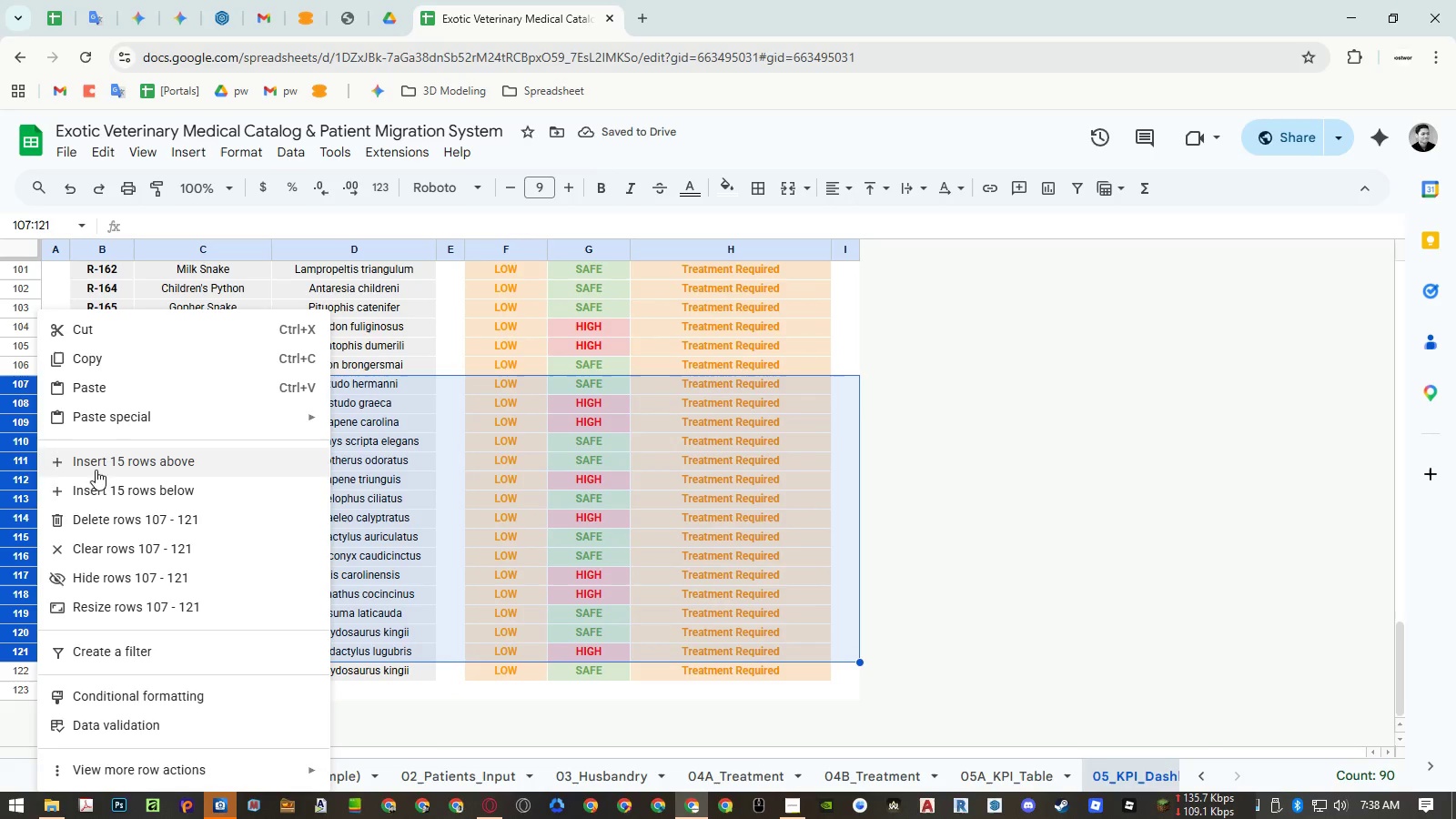 
left_click([100, 486])
 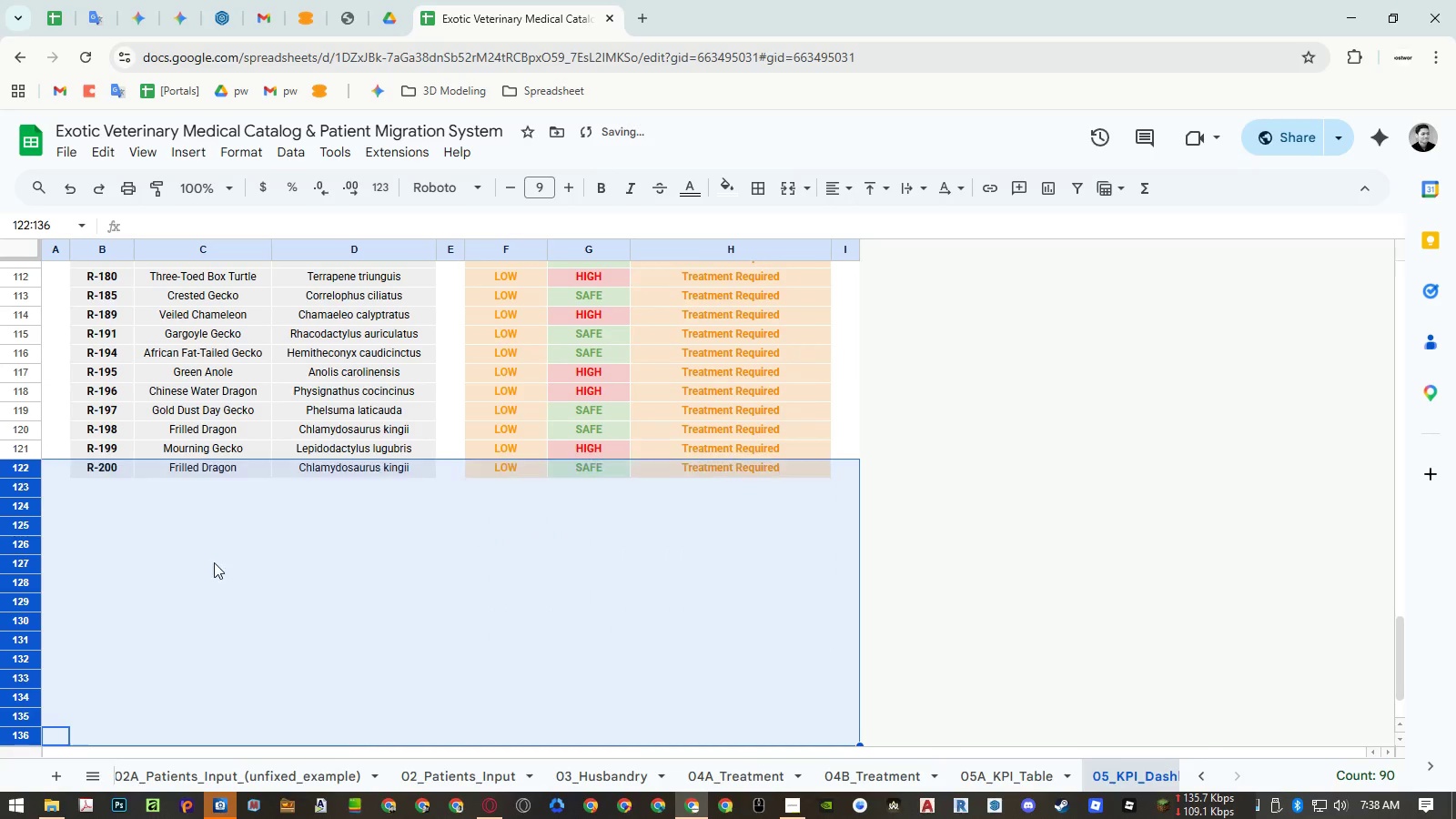 
scroll: coordinate [229, 577], scroll_direction: down, amount: 7.0
 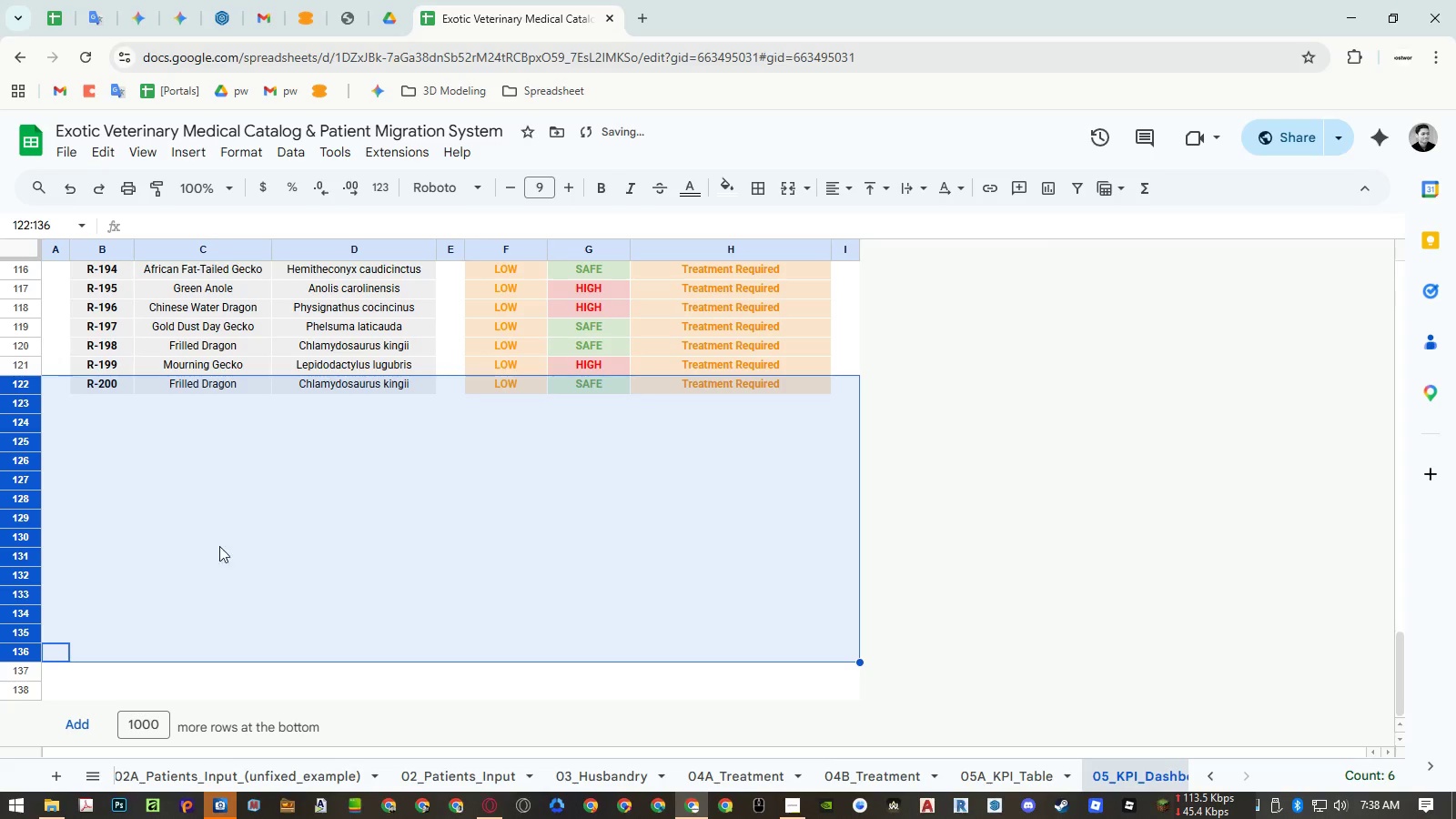 
left_click([187, 493])
 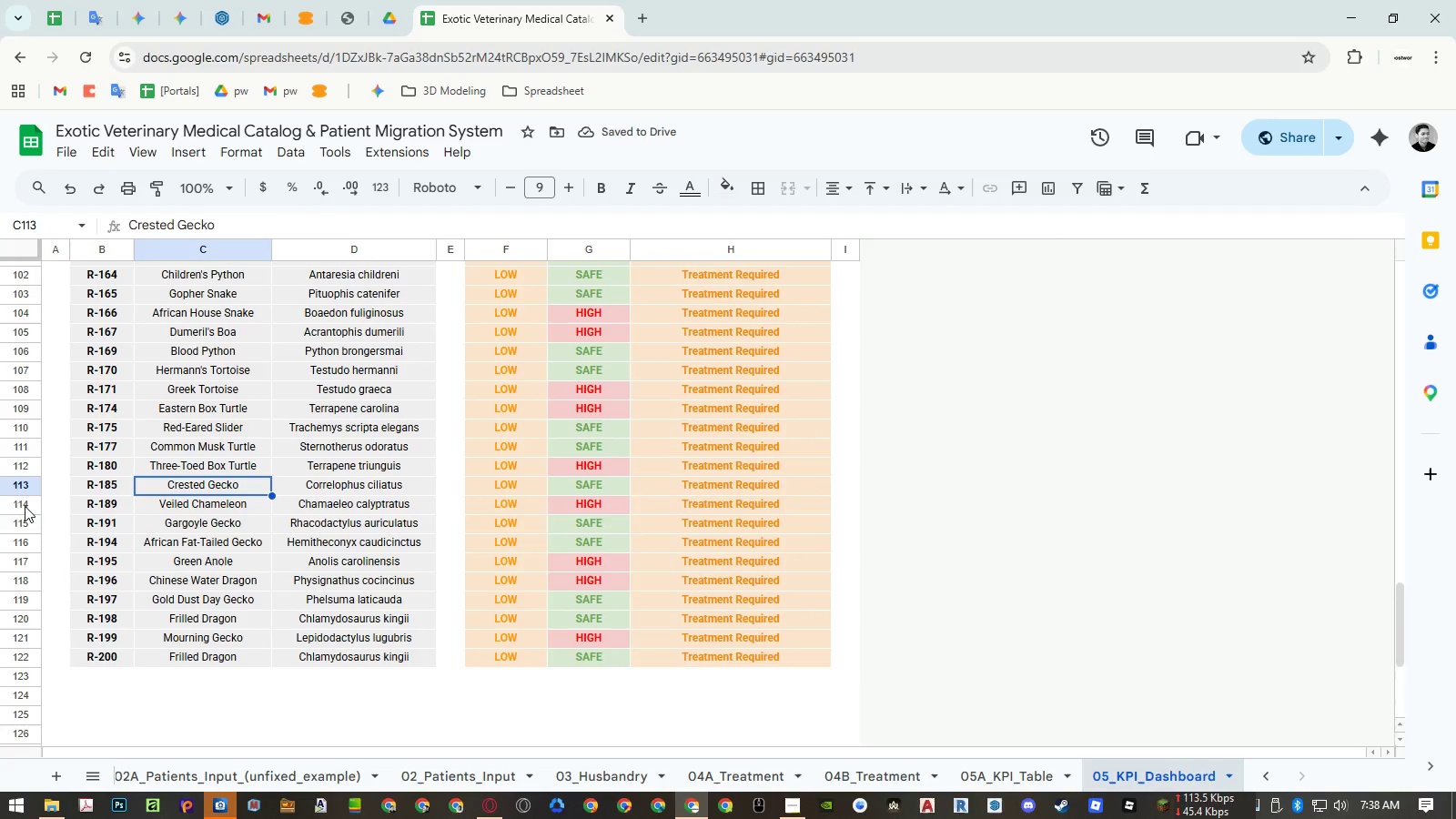 
scroll: coordinate [206, 524], scroll_direction: up, amount: 3.0
 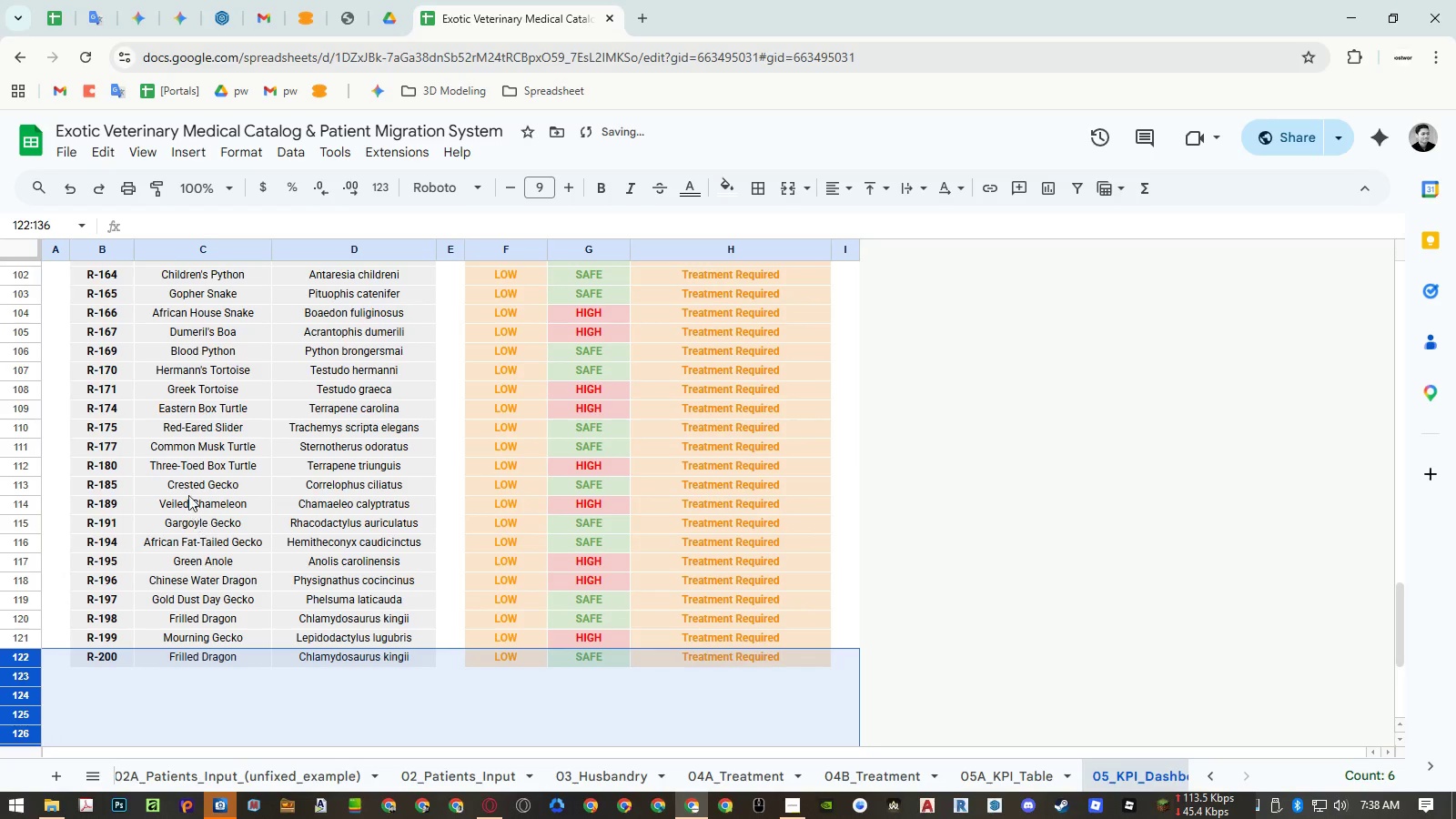 
left_click_drag(start_coordinate=[25, 506], to_coordinate=[25, 517])
 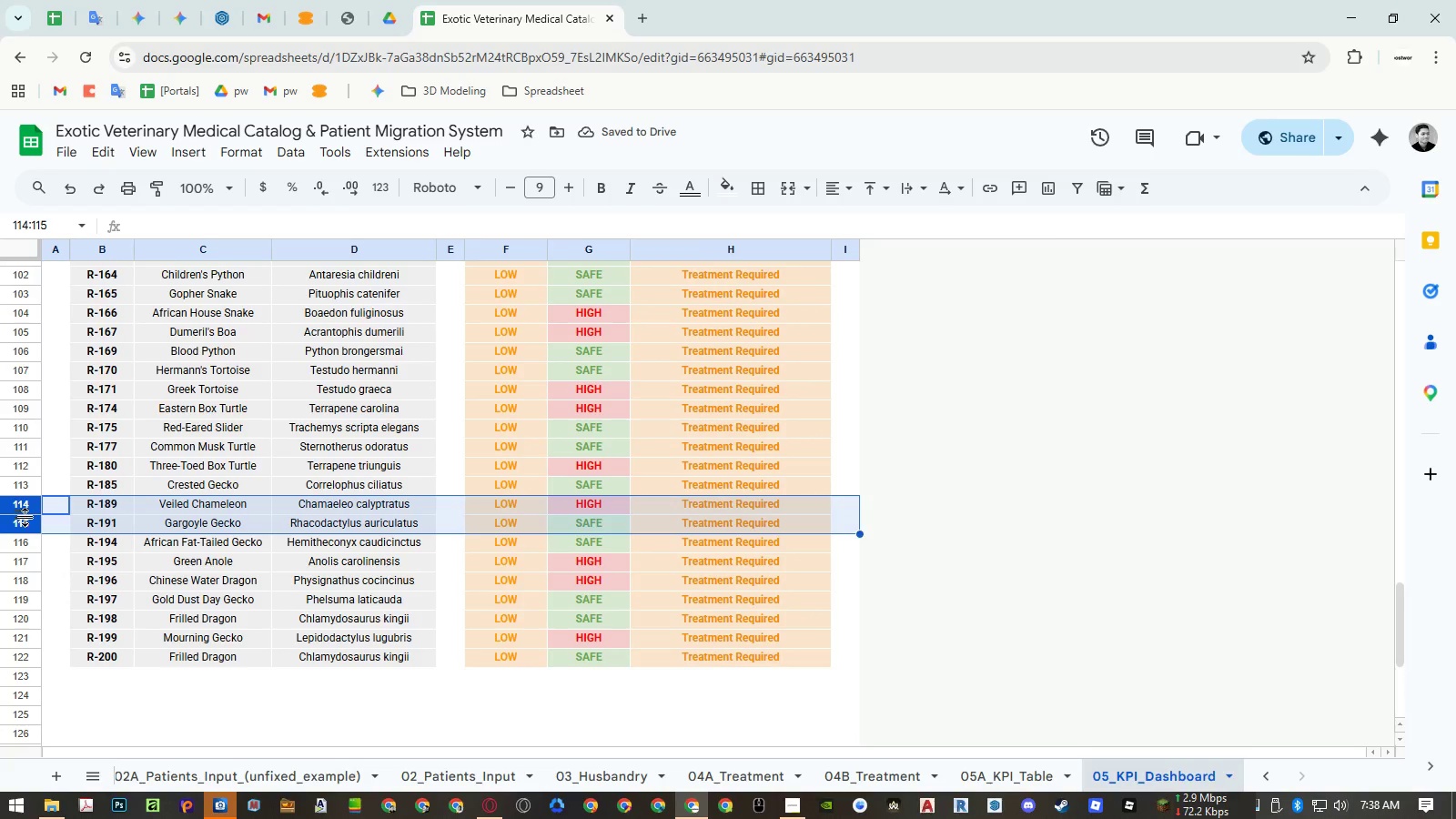 
right_click([25, 517])
 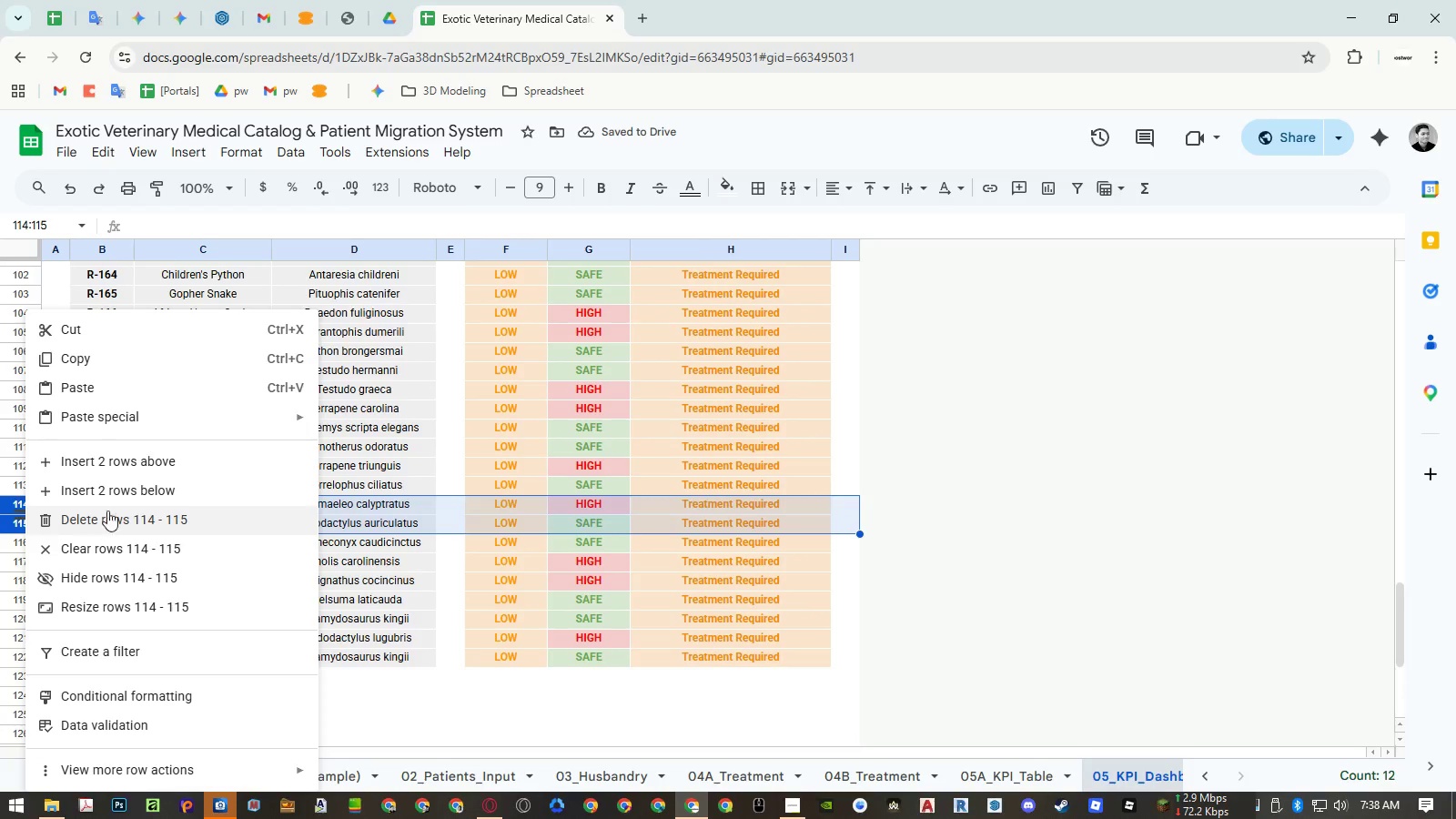 
left_click([118, 487])
 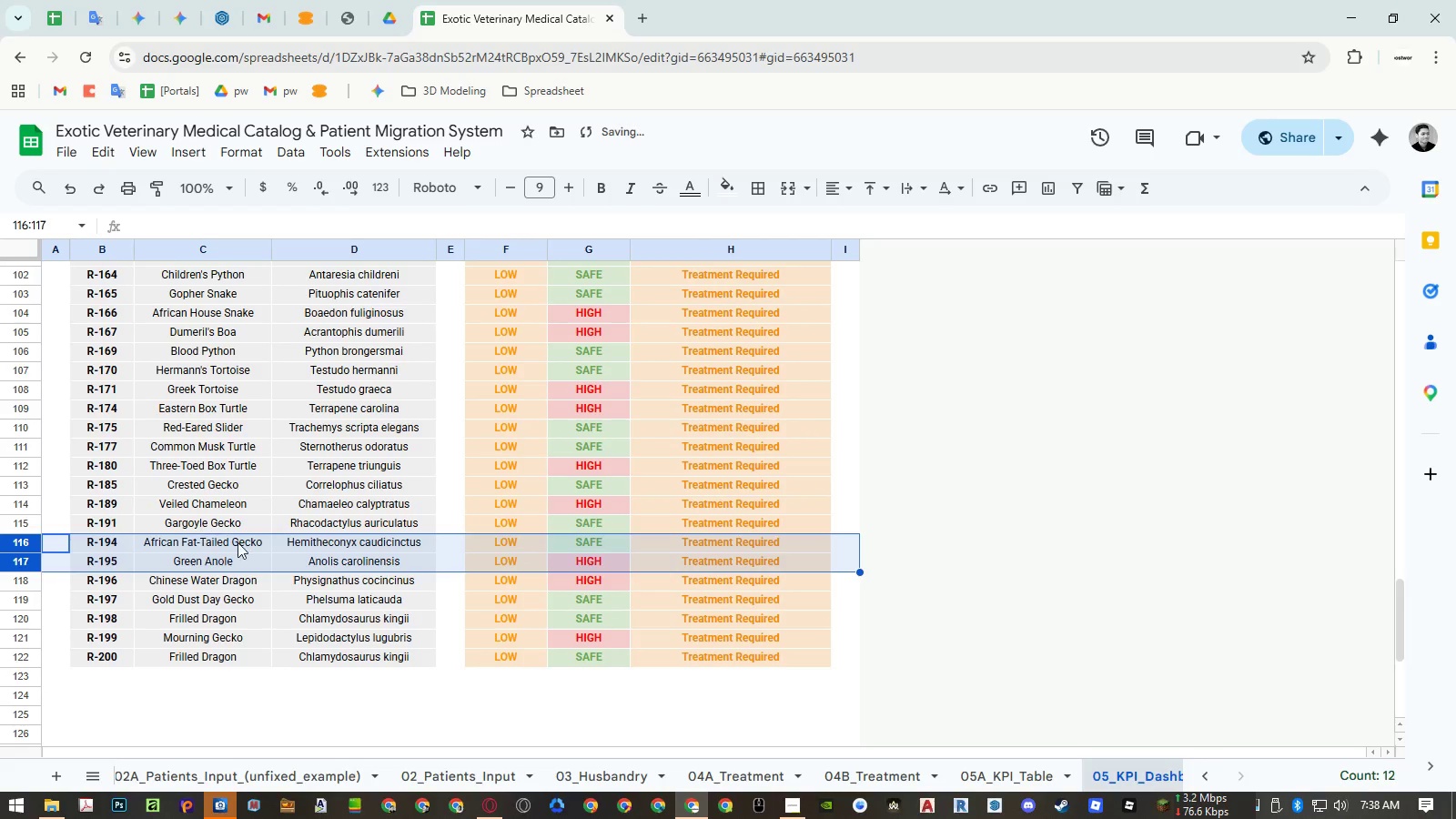 
scroll: coordinate [243, 549], scroll_direction: down, amount: 6.0
 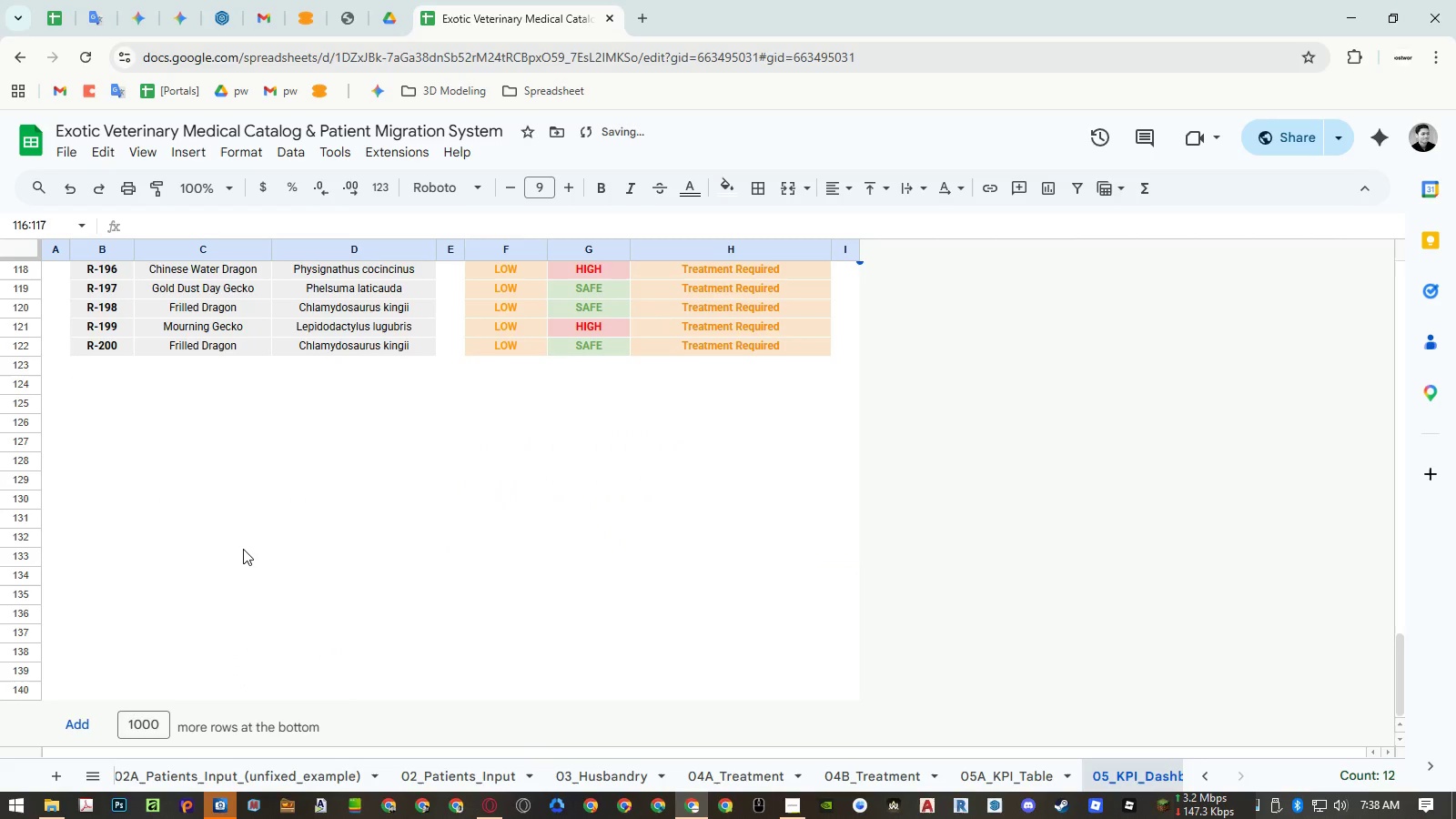 
scroll: coordinate [244, 549], scroll_direction: up, amount: 4.0
 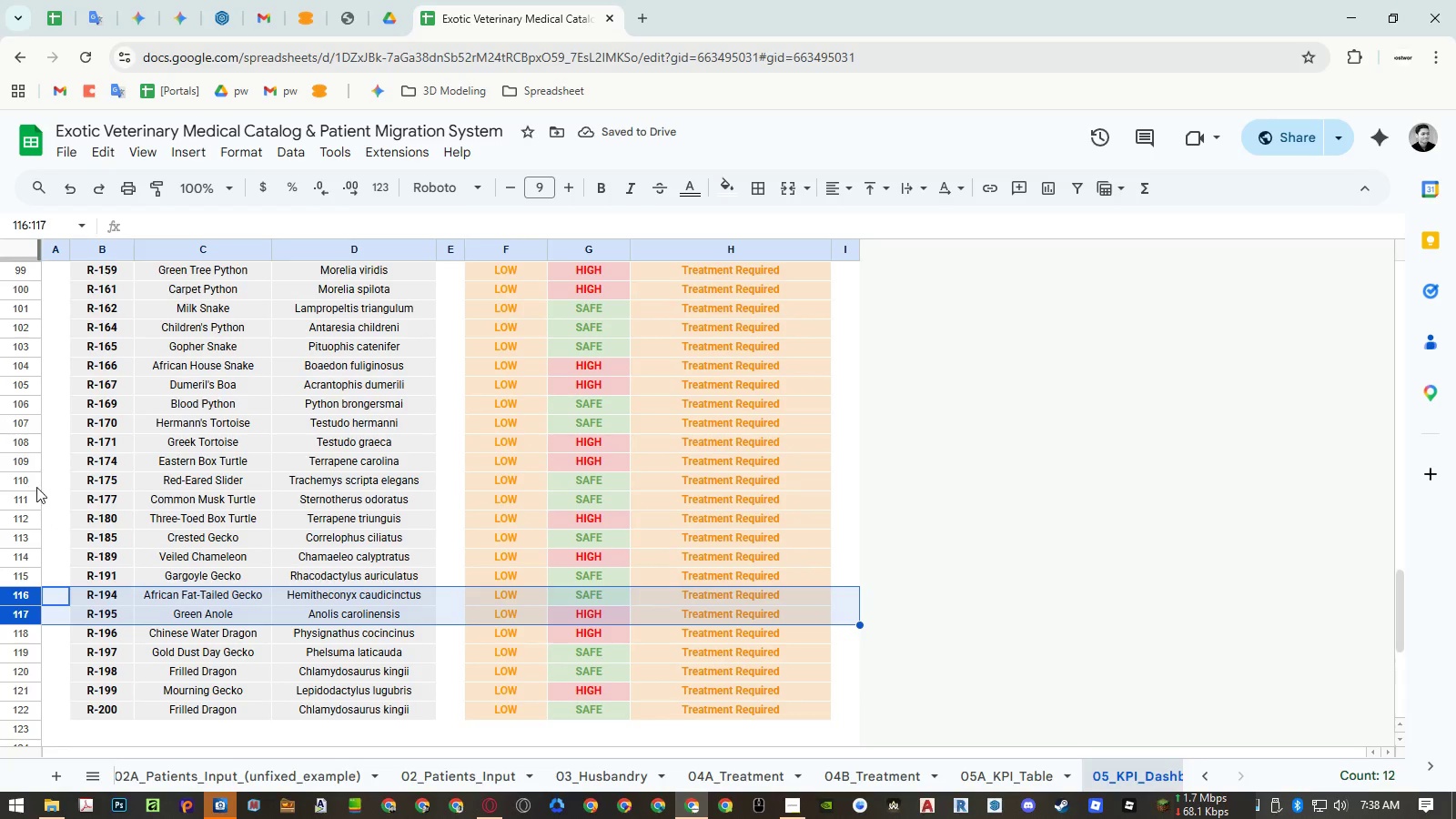 
left_click_drag(start_coordinate=[30, 482], to_coordinate=[22, 315])
 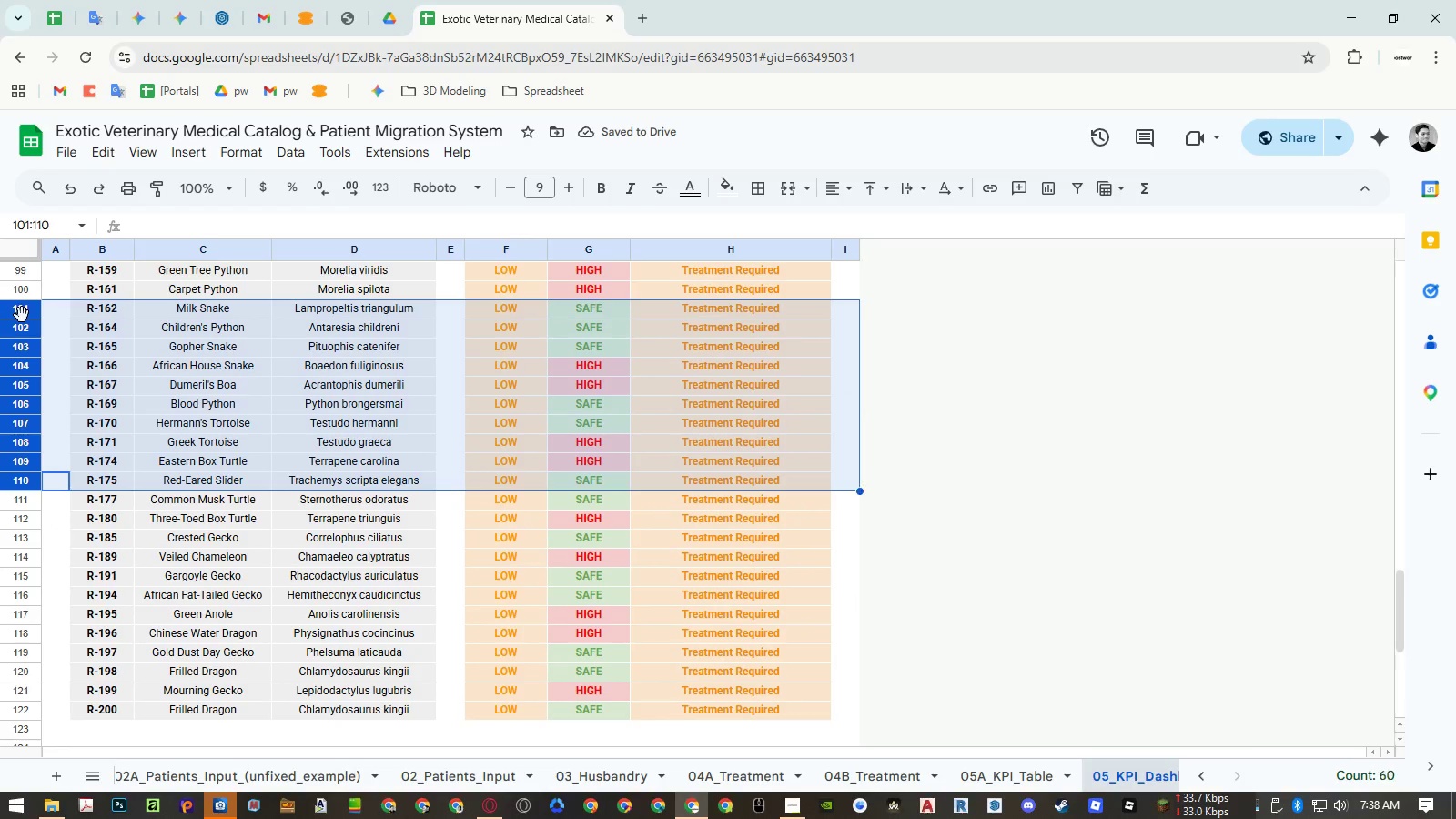 
right_click([22, 315])
 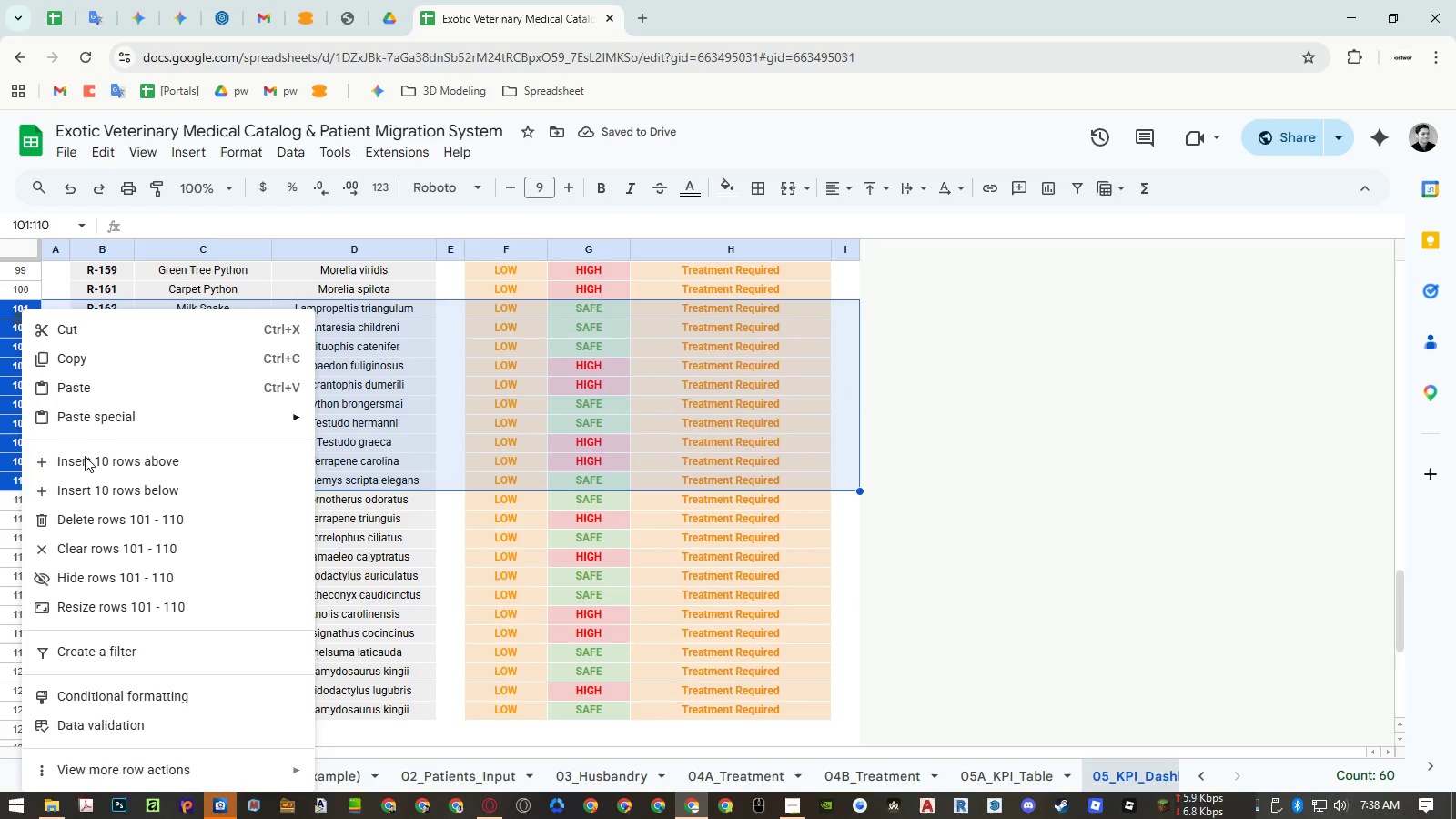 
left_click([88, 484])
 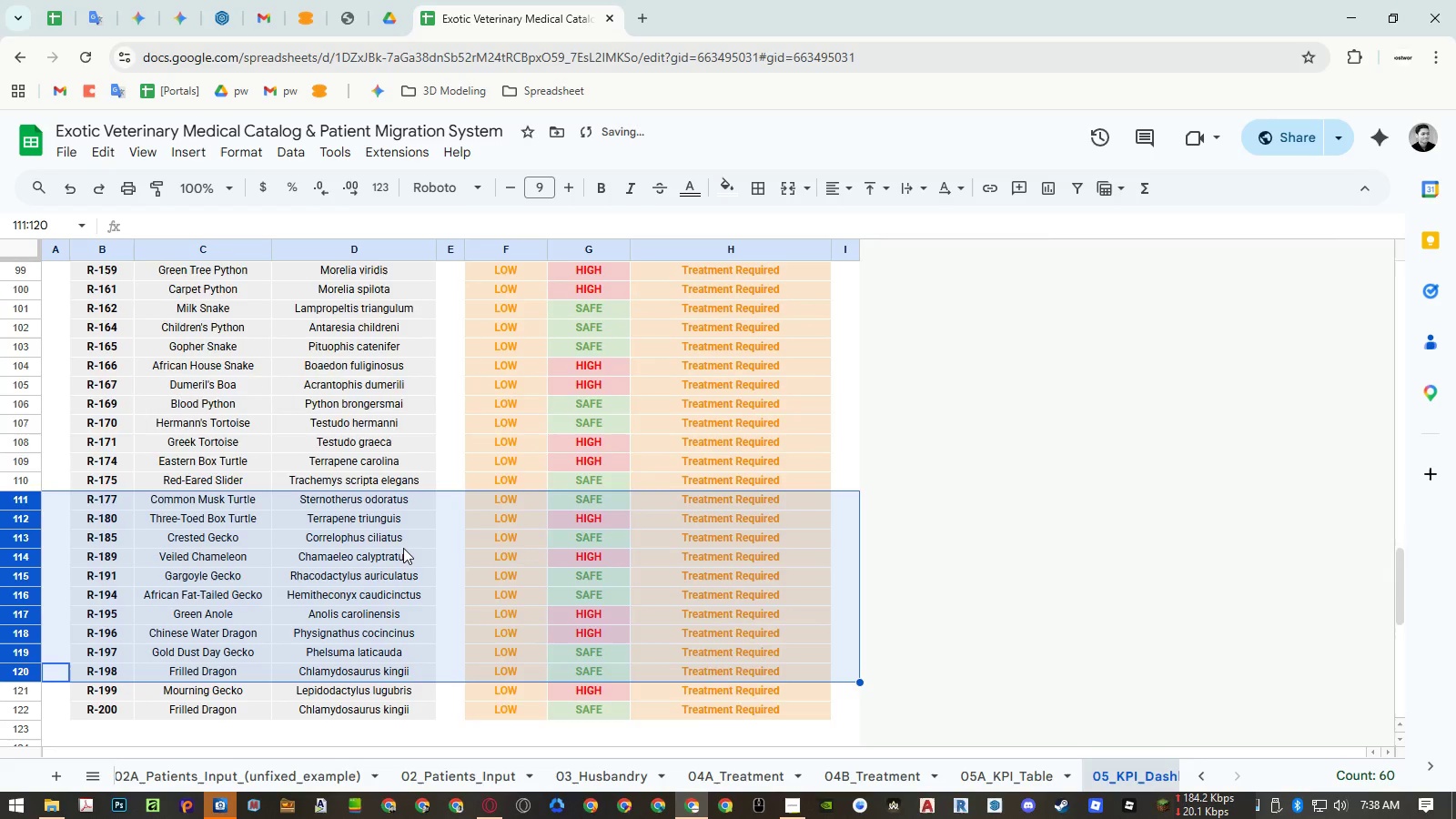 
scroll: coordinate [179, 565], scroll_direction: down, amount: 8.0
 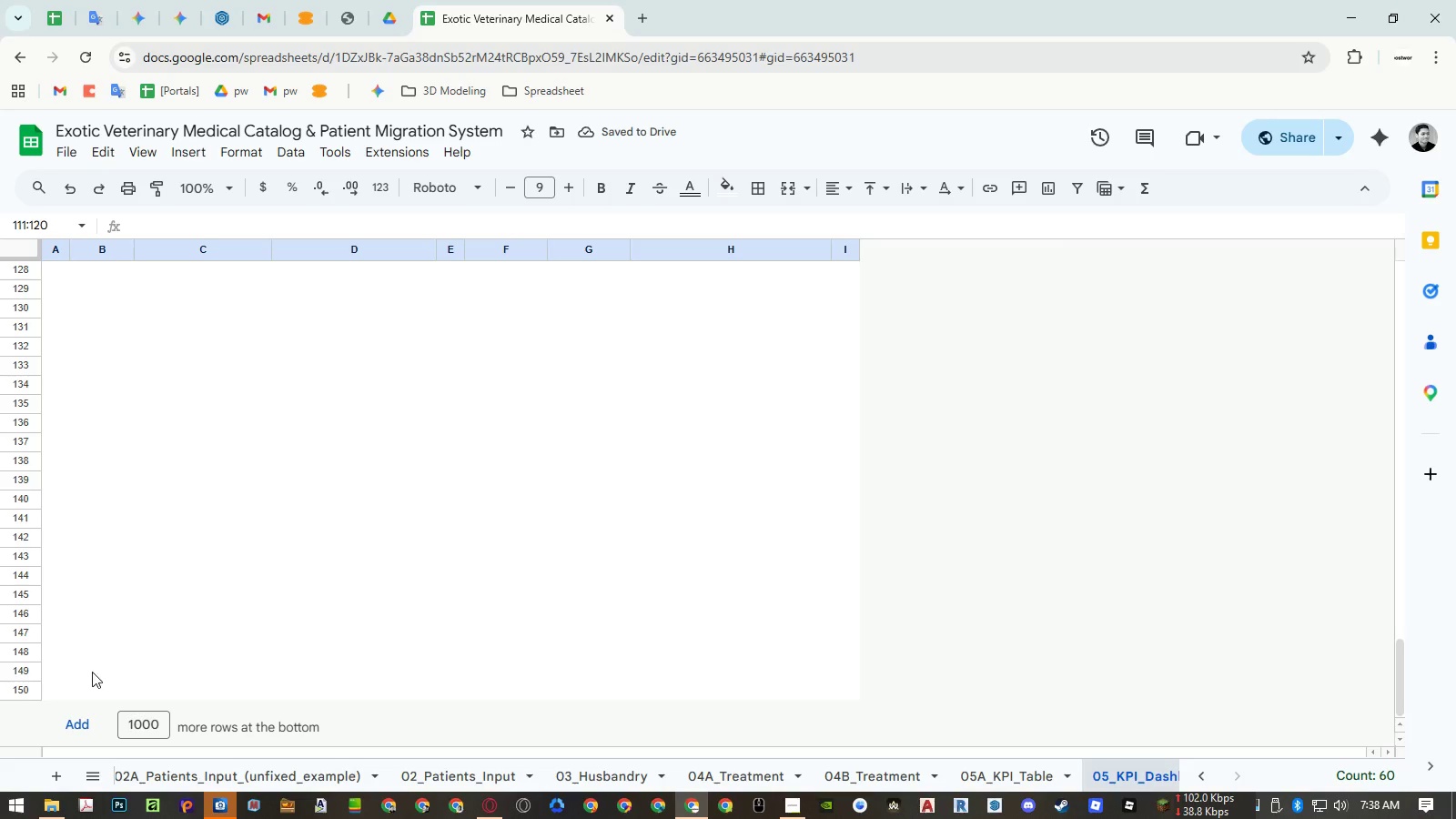 
left_click([89, 677])
 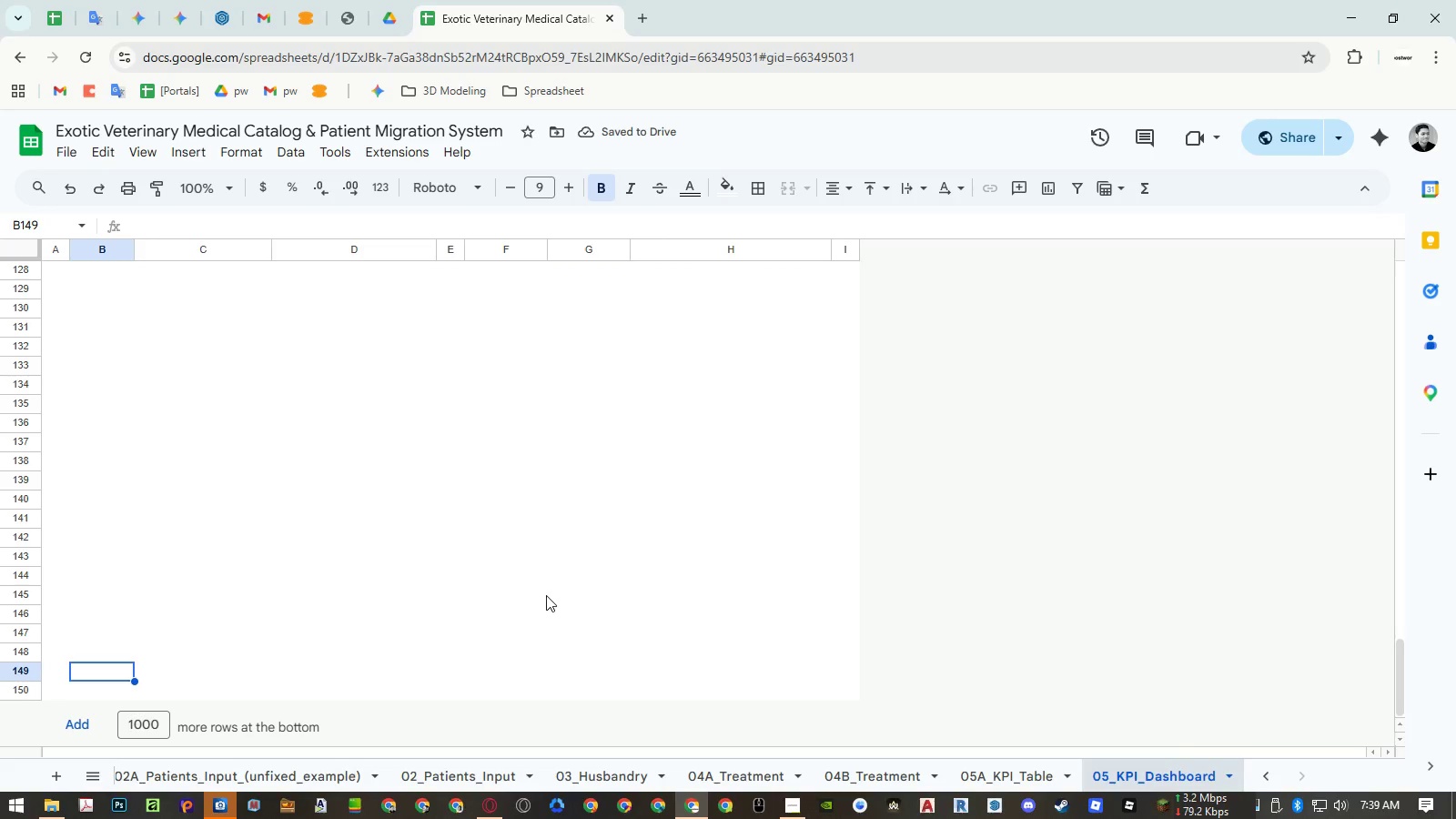 
scroll: coordinate [644, 567], scroll_direction: up, amount: 18.0
 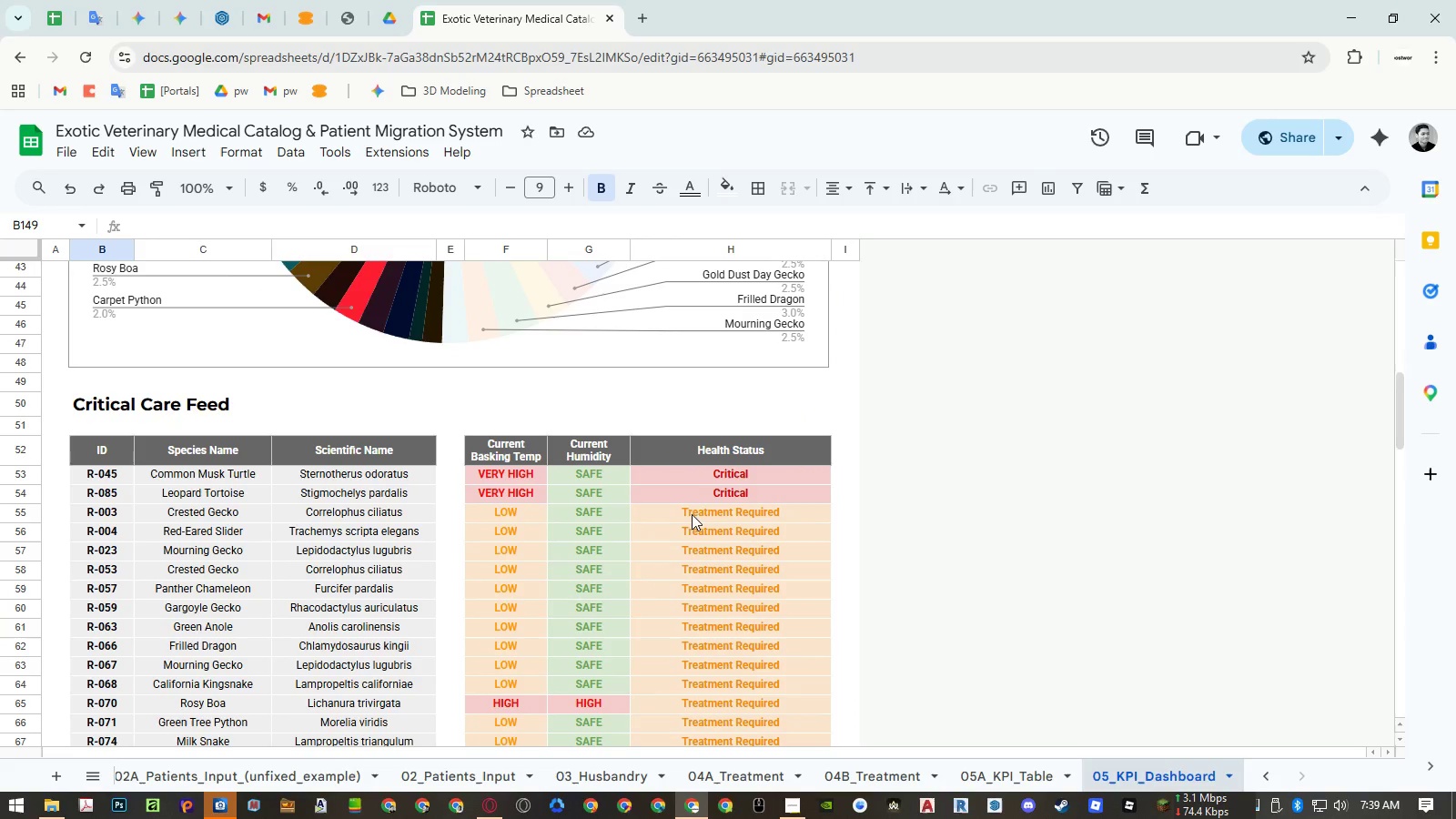 
hold_key(key=ShiftLeft, duration=0.59)
left_click([715, 451])
 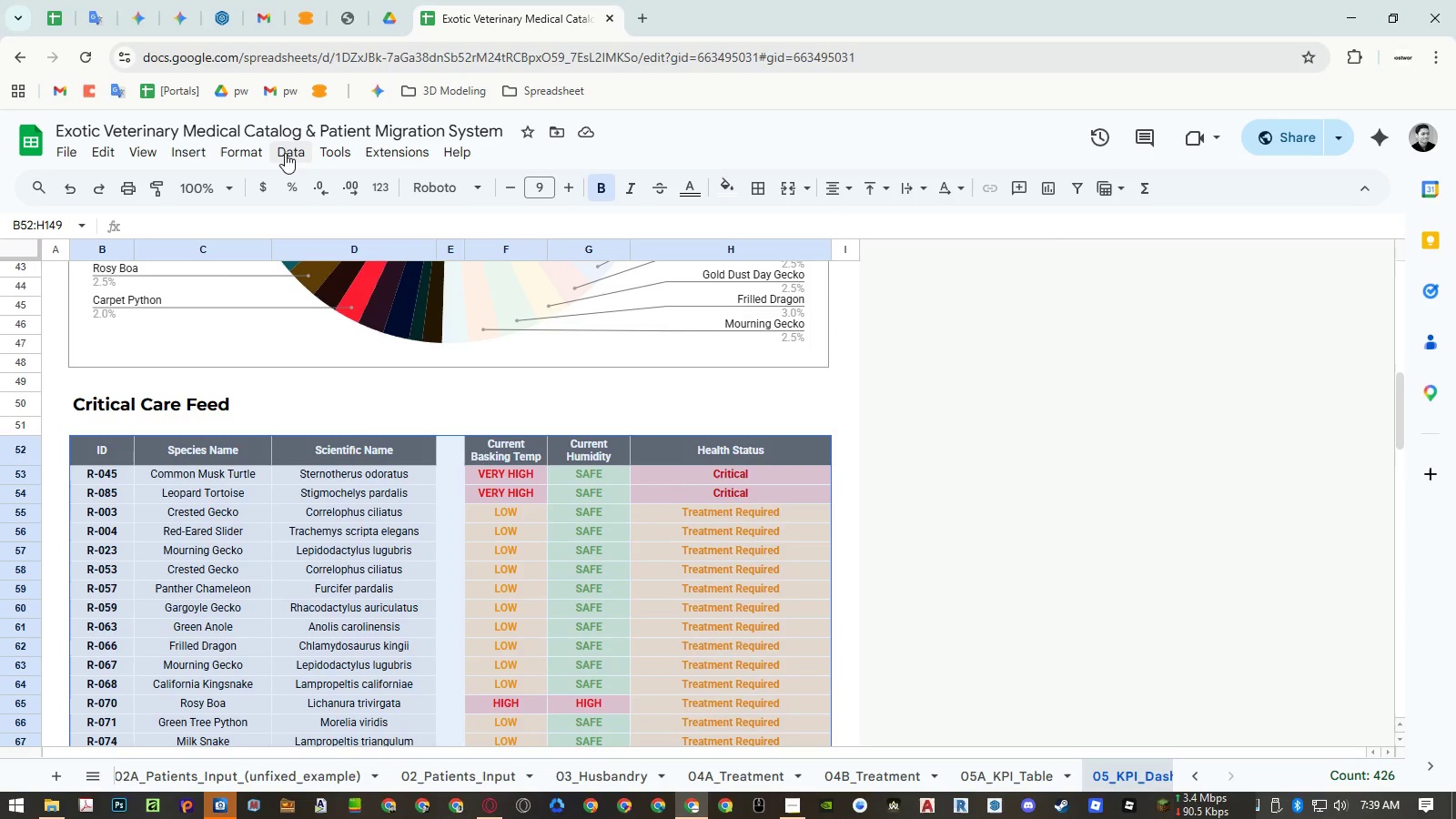 
left_click([289, 152])
 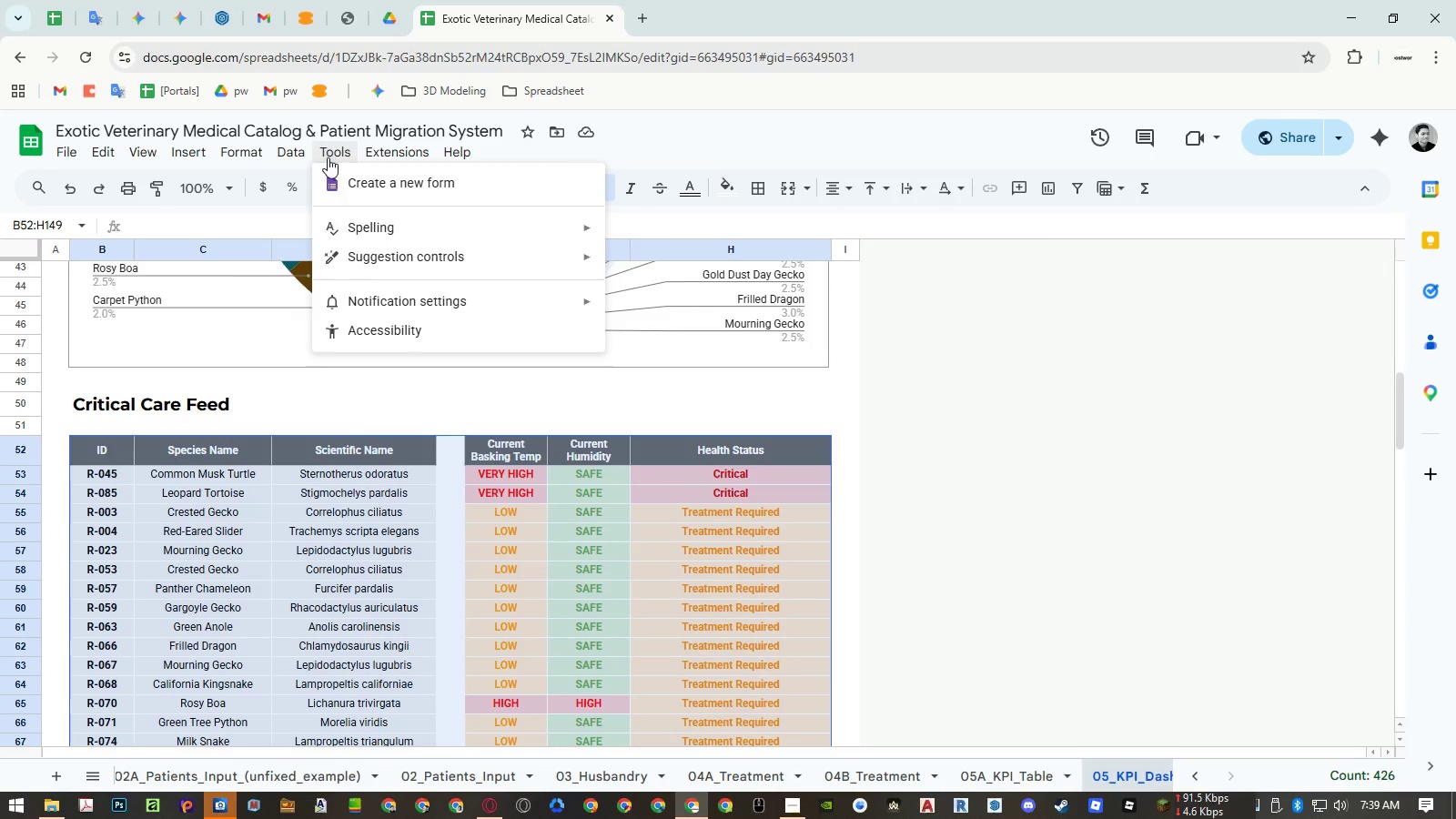 
mouse_move([268, 149])
 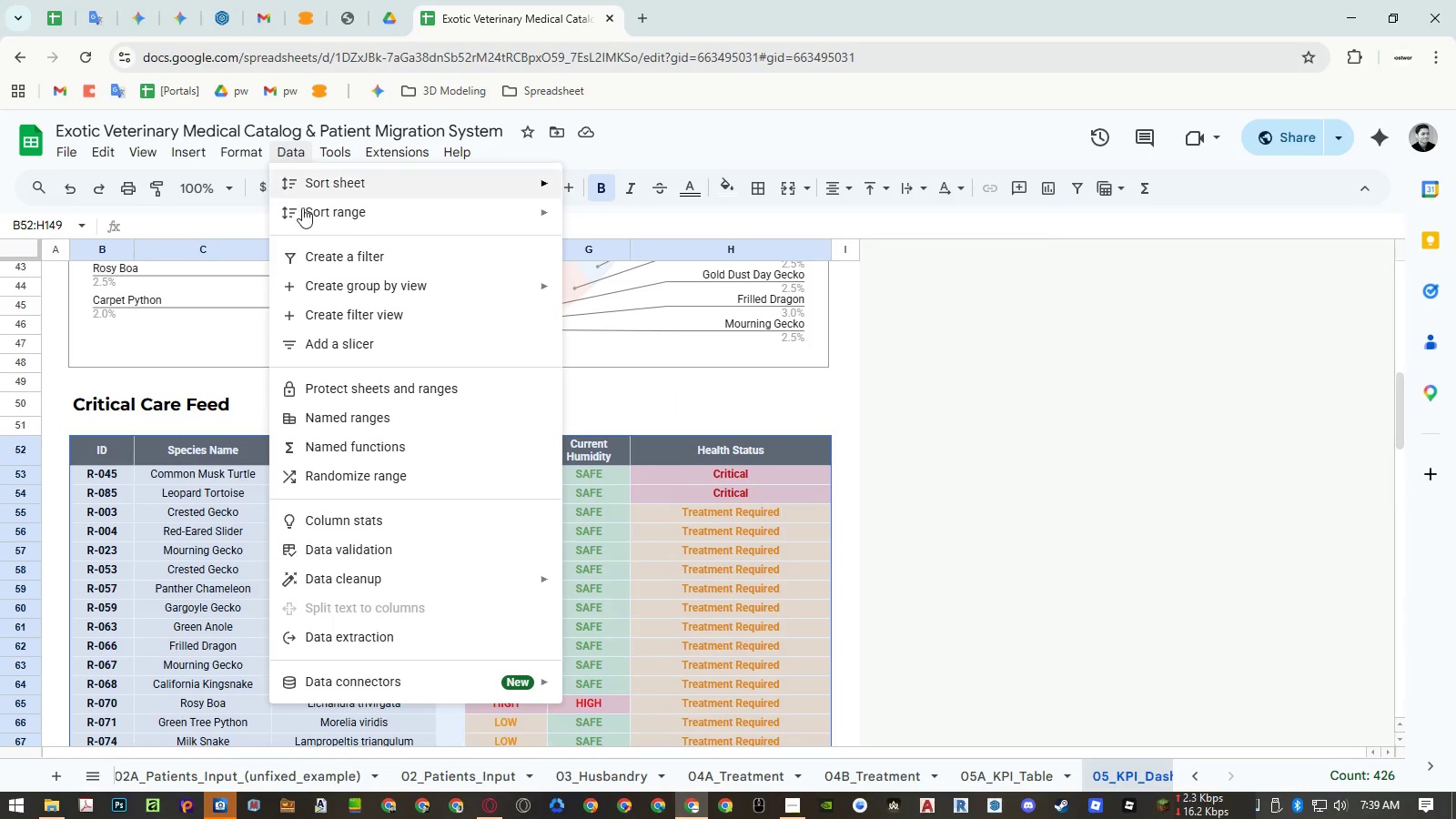 
left_click([306, 256])
 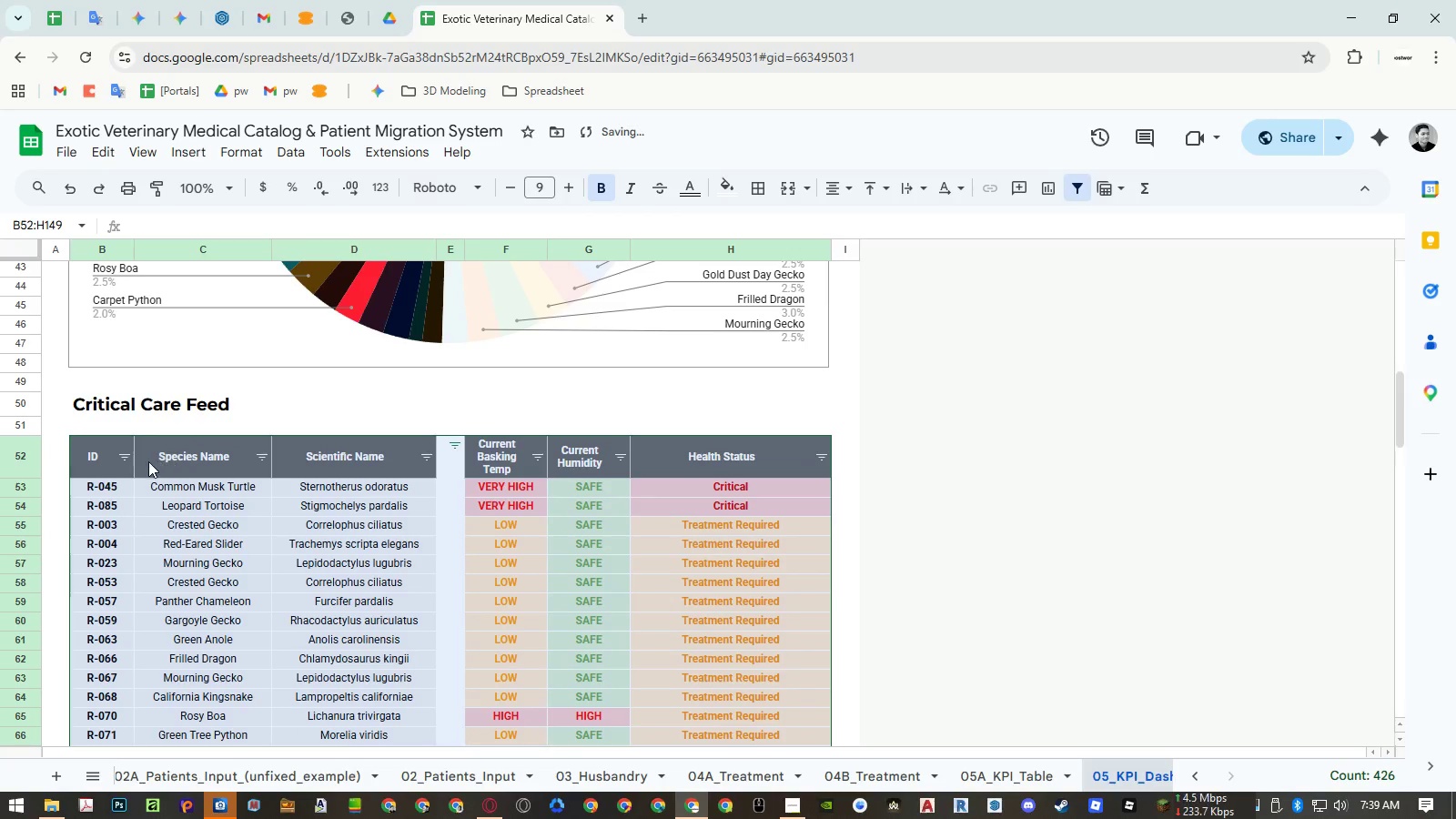 
left_click([129, 461])
 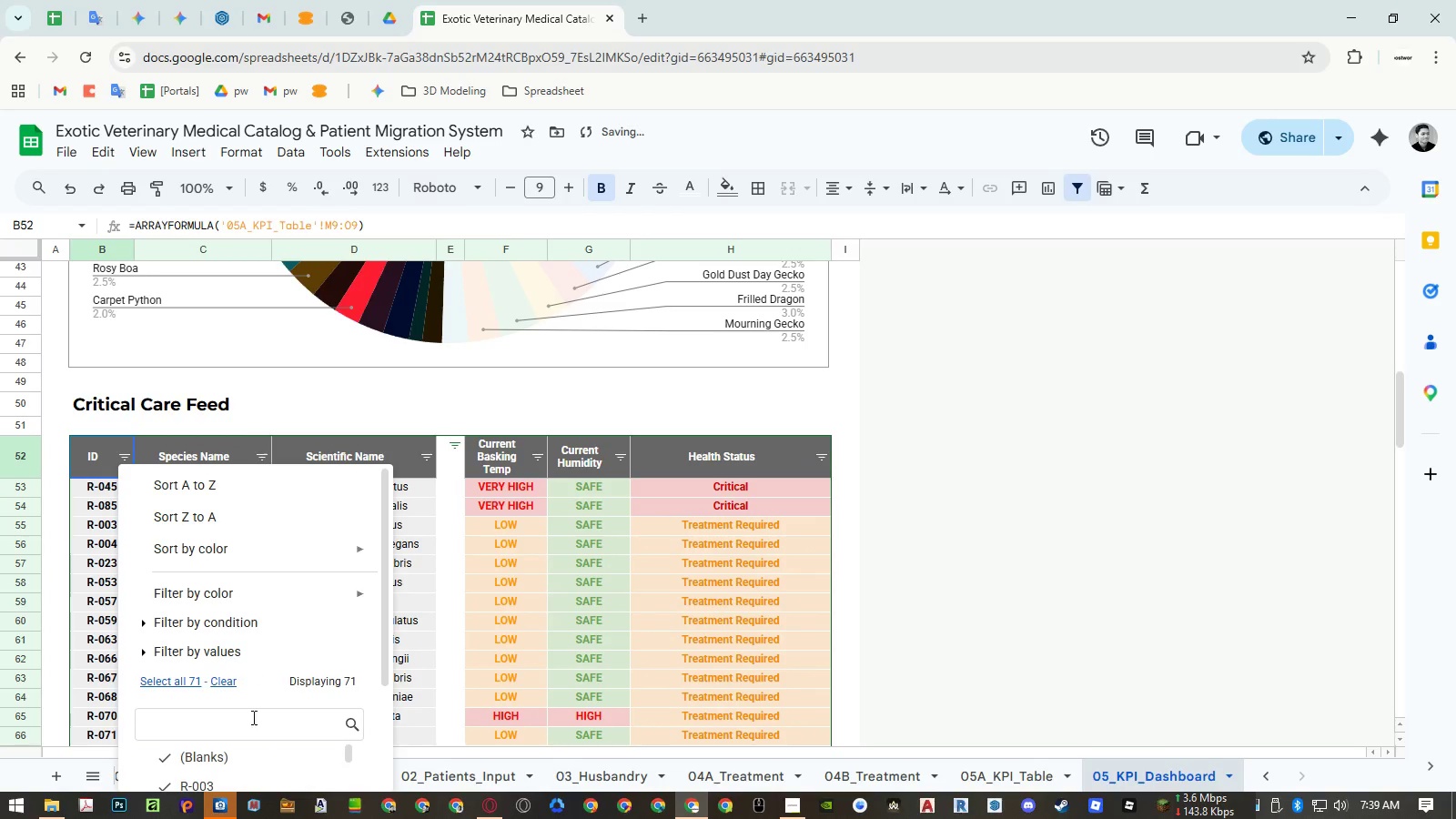 
left_click([228, 773])
 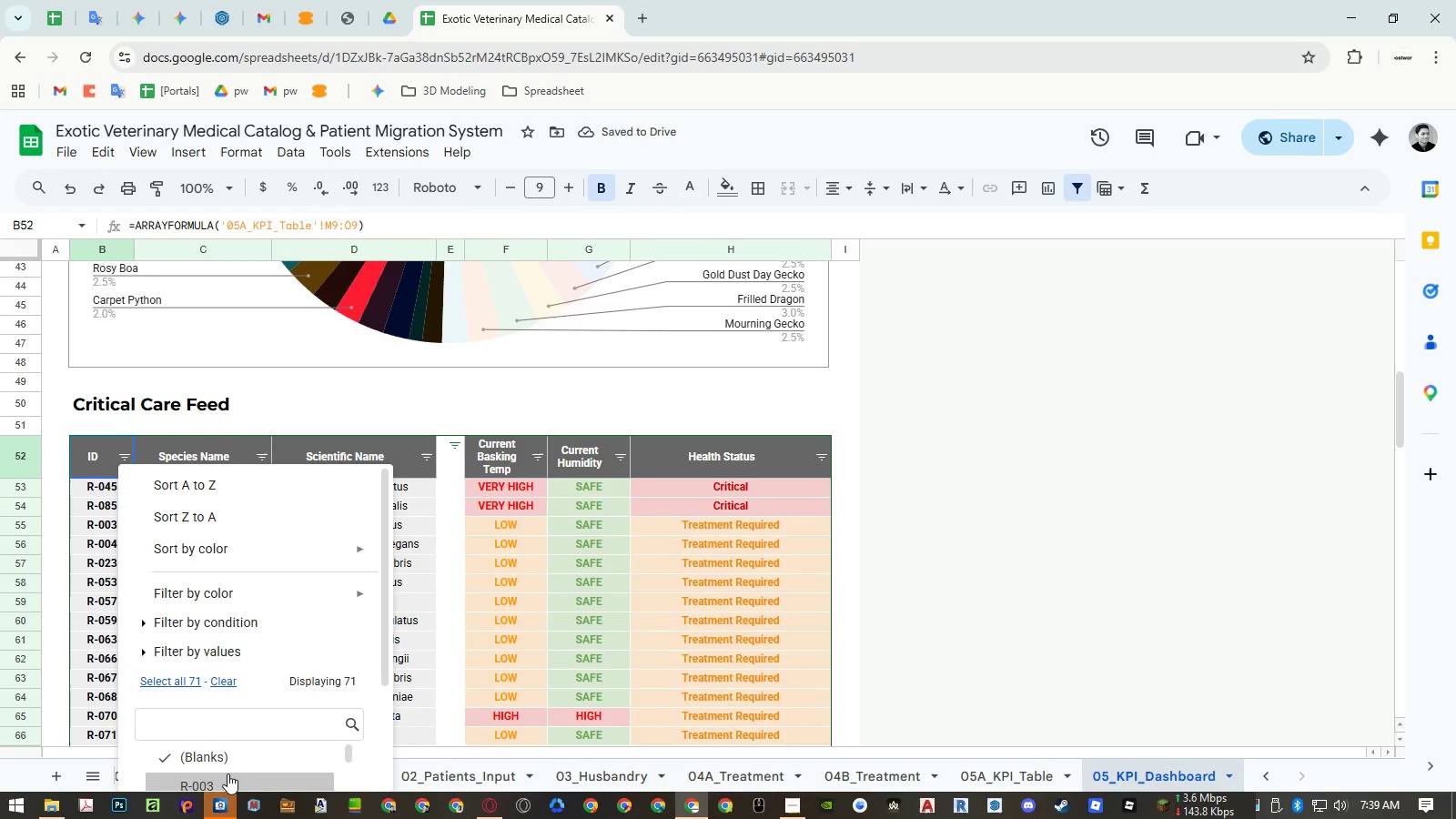 
double_click([231, 753])
 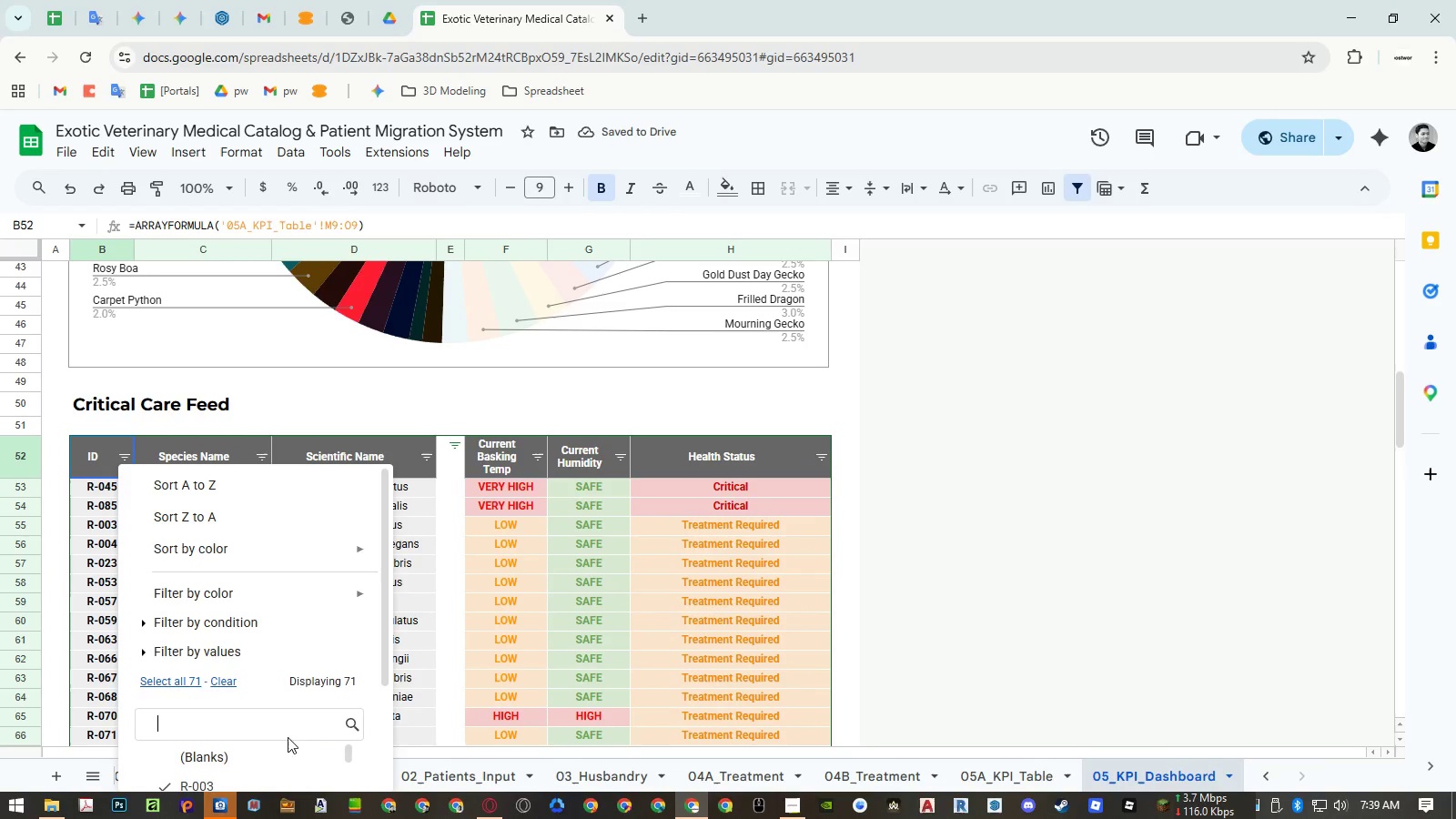 
scroll: coordinate [322, 741], scroll_direction: down, amount: 2.0
 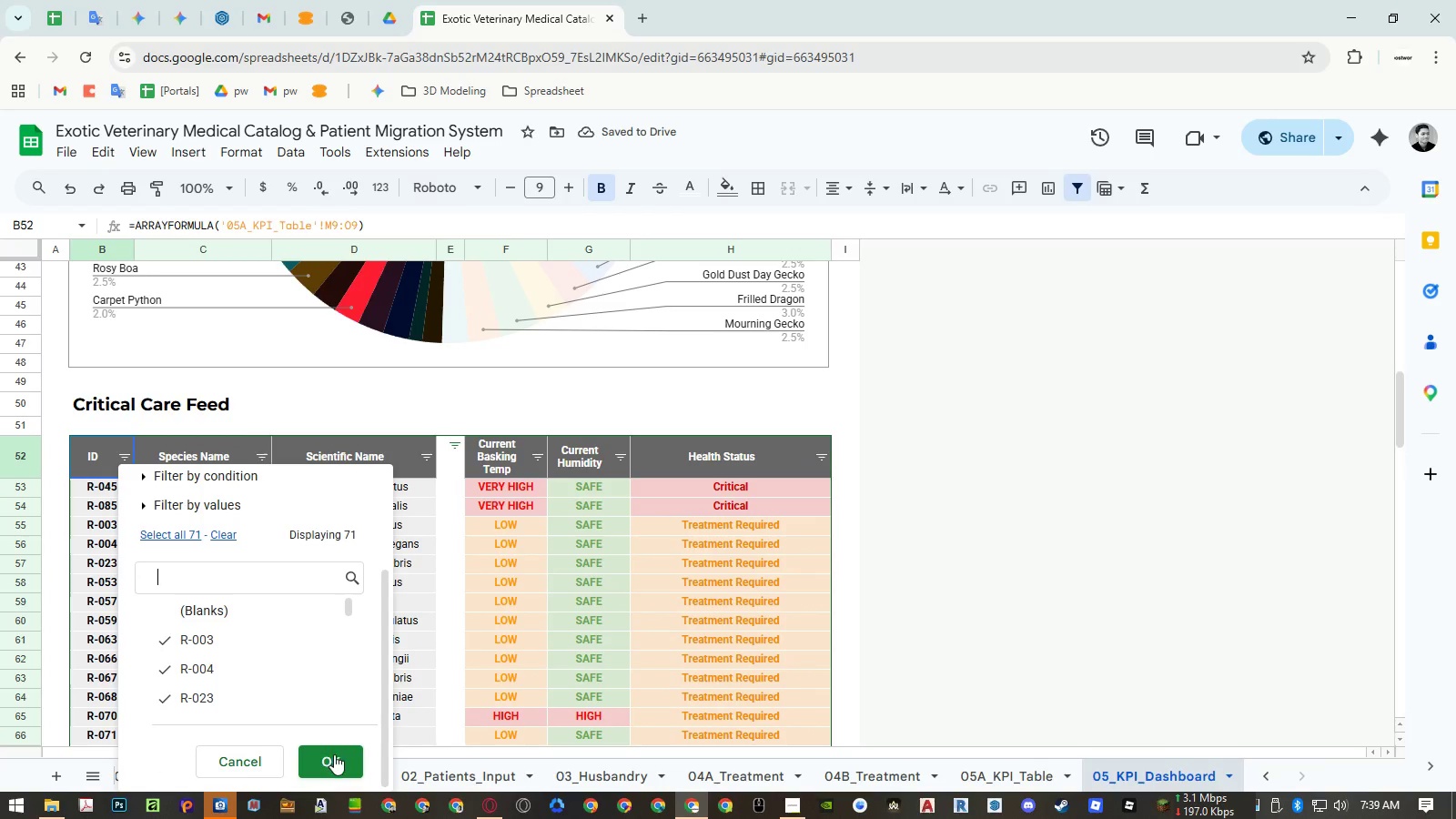 
left_click([334, 756])
 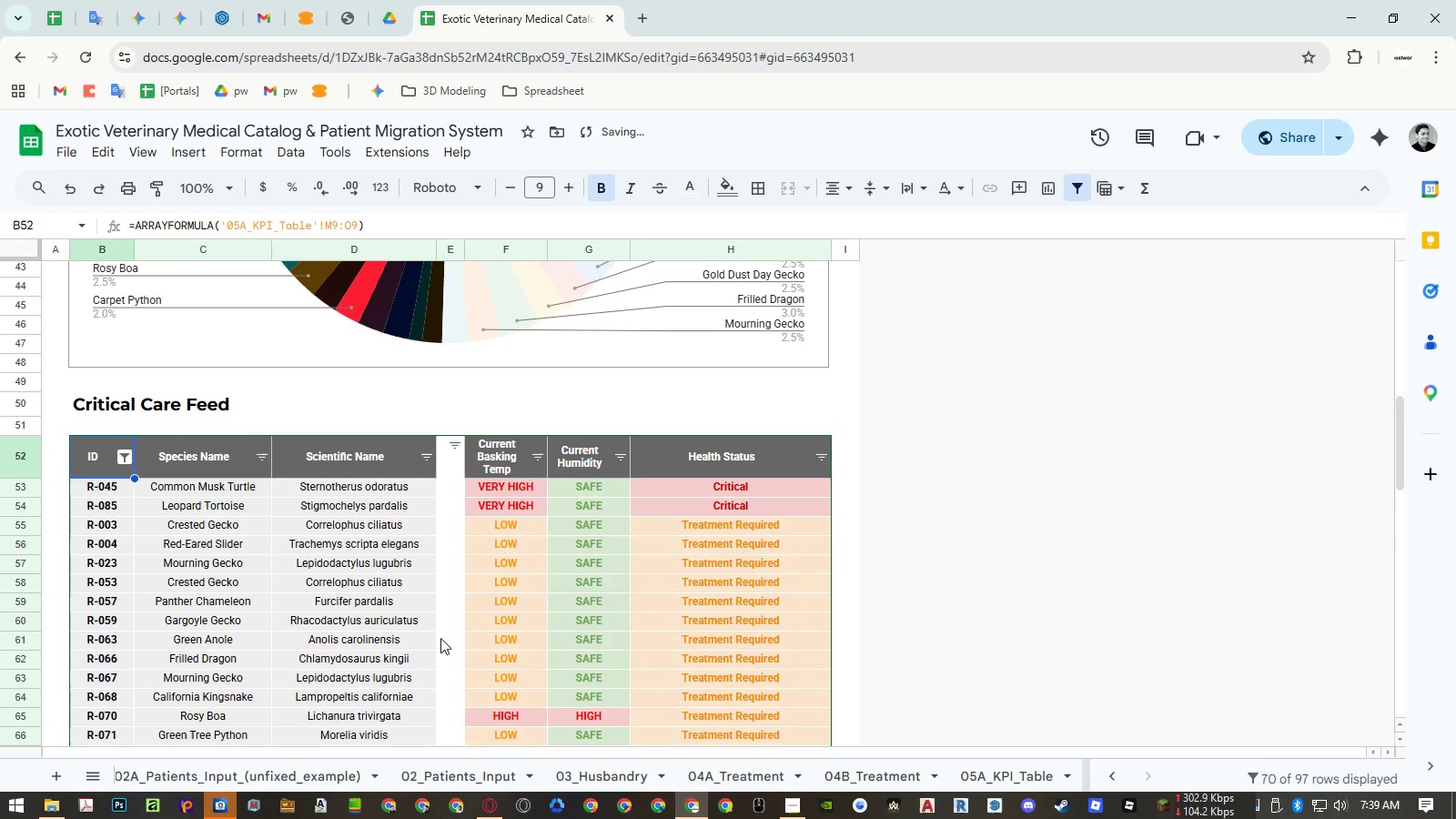 
scroll: coordinate [461, 621], scroll_direction: down, amount: 15.0
 